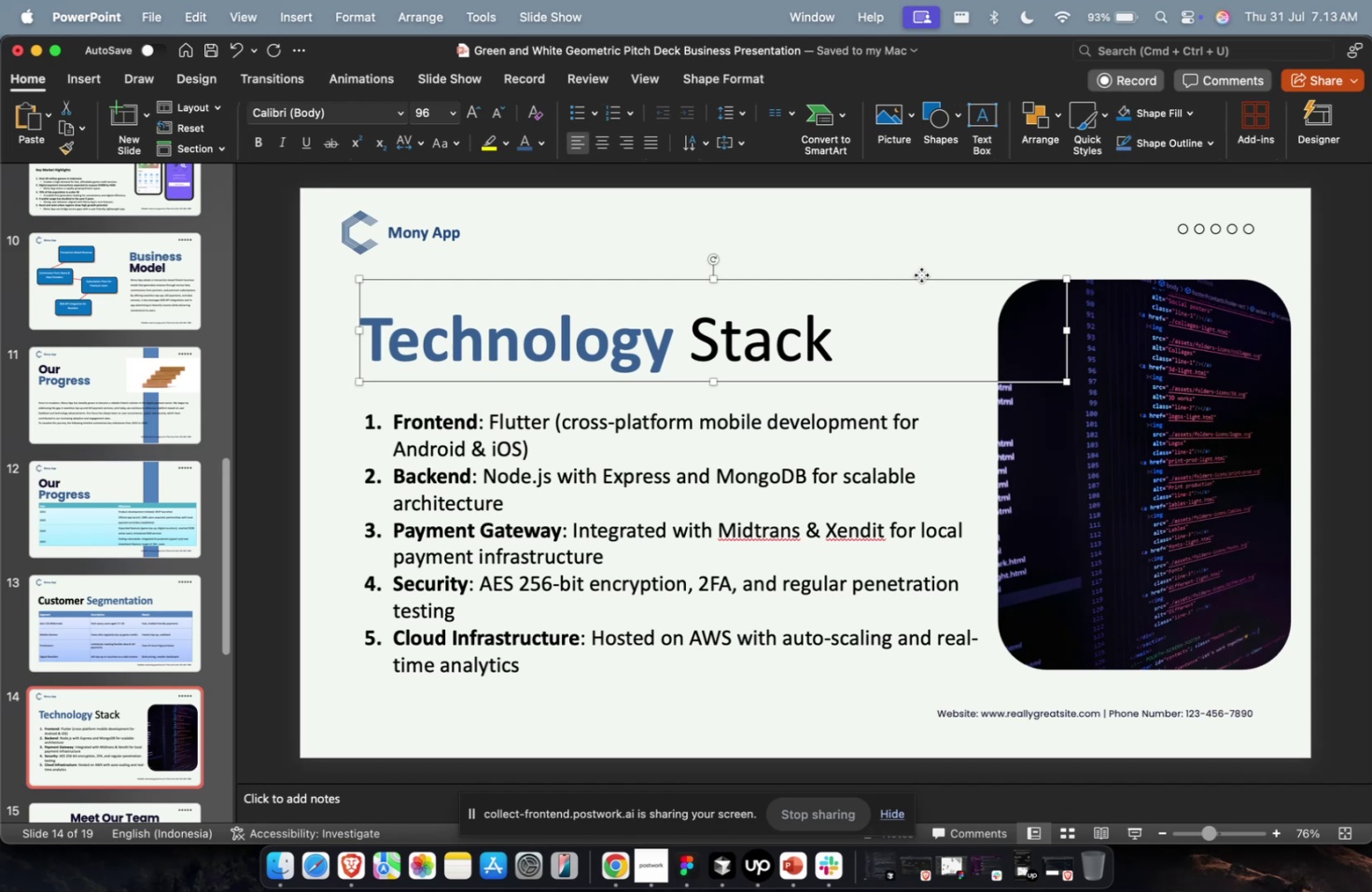 
left_click([954, 712])
 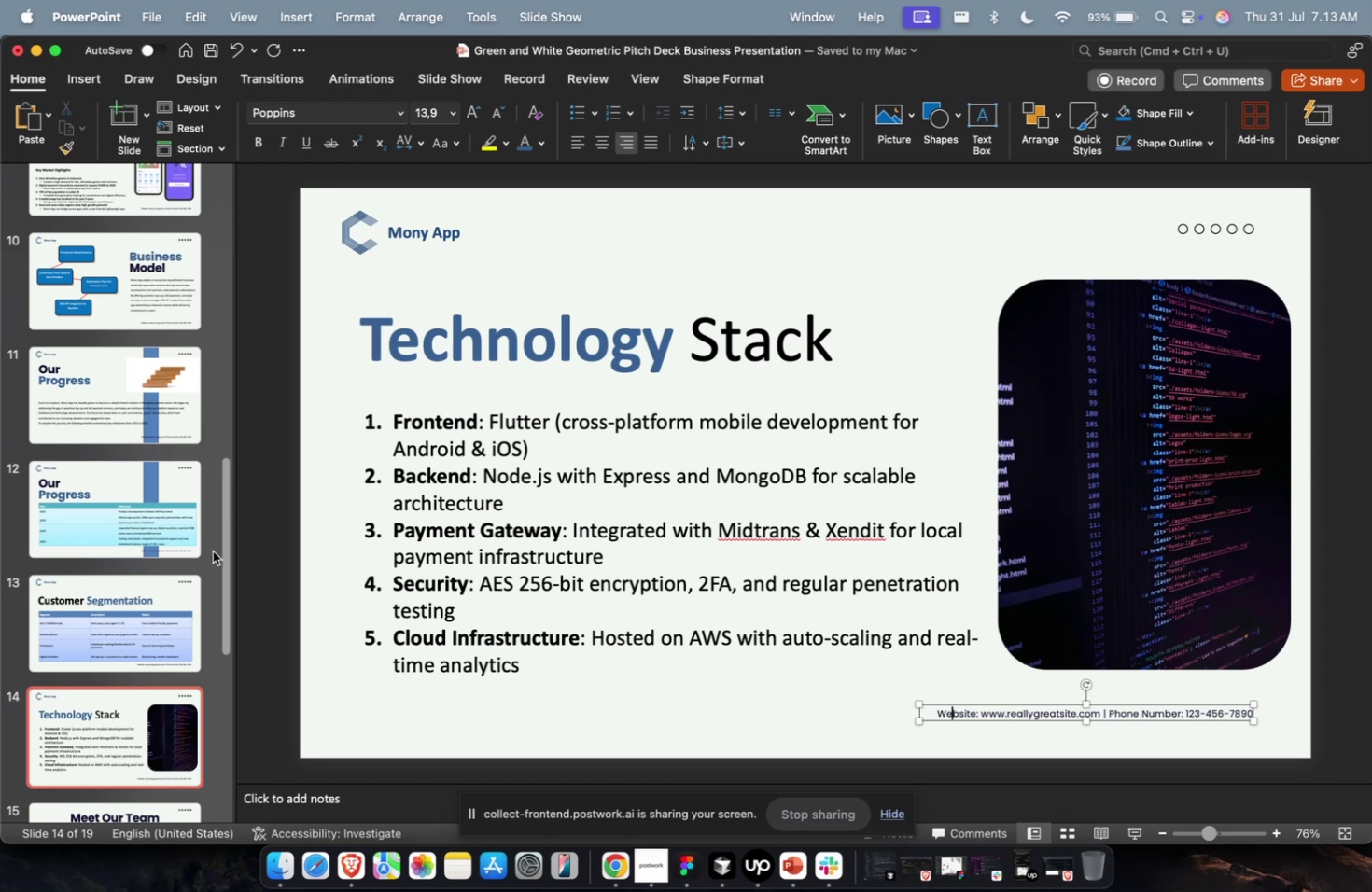 
left_click([187, 531])
 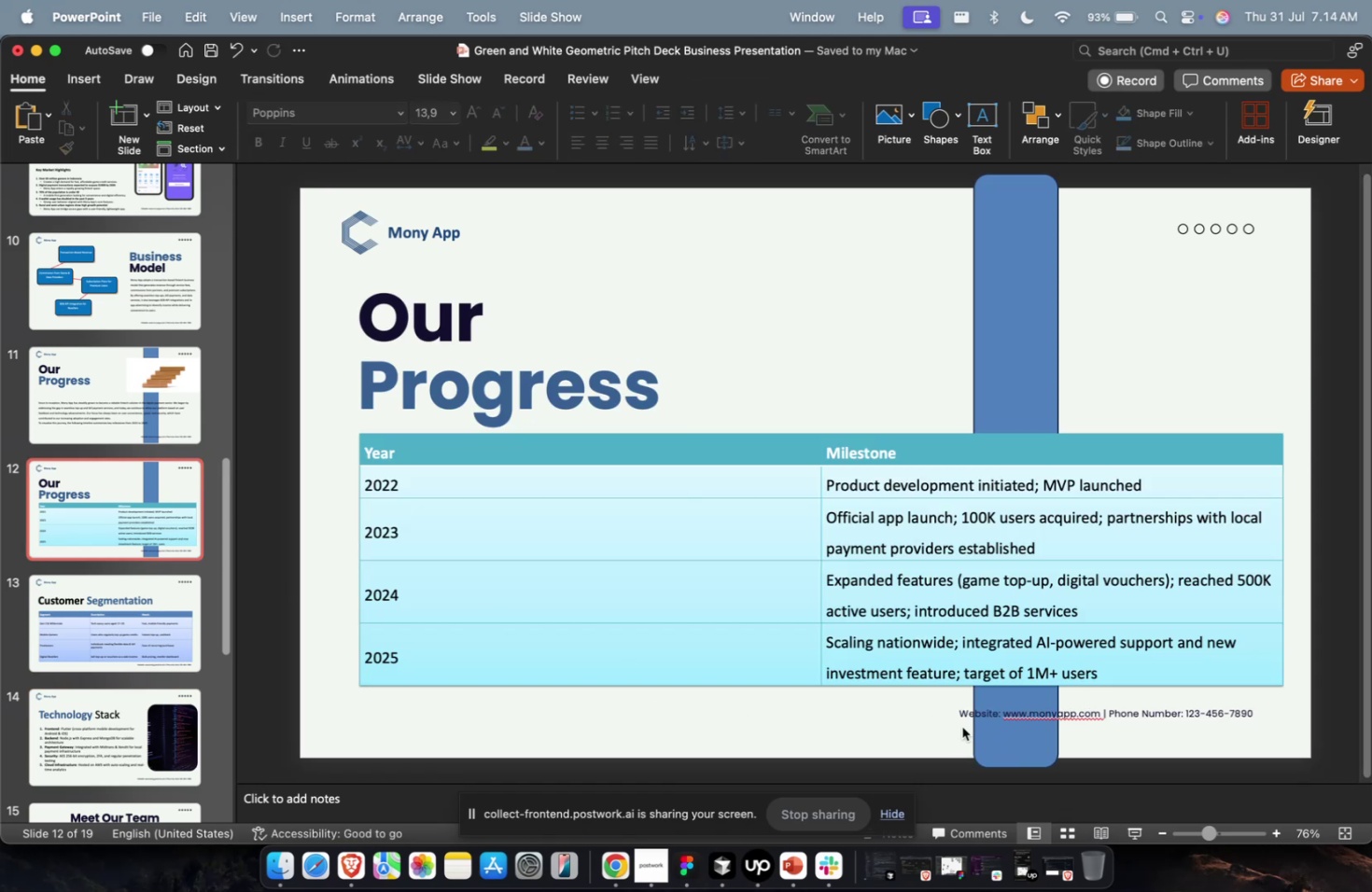 
double_click([959, 718])
 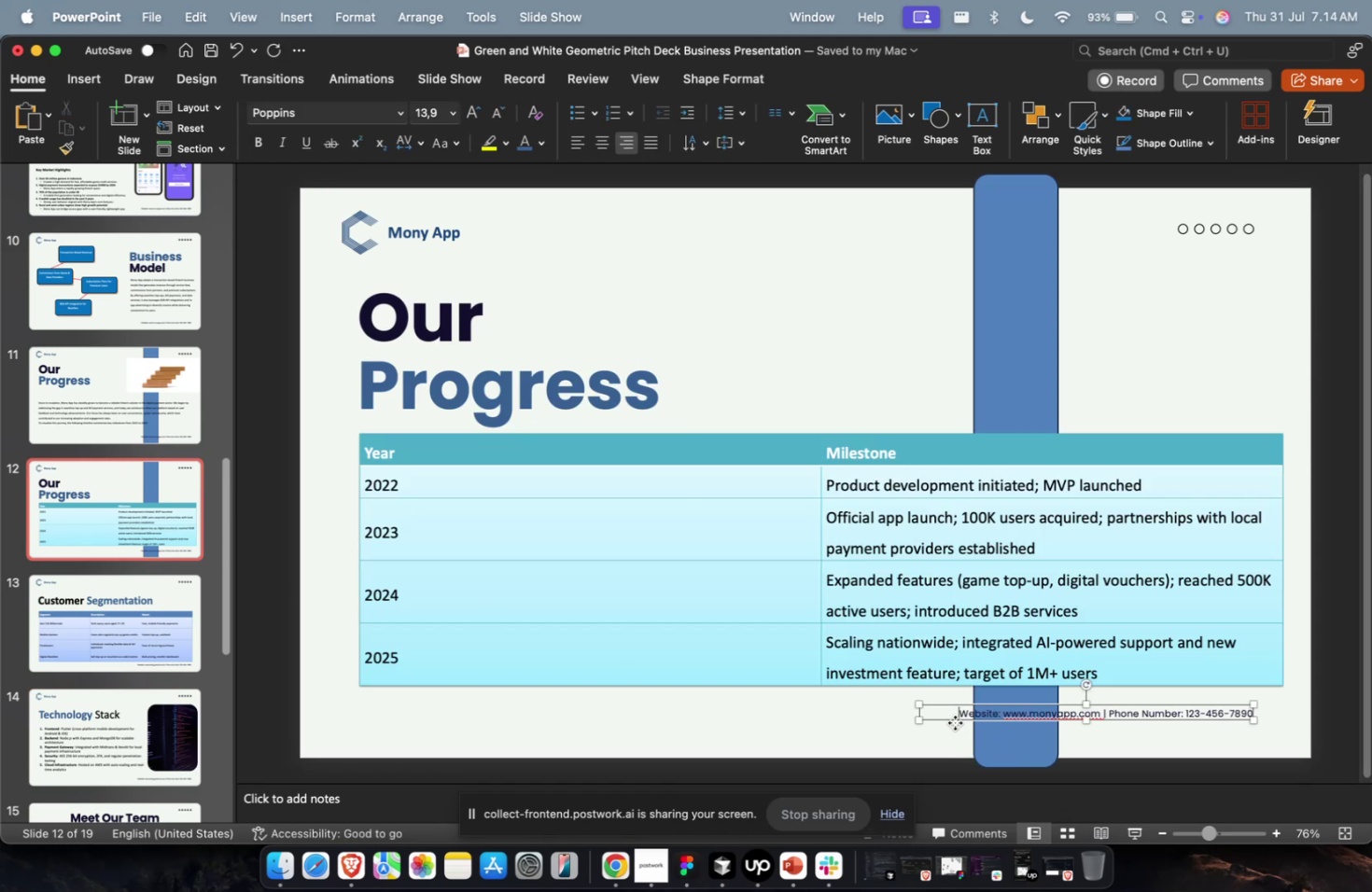 
triple_click([954, 721])
 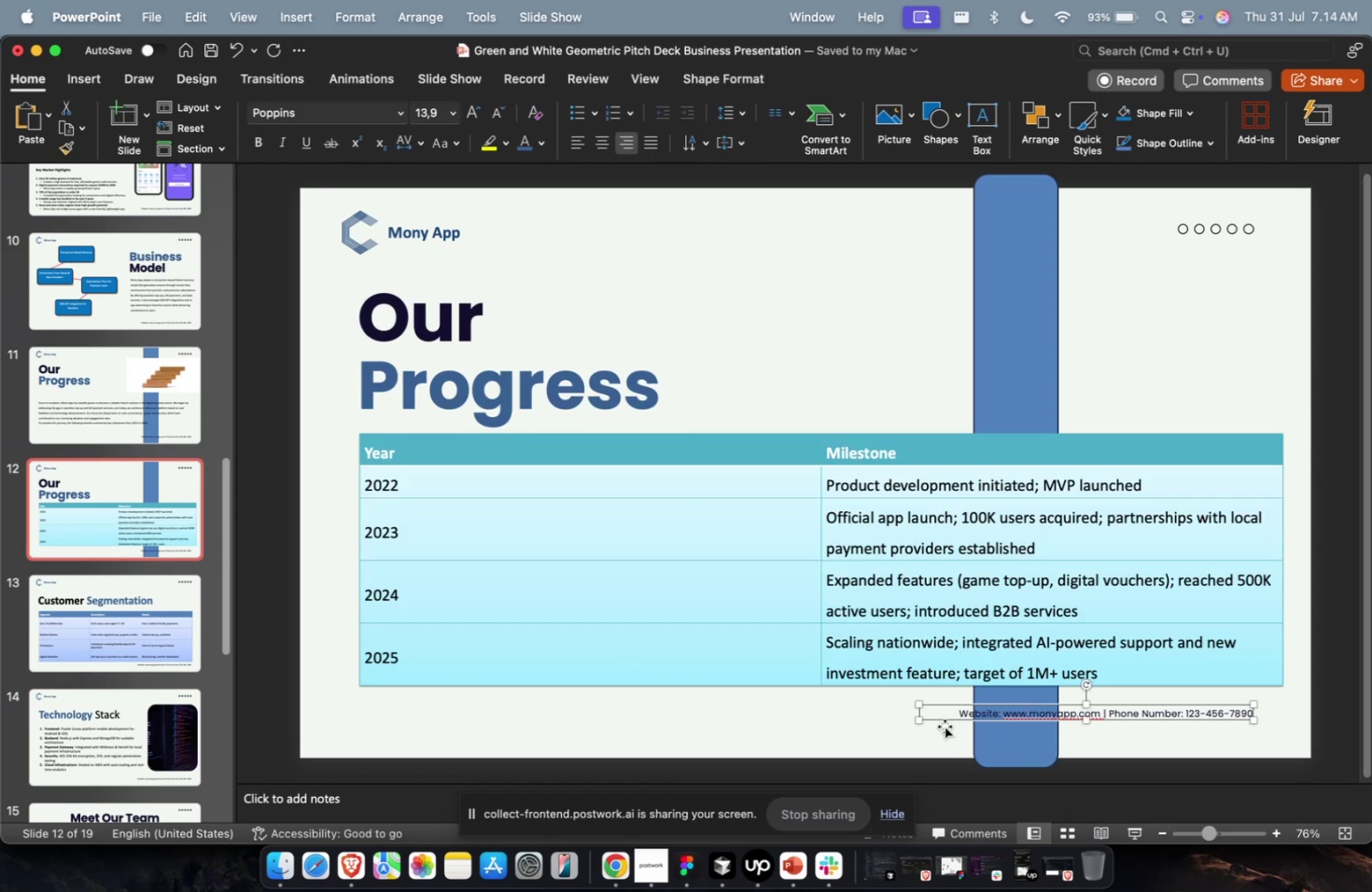 
key(Meta+CommandLeft)
 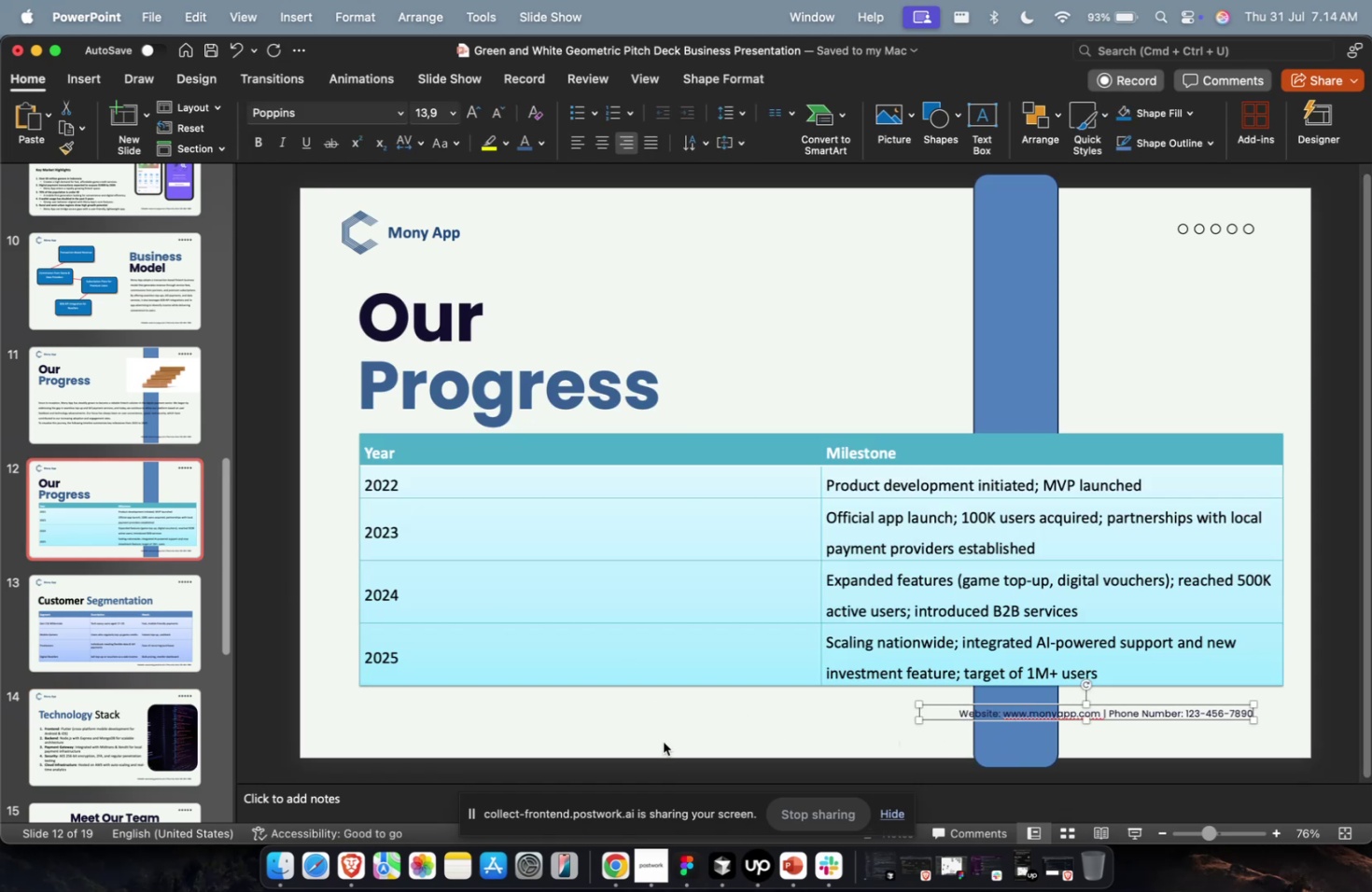 
key(Meta+C)
 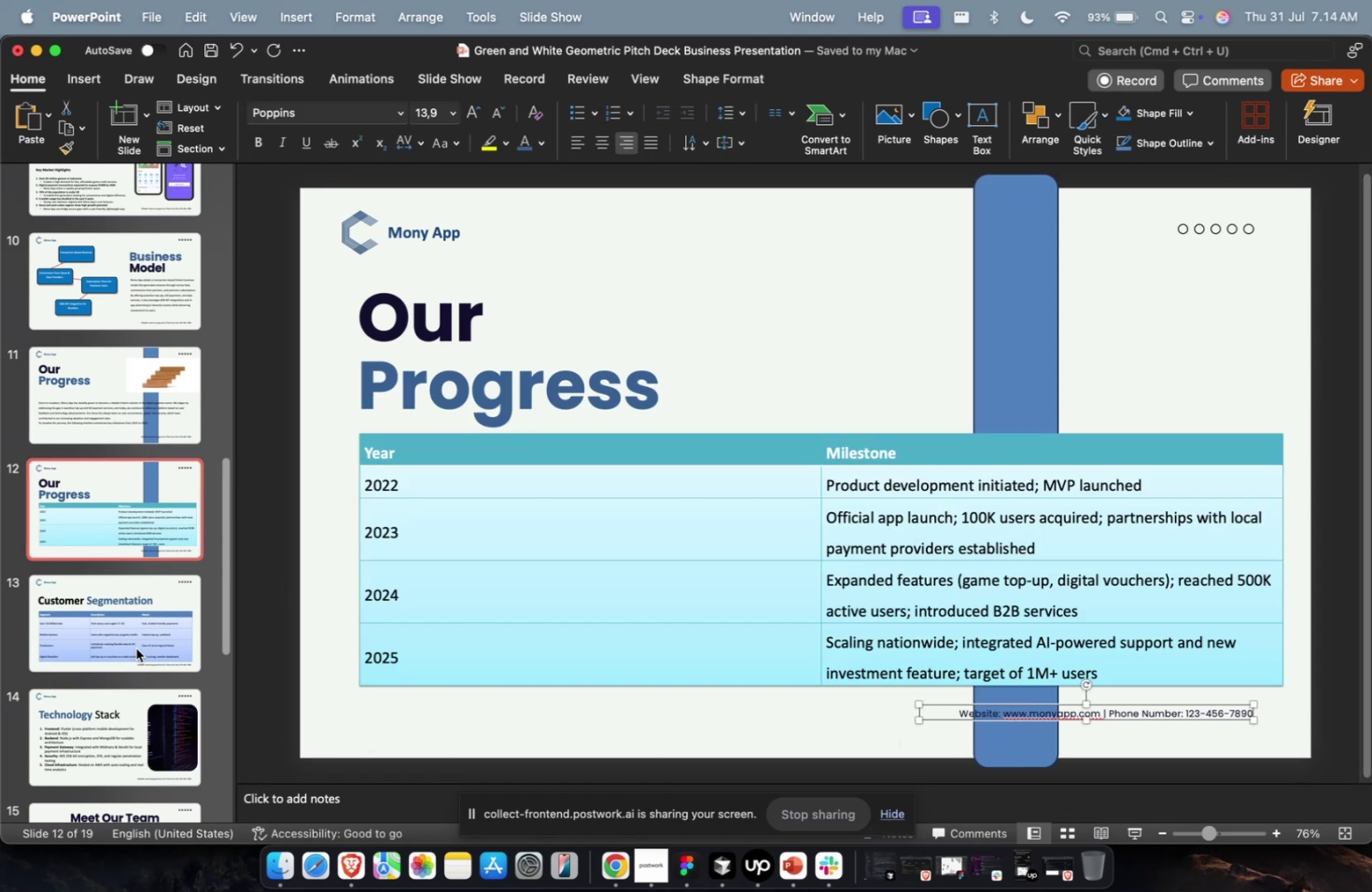 
left_click([136, 648])
 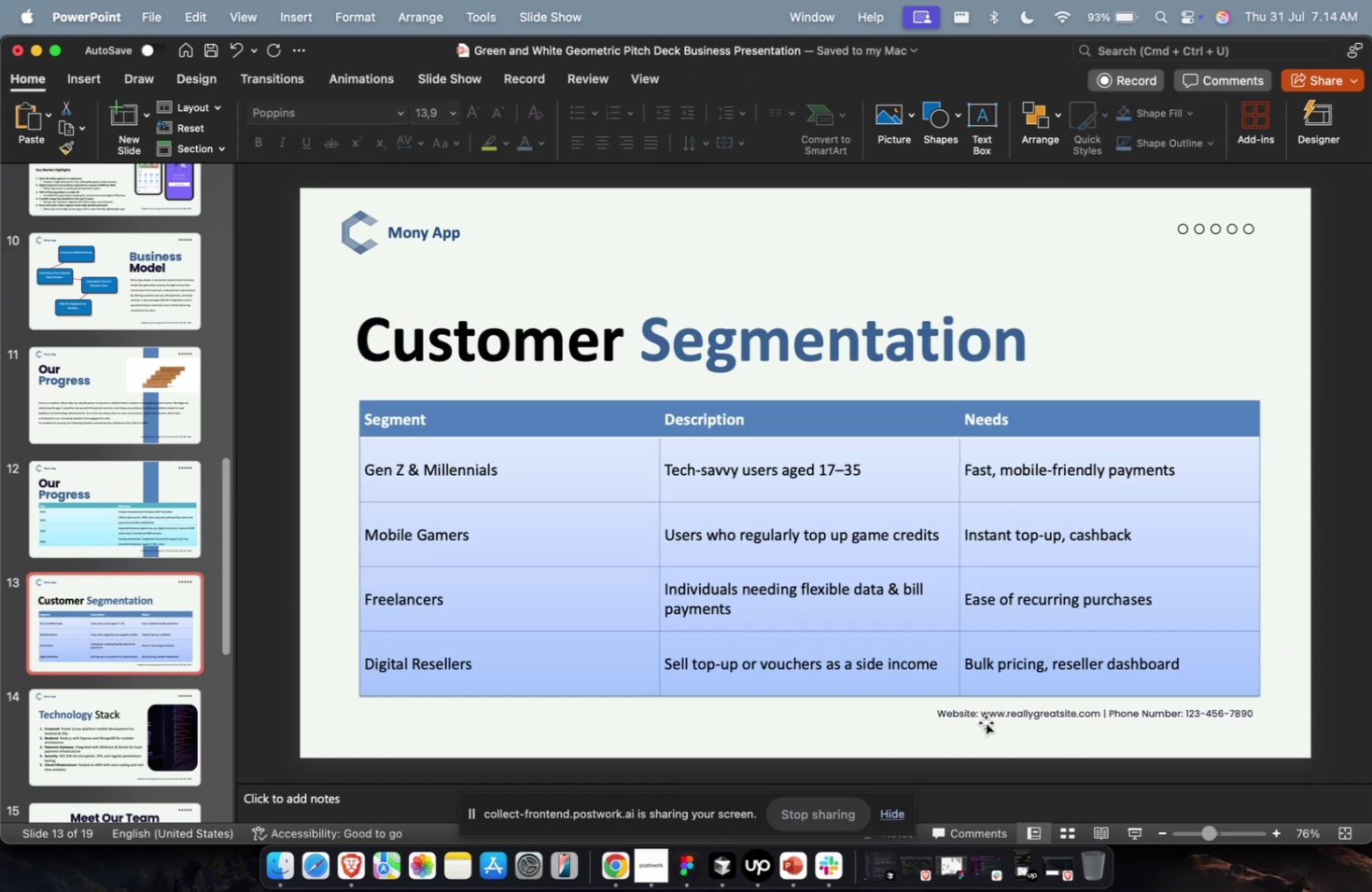 
left_click([984, 721])
 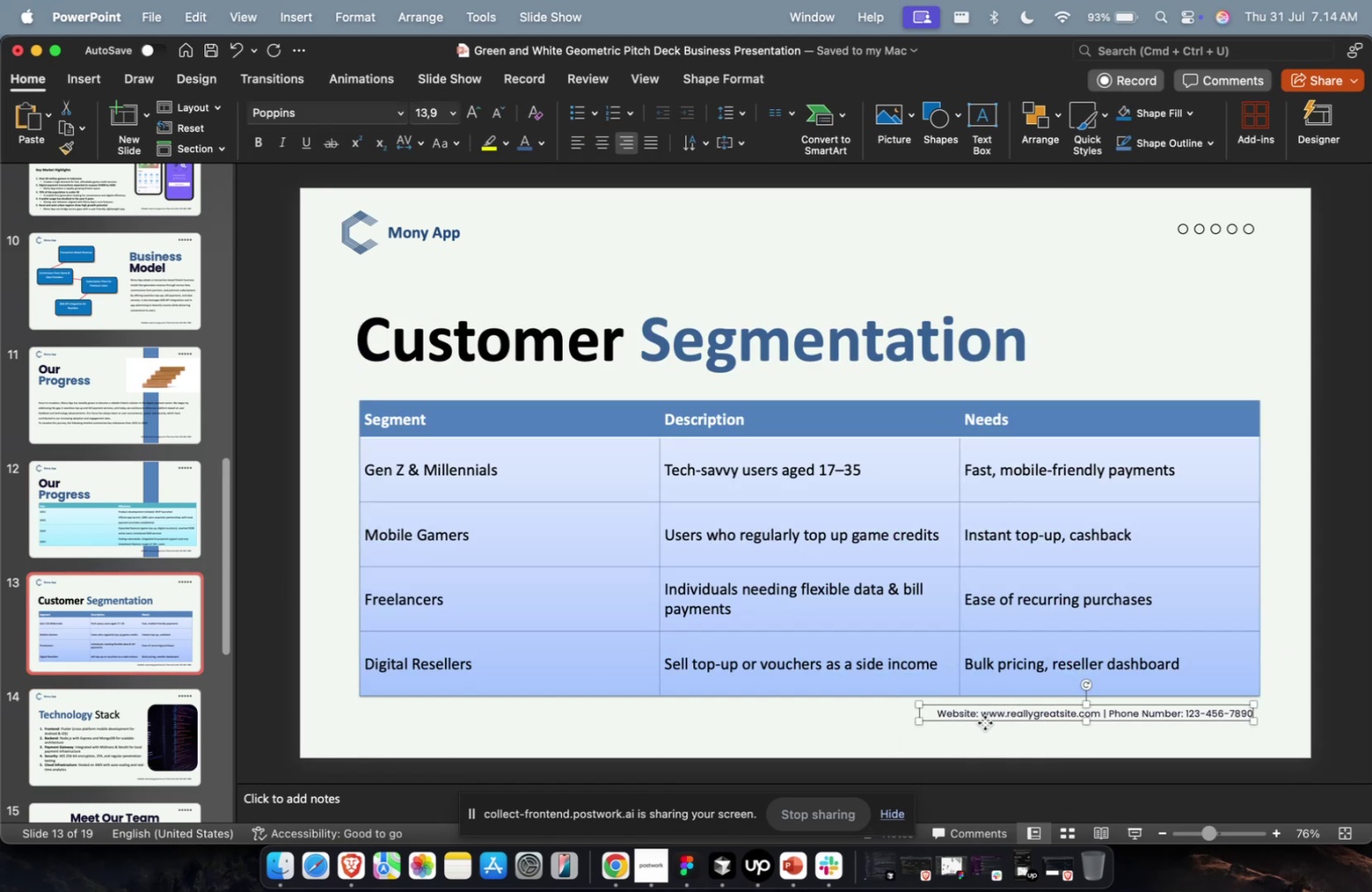 
key(Backspace)
 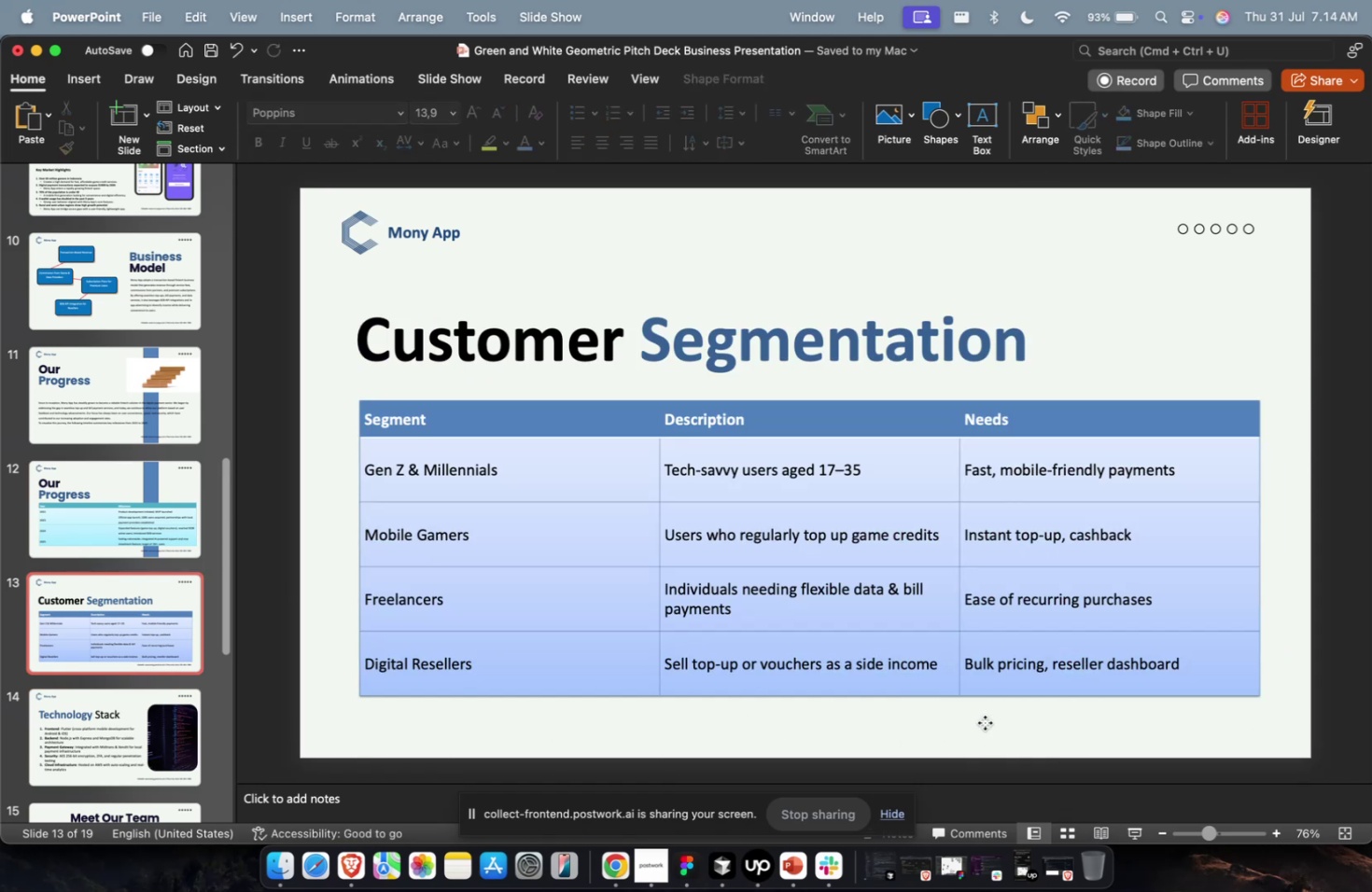 
key(Meta+V)
 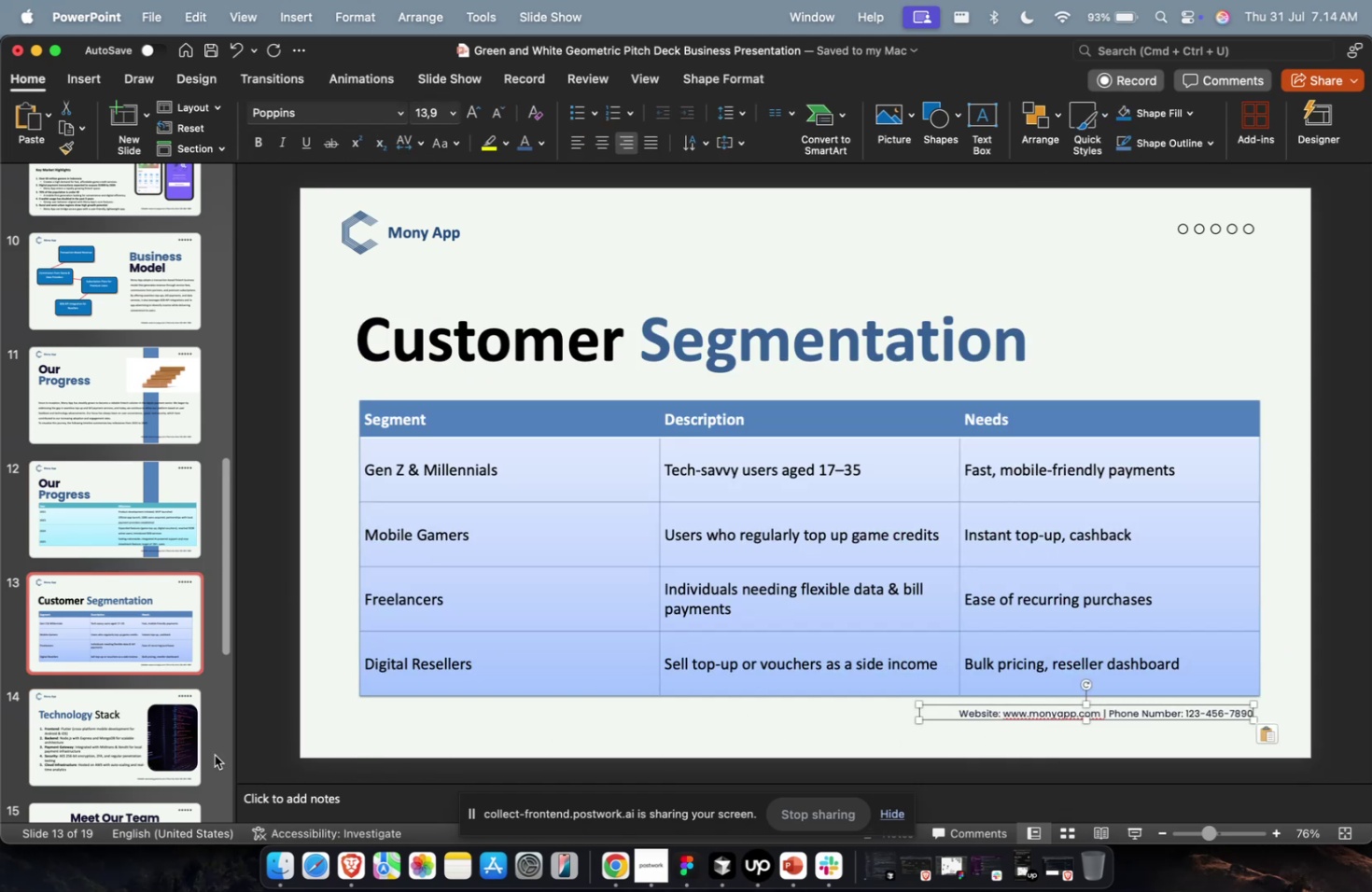 
left_click([194, 748])
 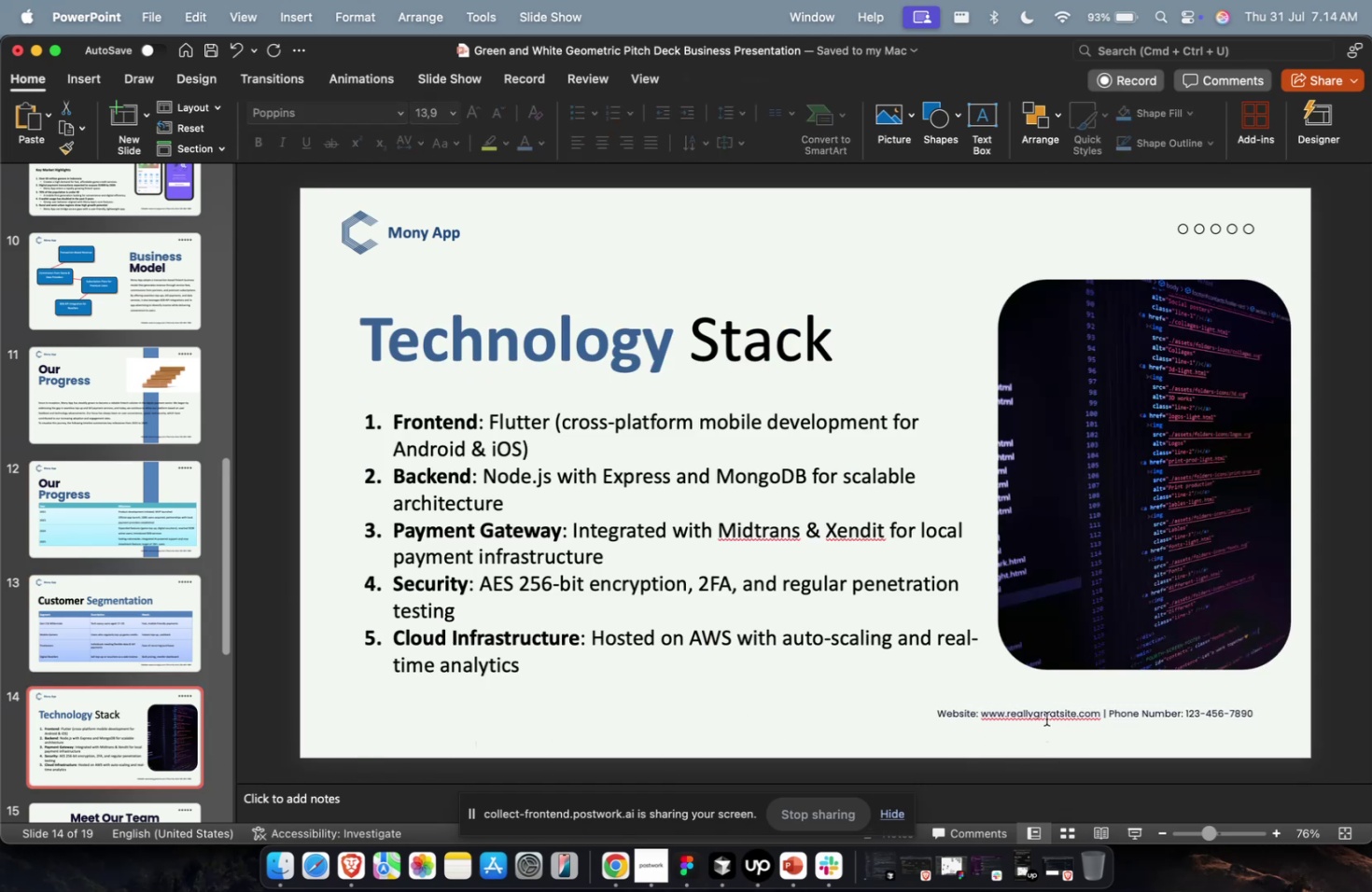 
double_click([1045, 718])
 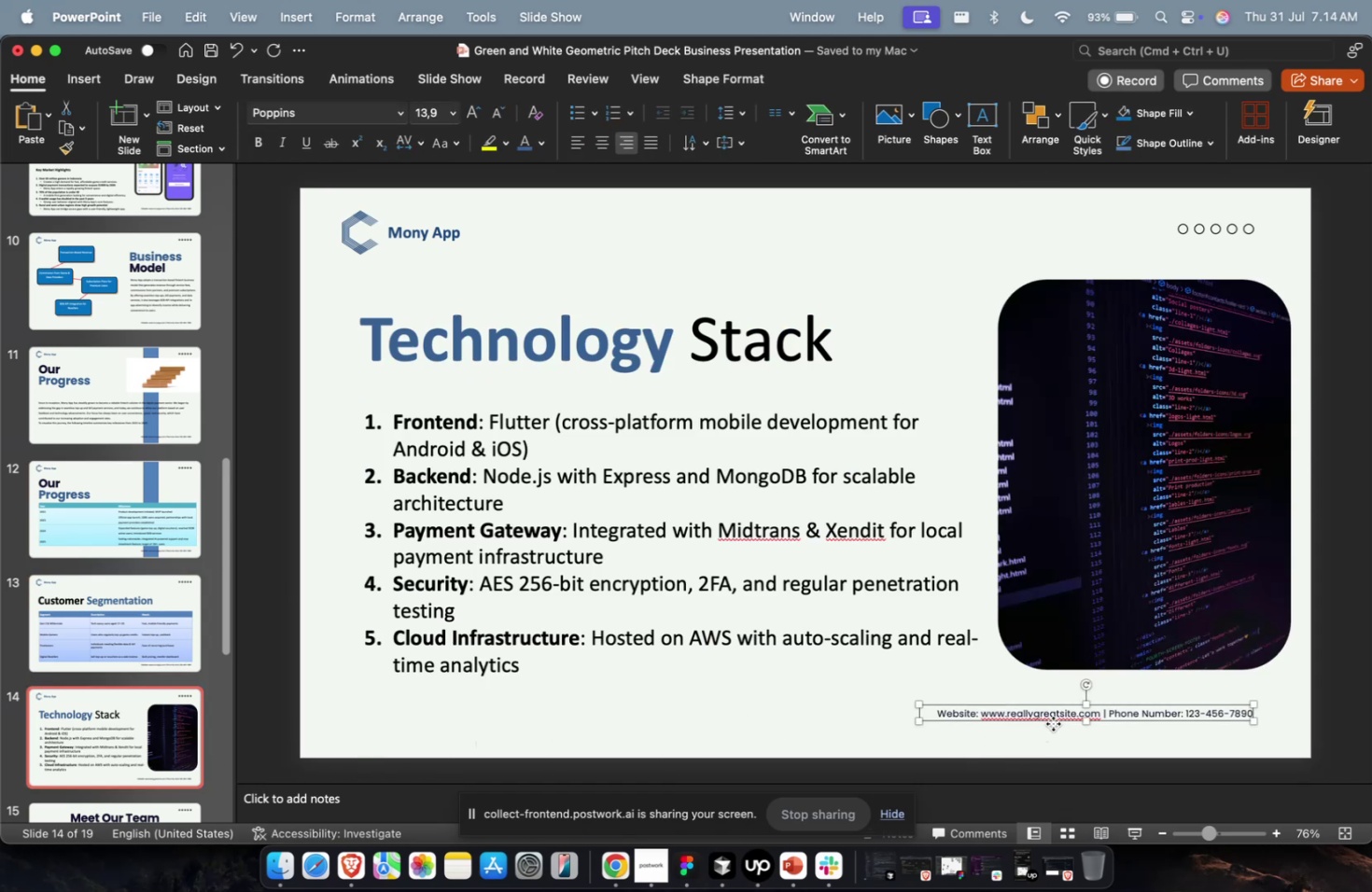 
triple_click([1052, 722])
 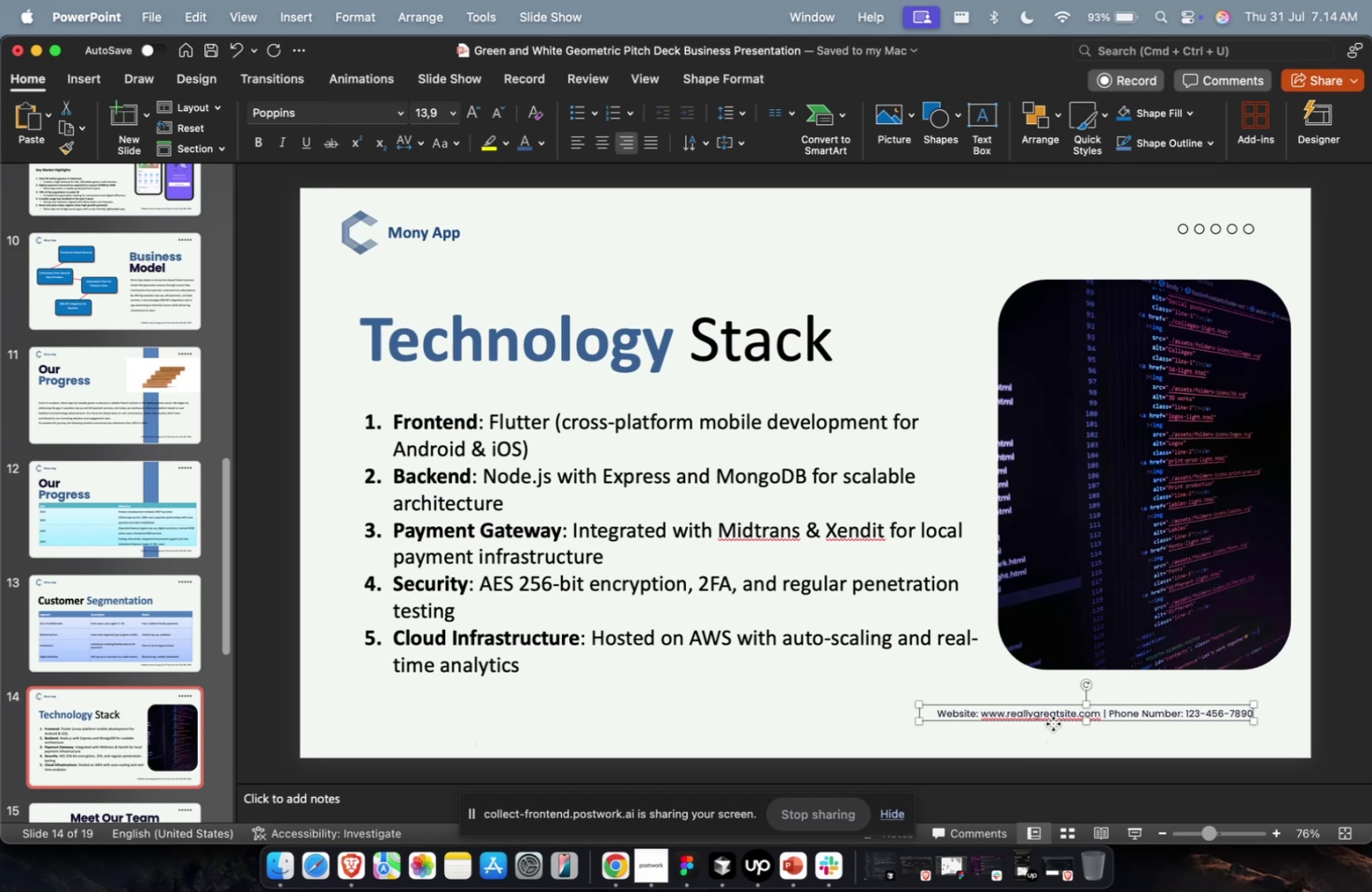 
key(Backspace)
 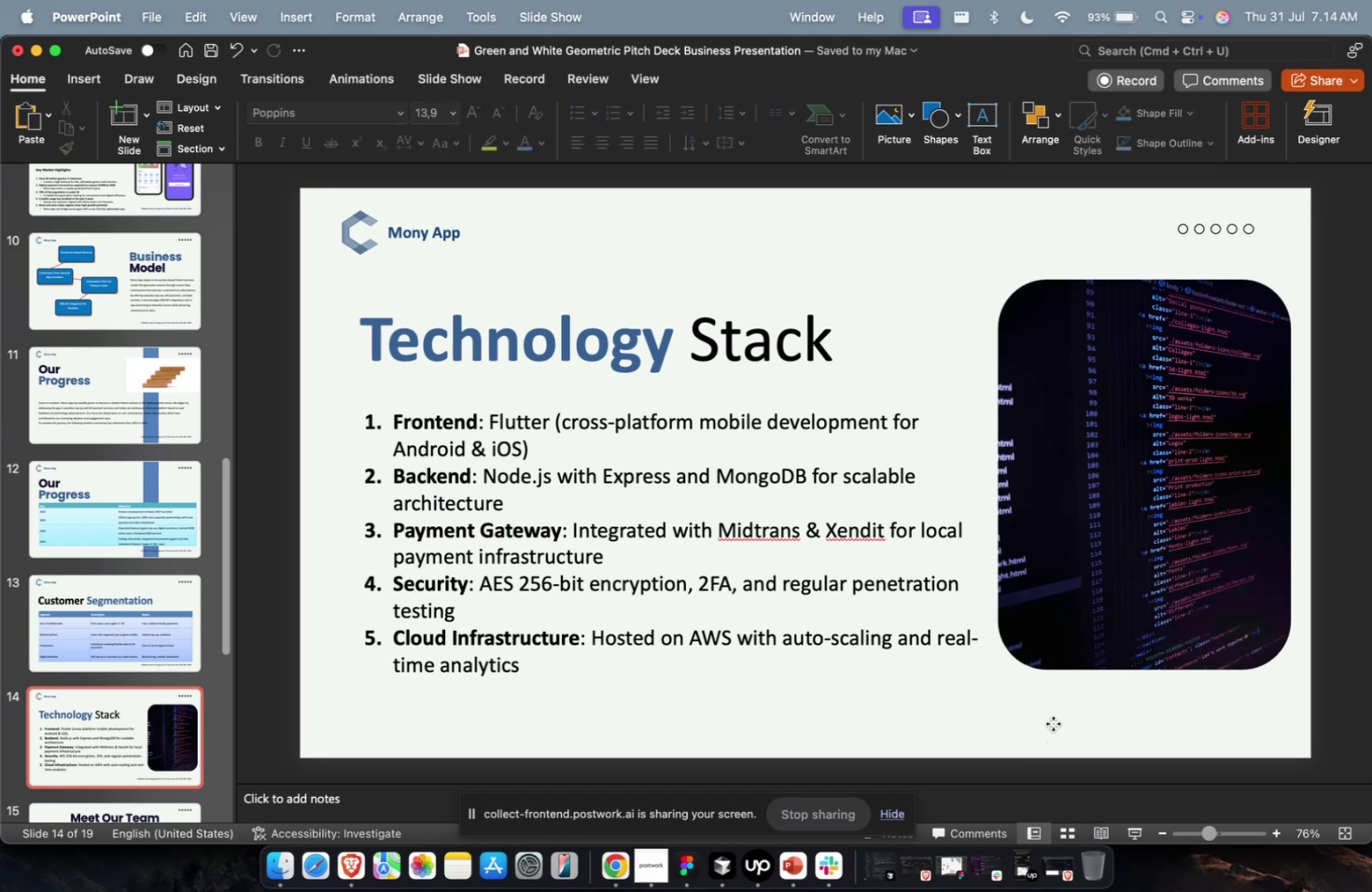 
key(Meta+V)
 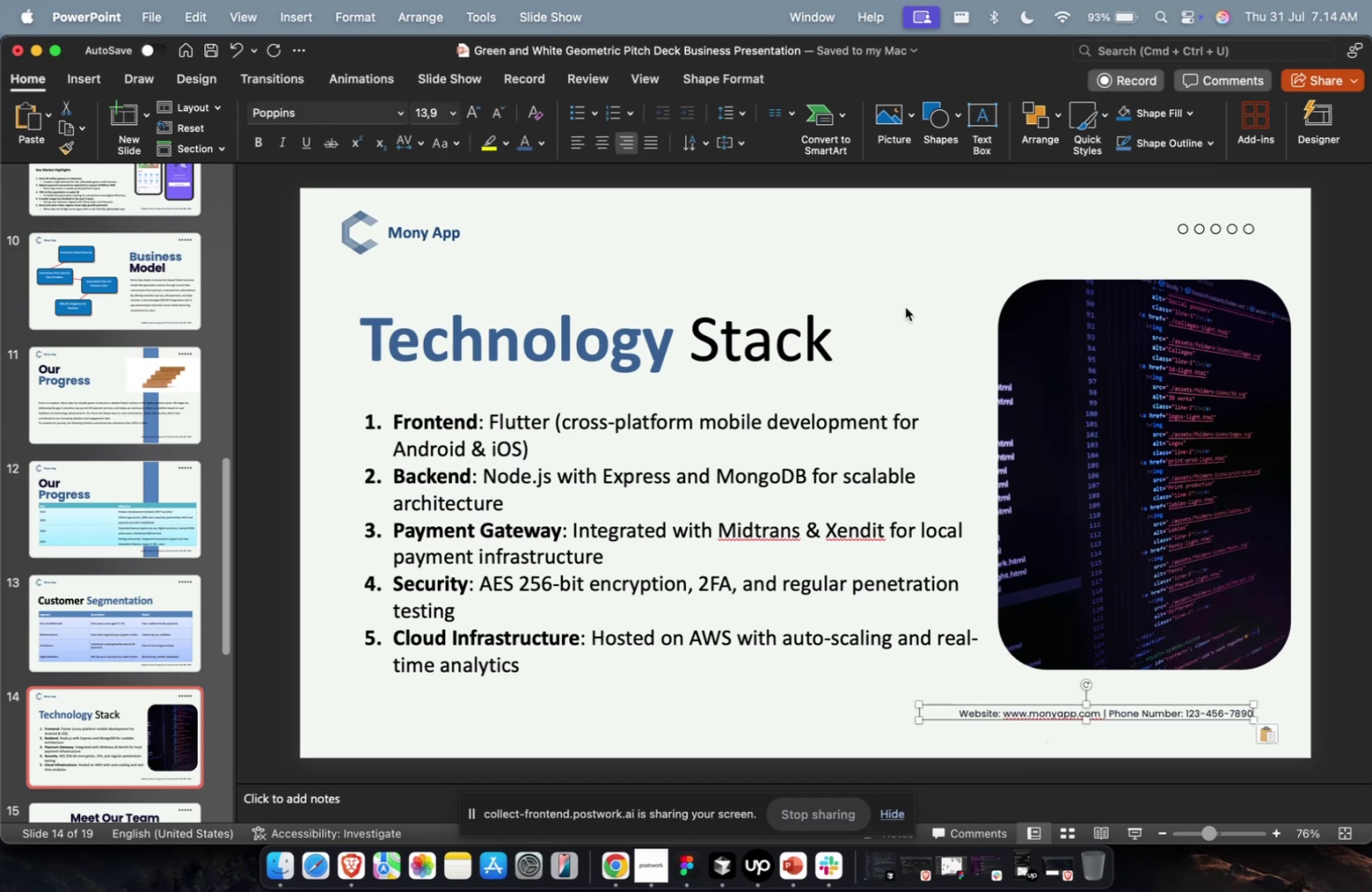 
left_click([902, 292])
 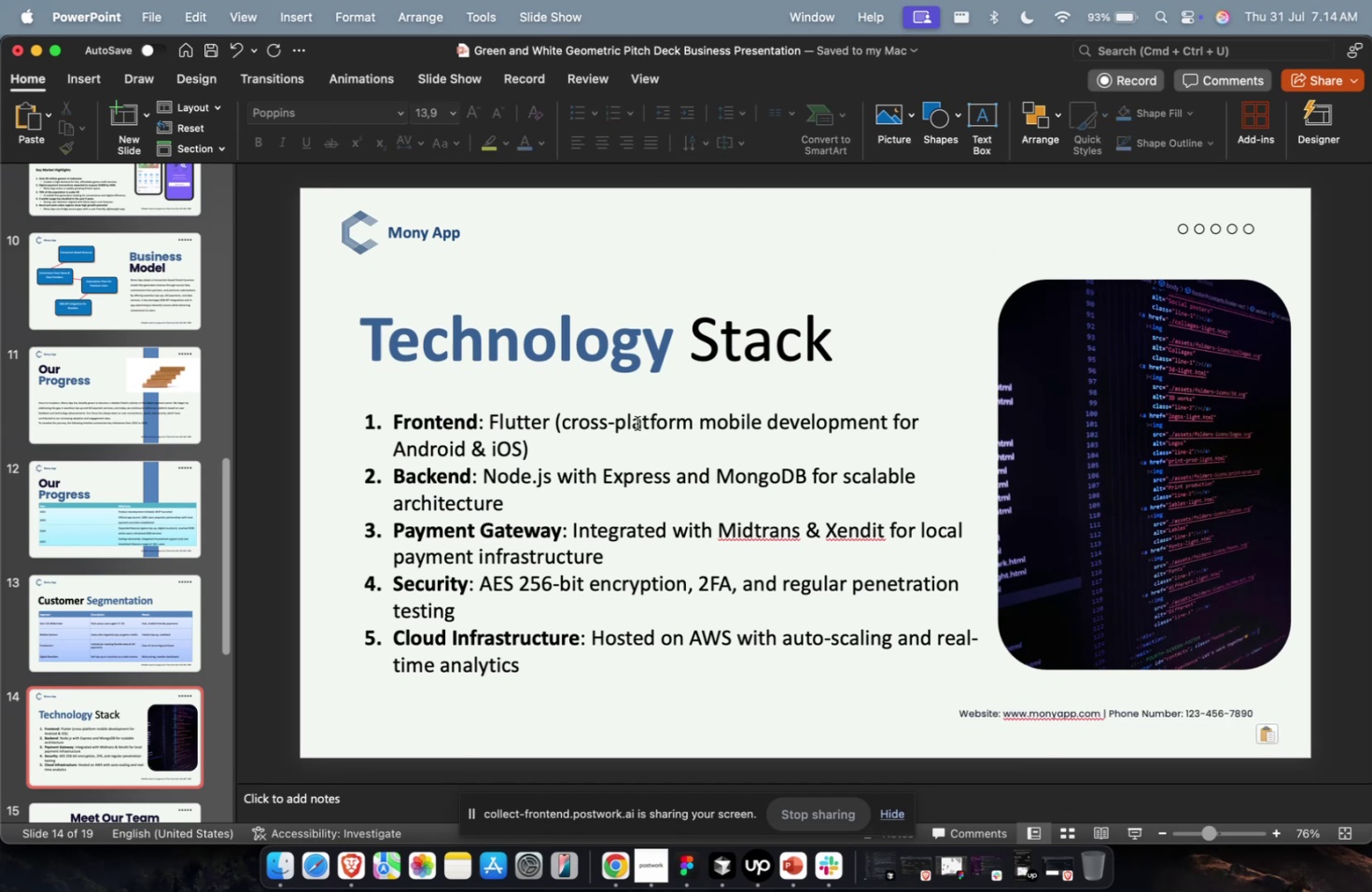 
wait(5.46)
 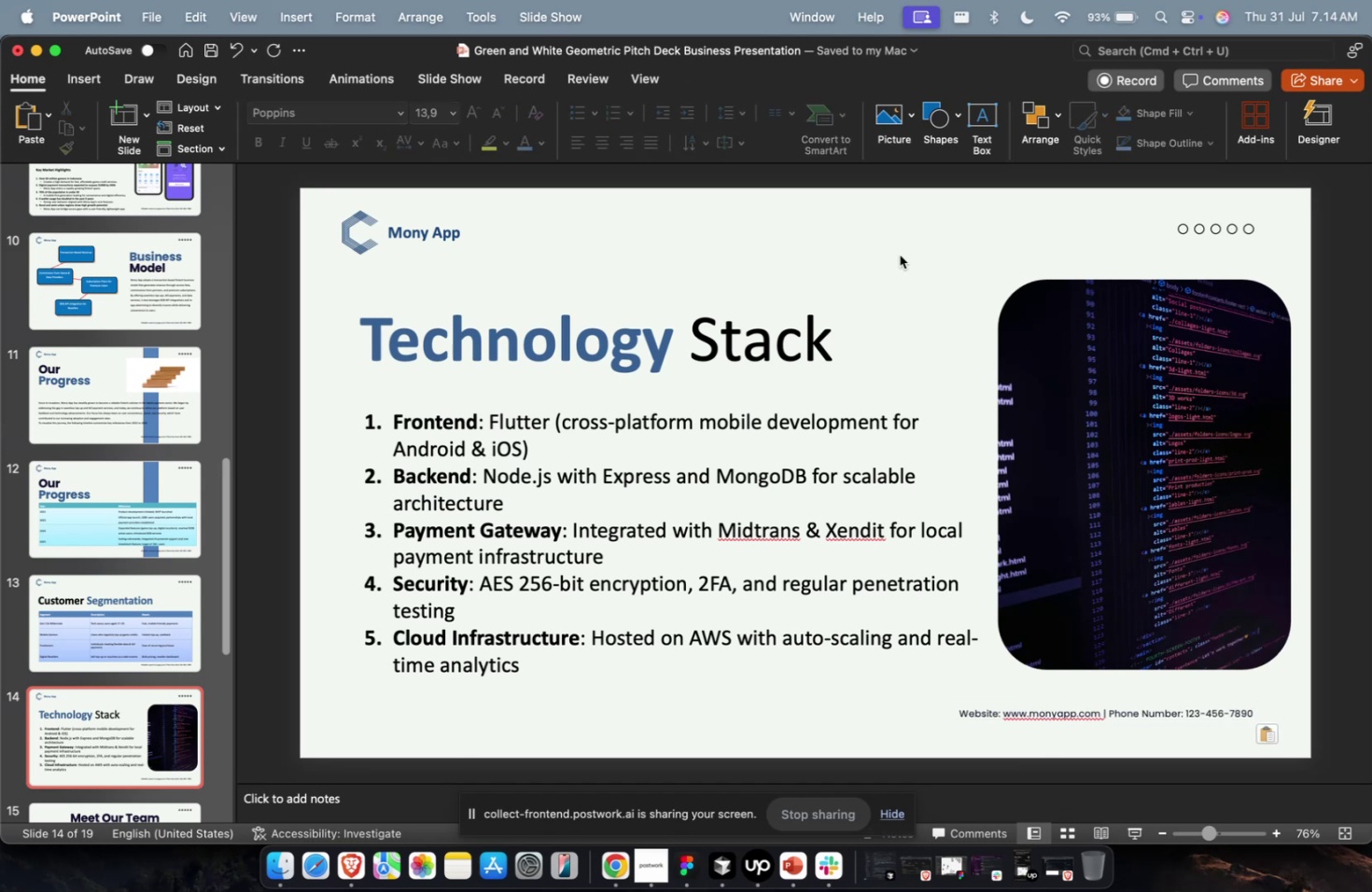 
scroll: coordinate [171, 650], scroll_direction: down, amount: 10.0
 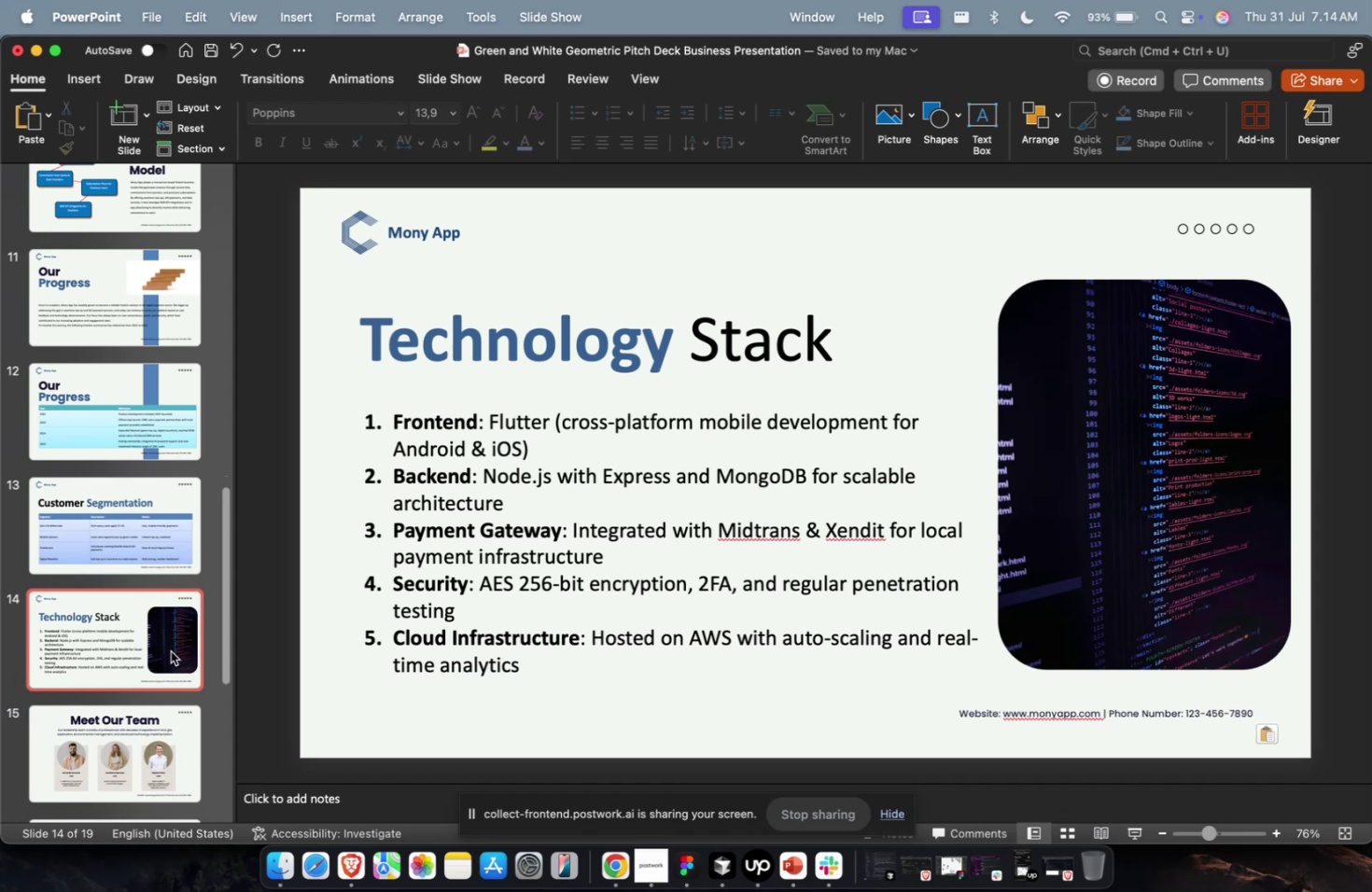 
wait(9.72)
 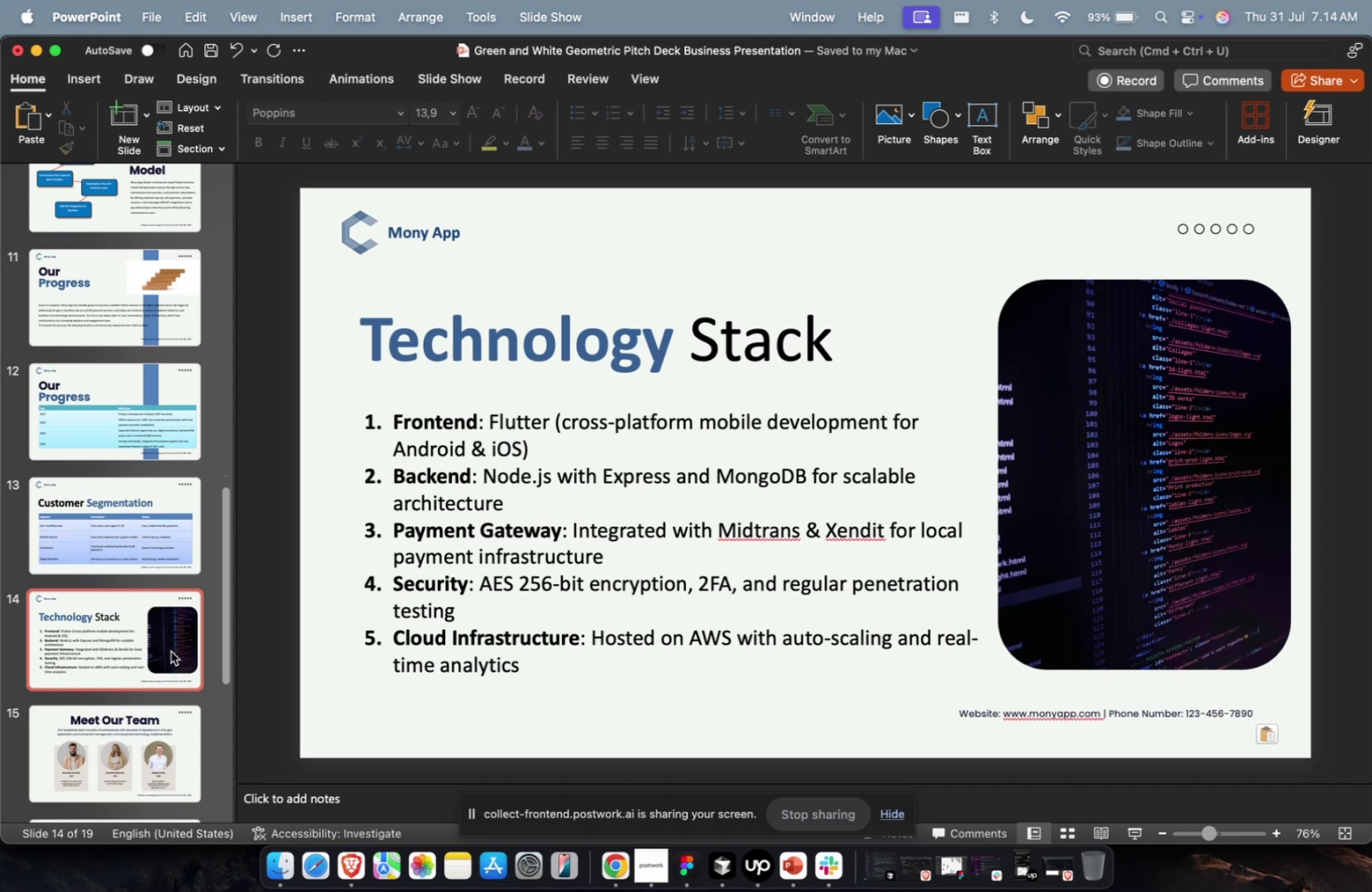 
scroll: coordinate [171, 650], scroll_direction: down, amount: 2.0
 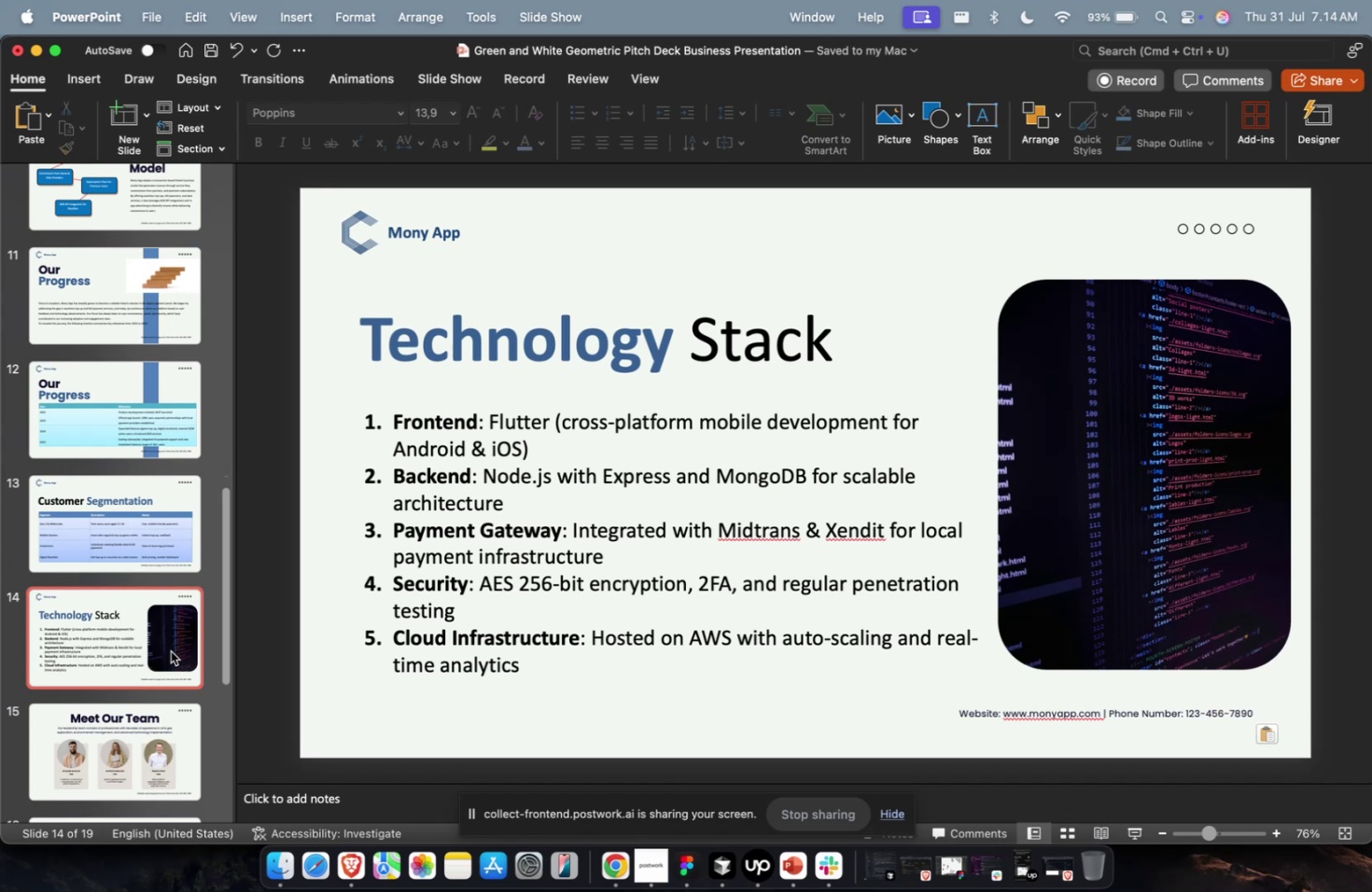 
wait(5.0)
 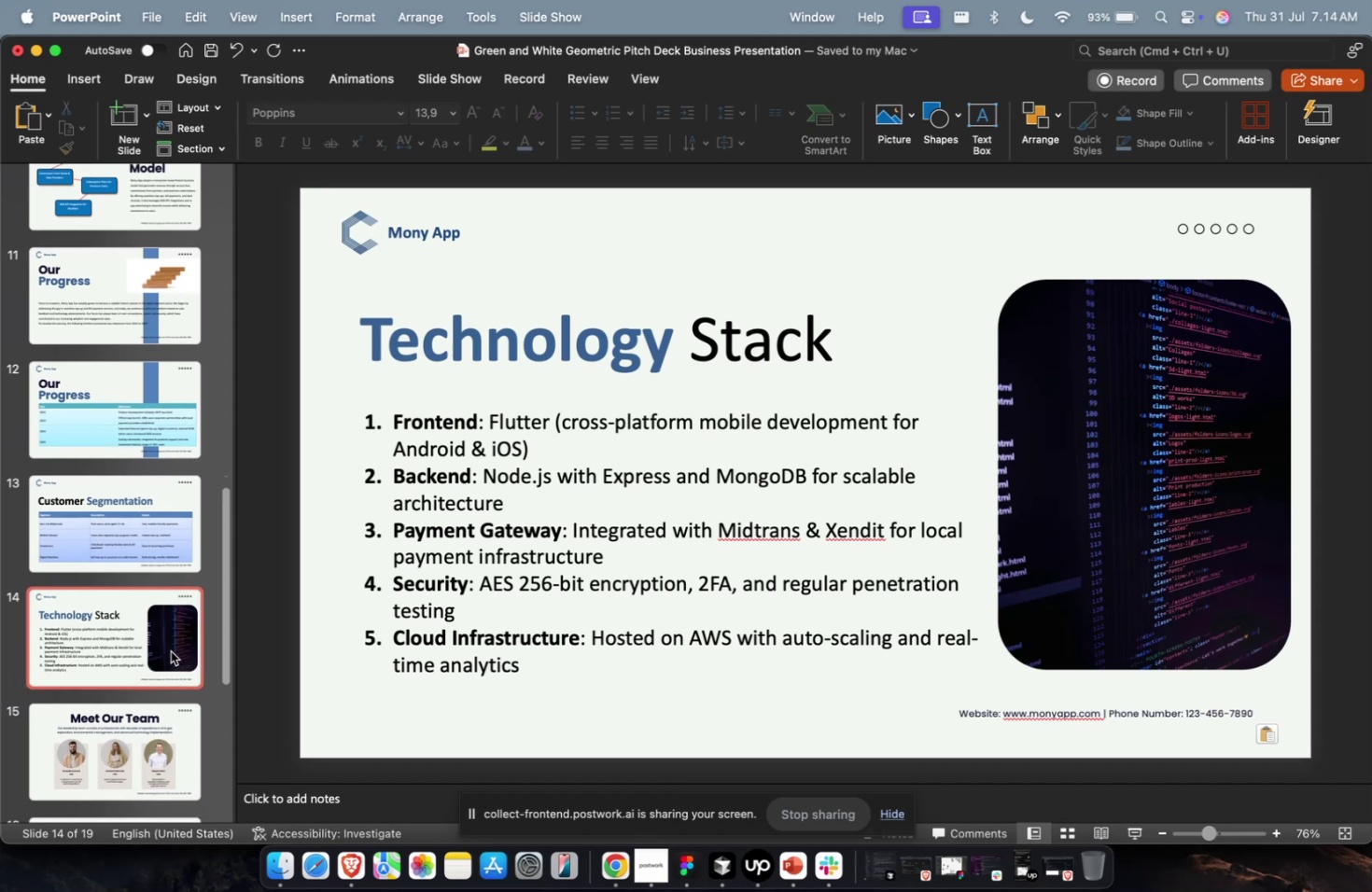 
scroll: coordinate [387, 535], scroll_direction: down, amount: 10.0
 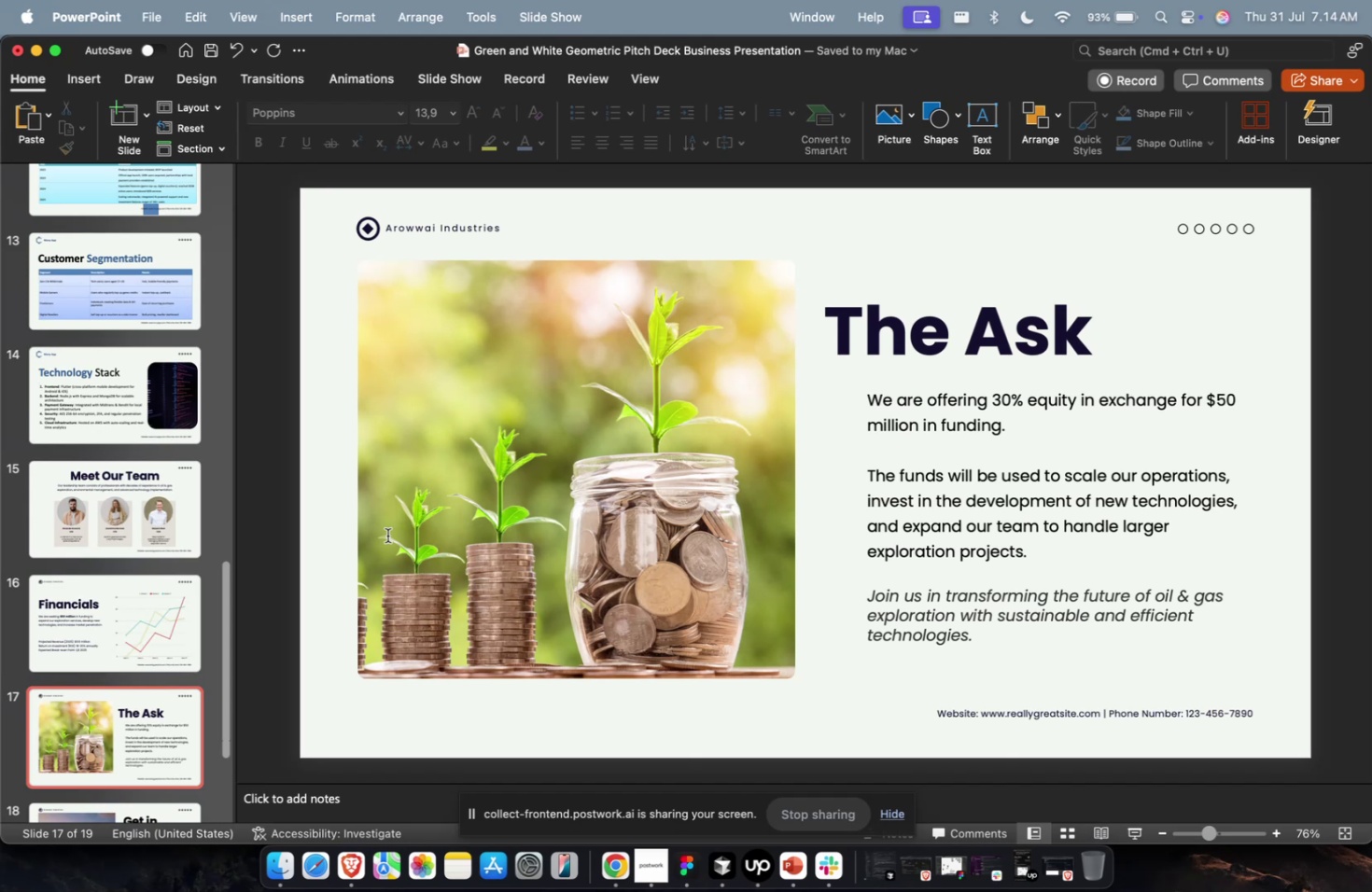 
wait(16.42)
 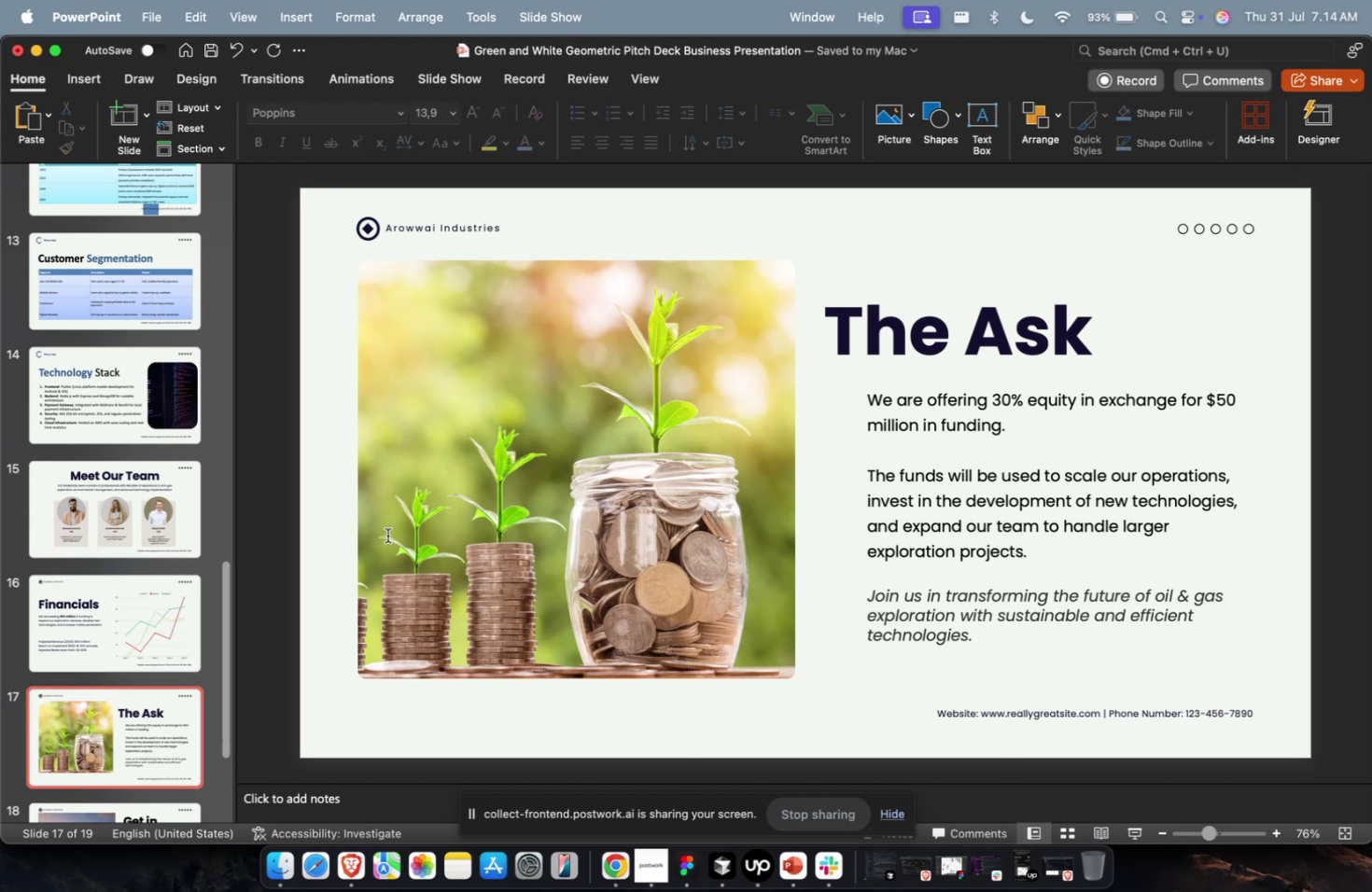 
left_click([145, 675])
 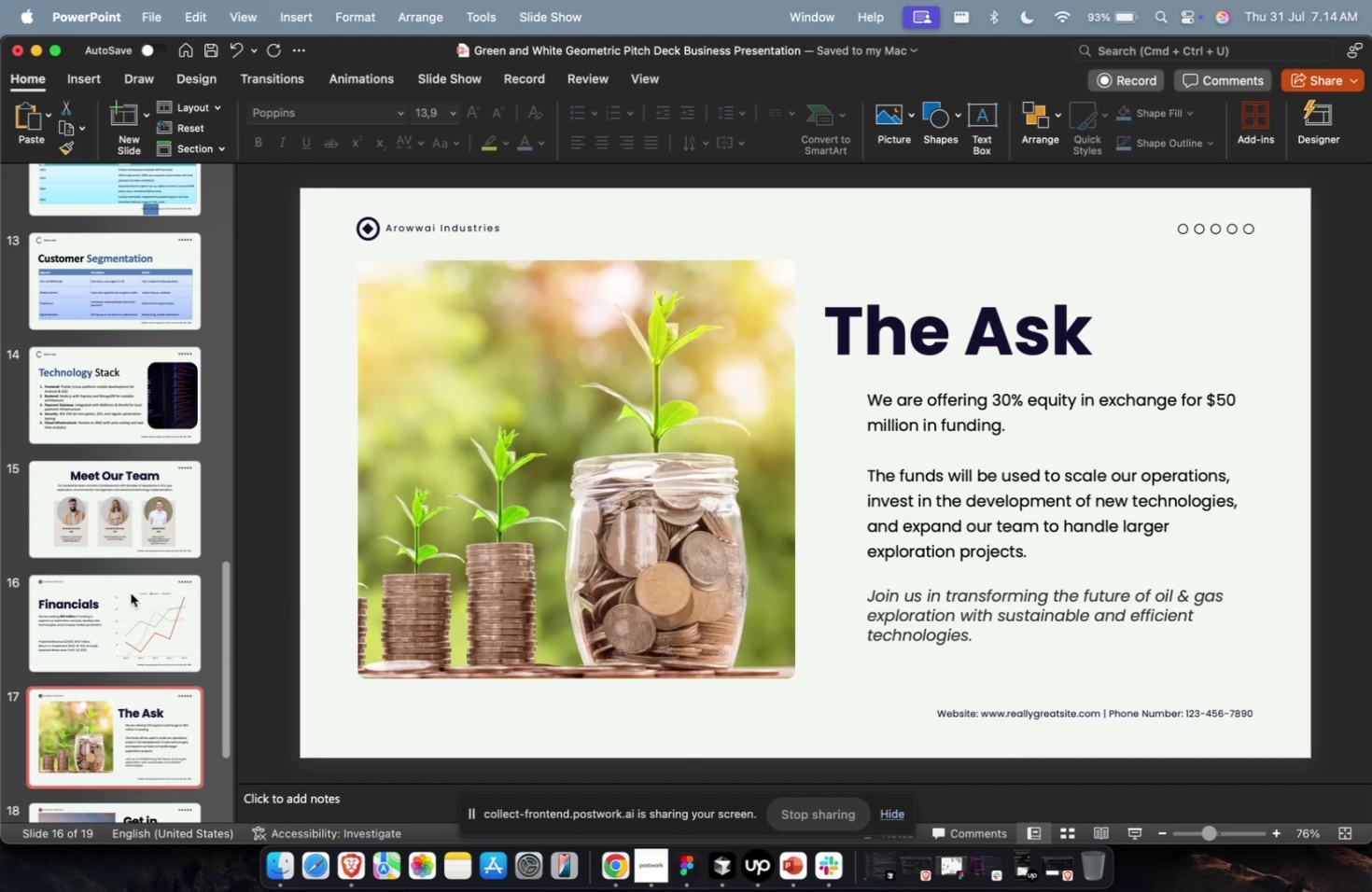 
scroll: coordinate [129, 582], scroll_direction: up, amount: 3.0
 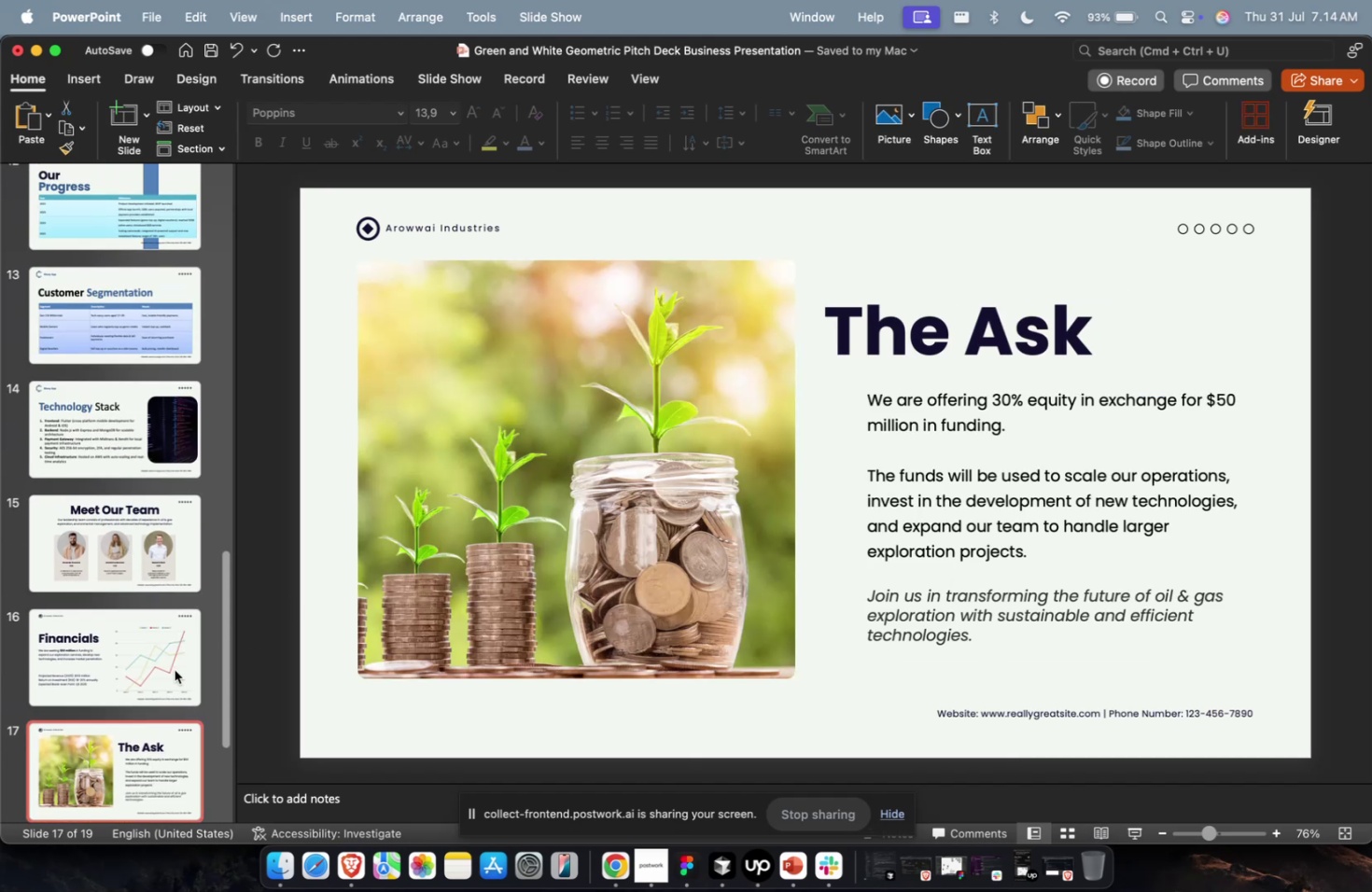 
left_click([175, 669])
 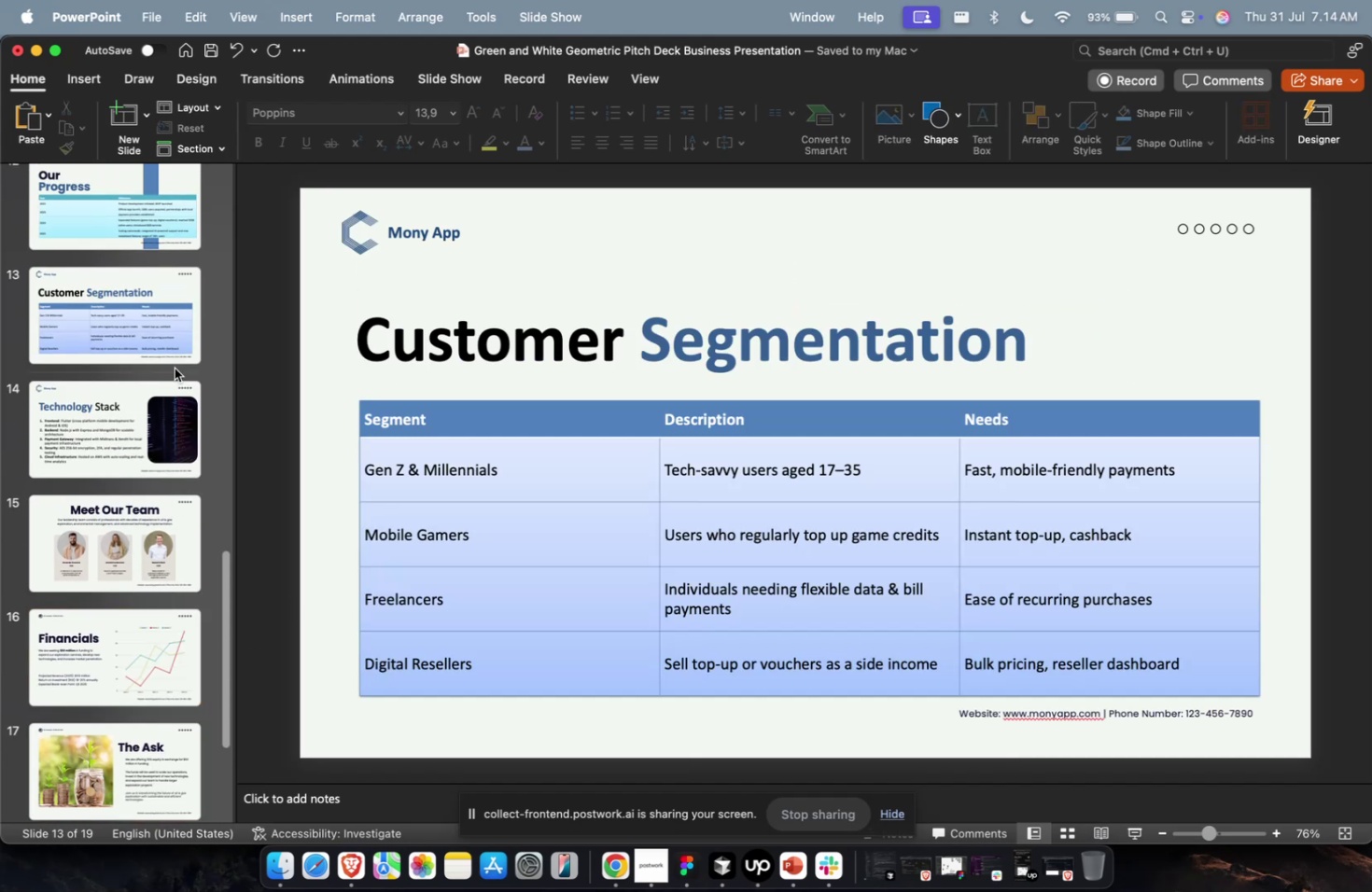 
double_click([174, 342])
 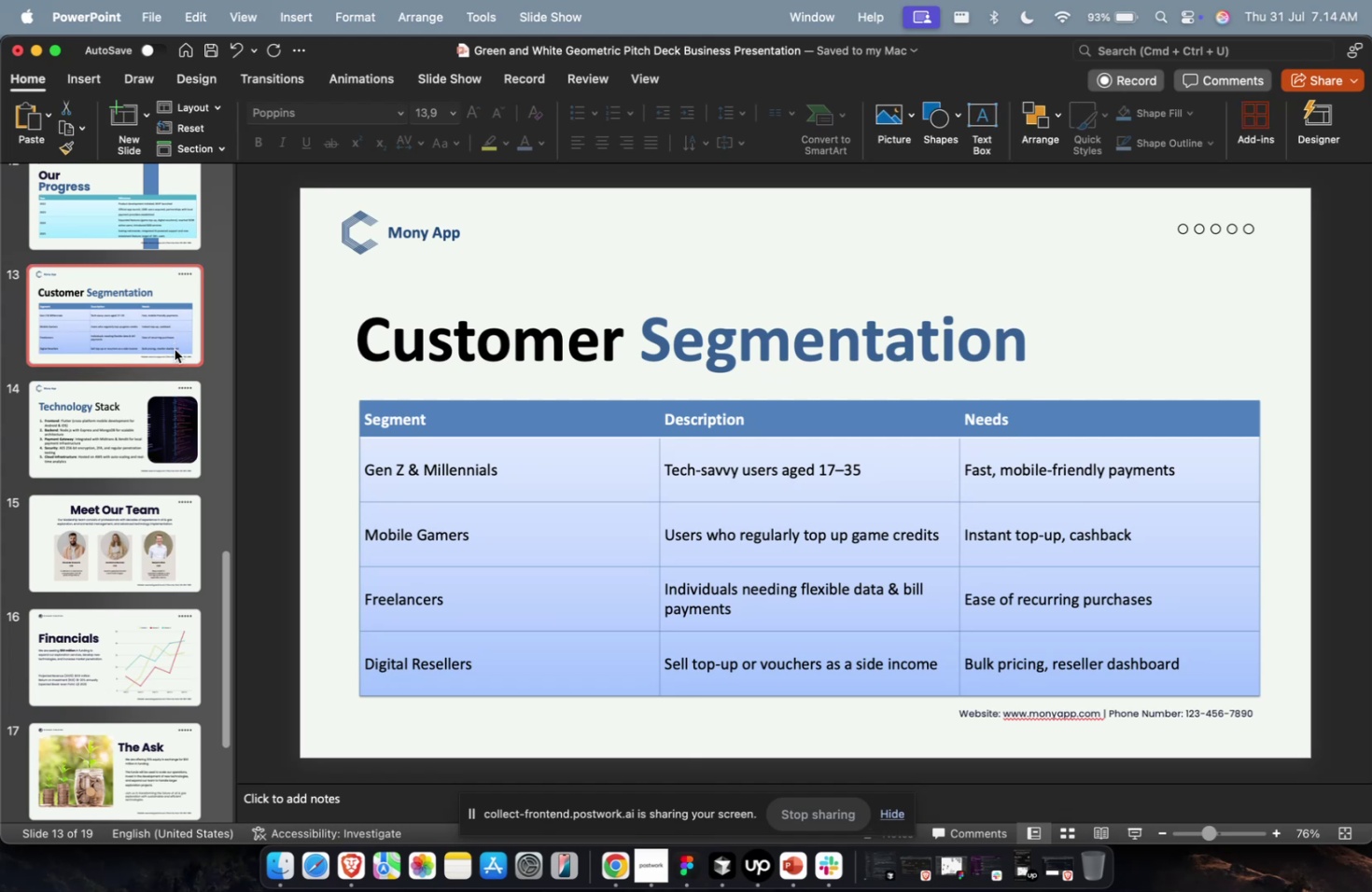 
key(Meta+CommandLeft)
 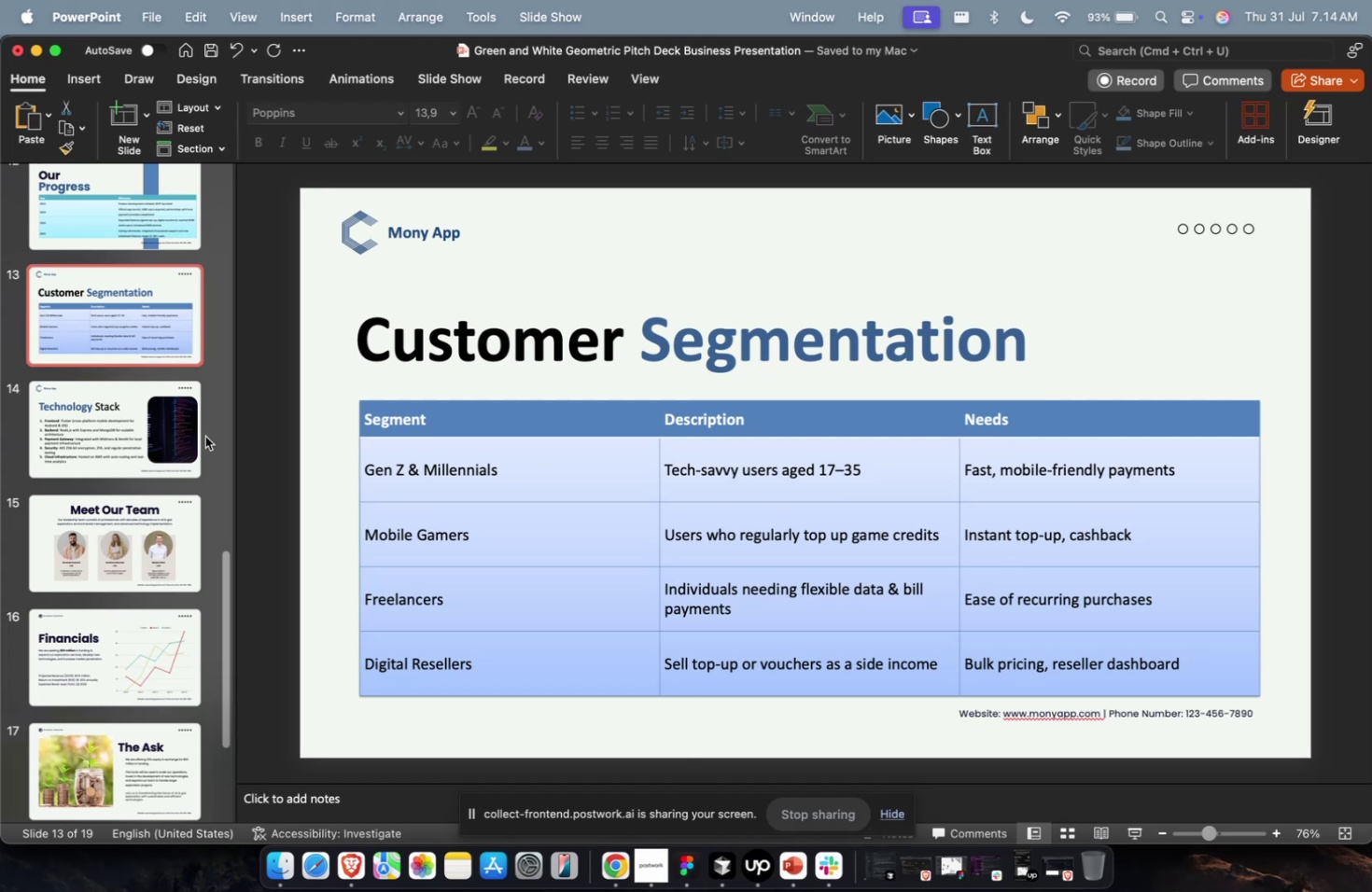 
key(Meta+1)
 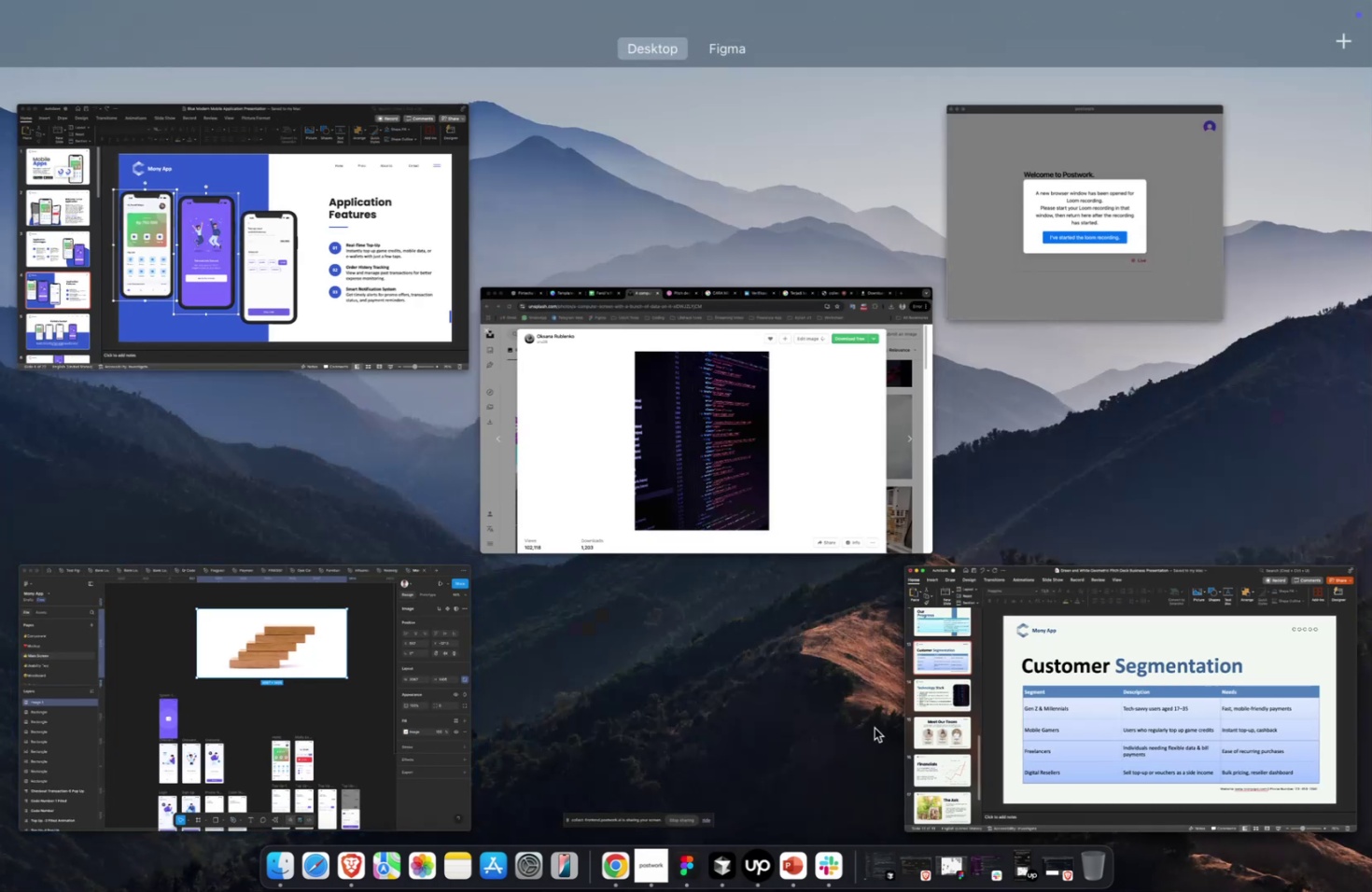 
left_click([943, 711])
 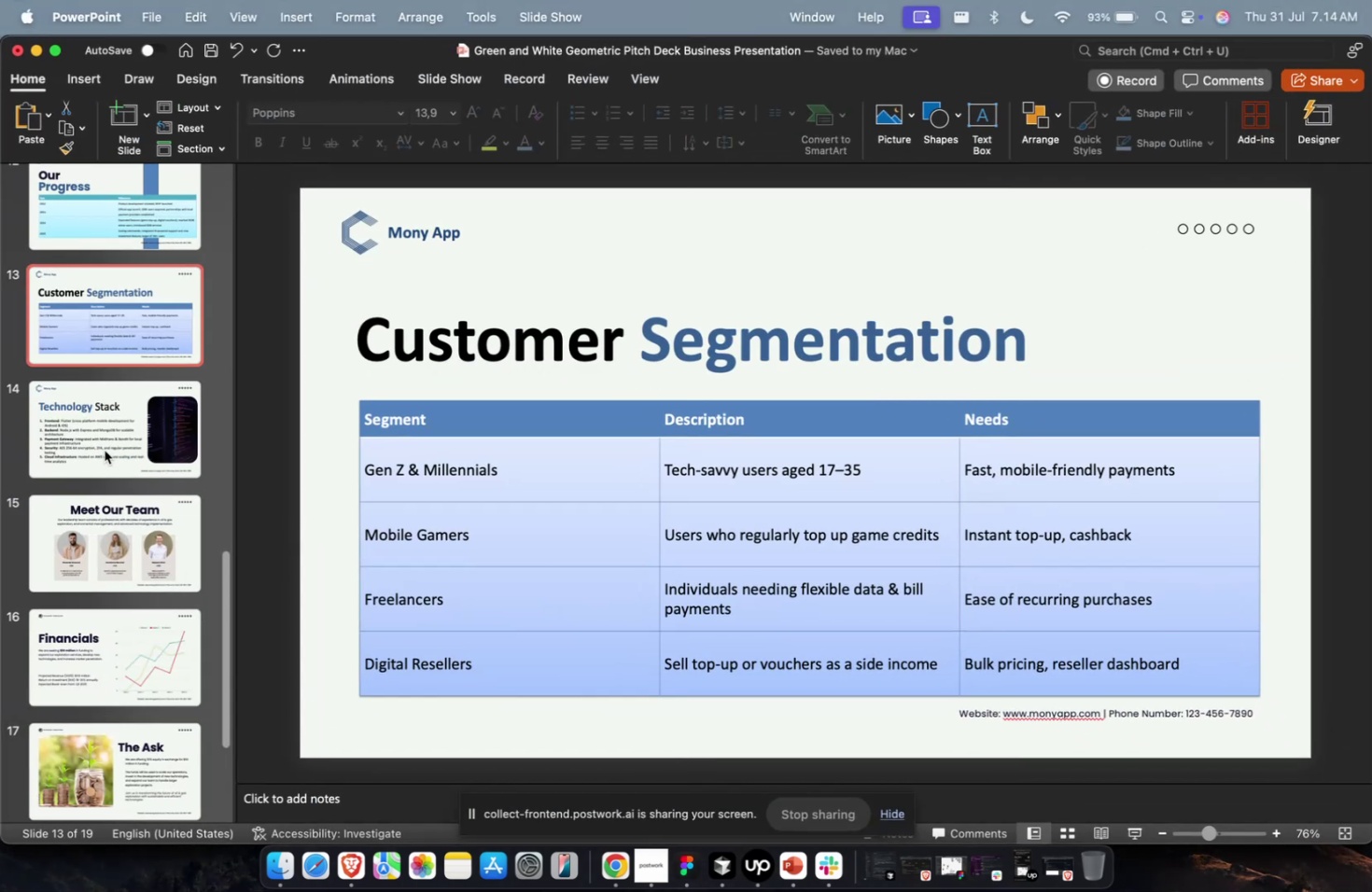 
left_click([104, 450])
 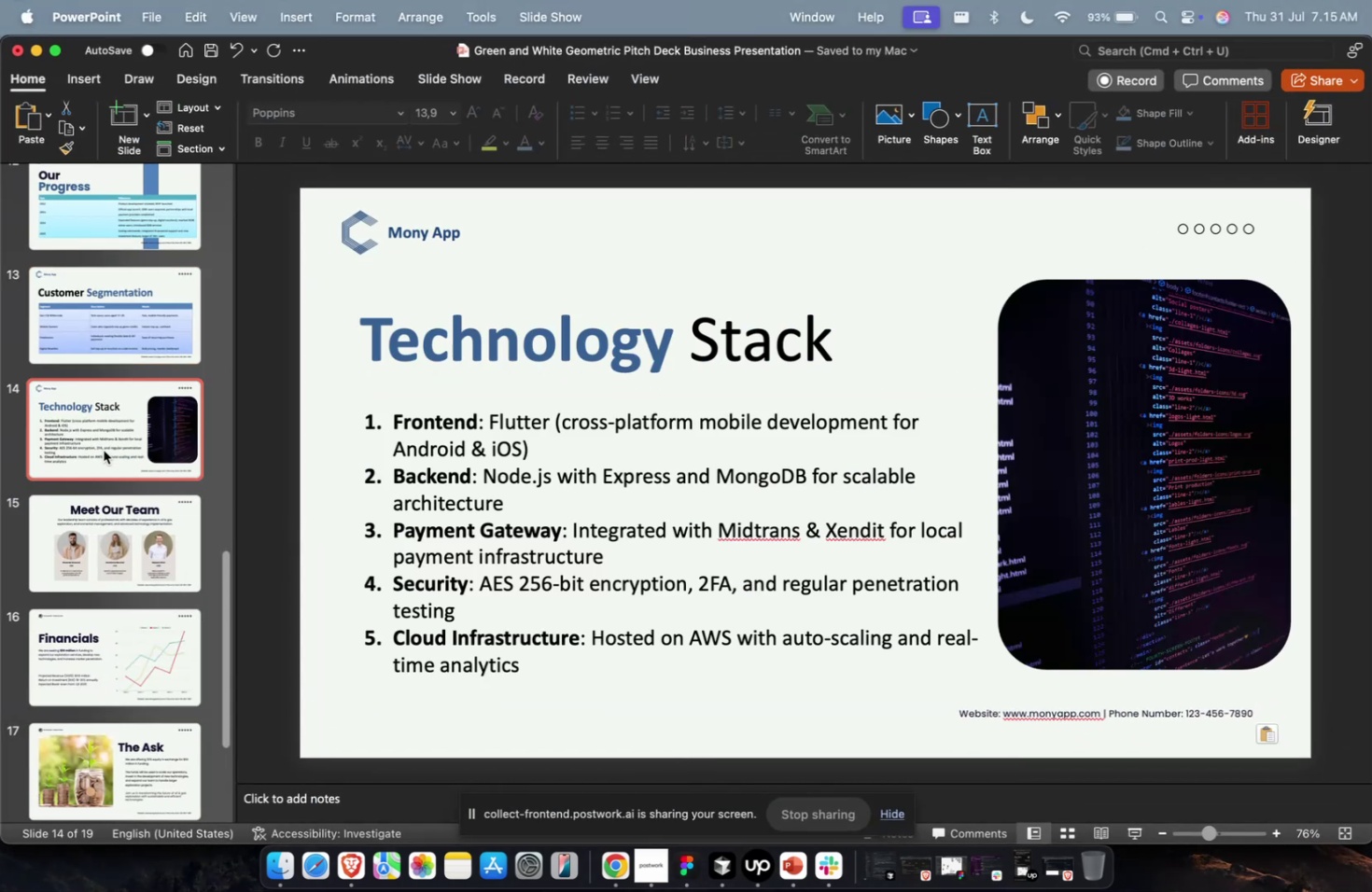 
key(Meta+D)
 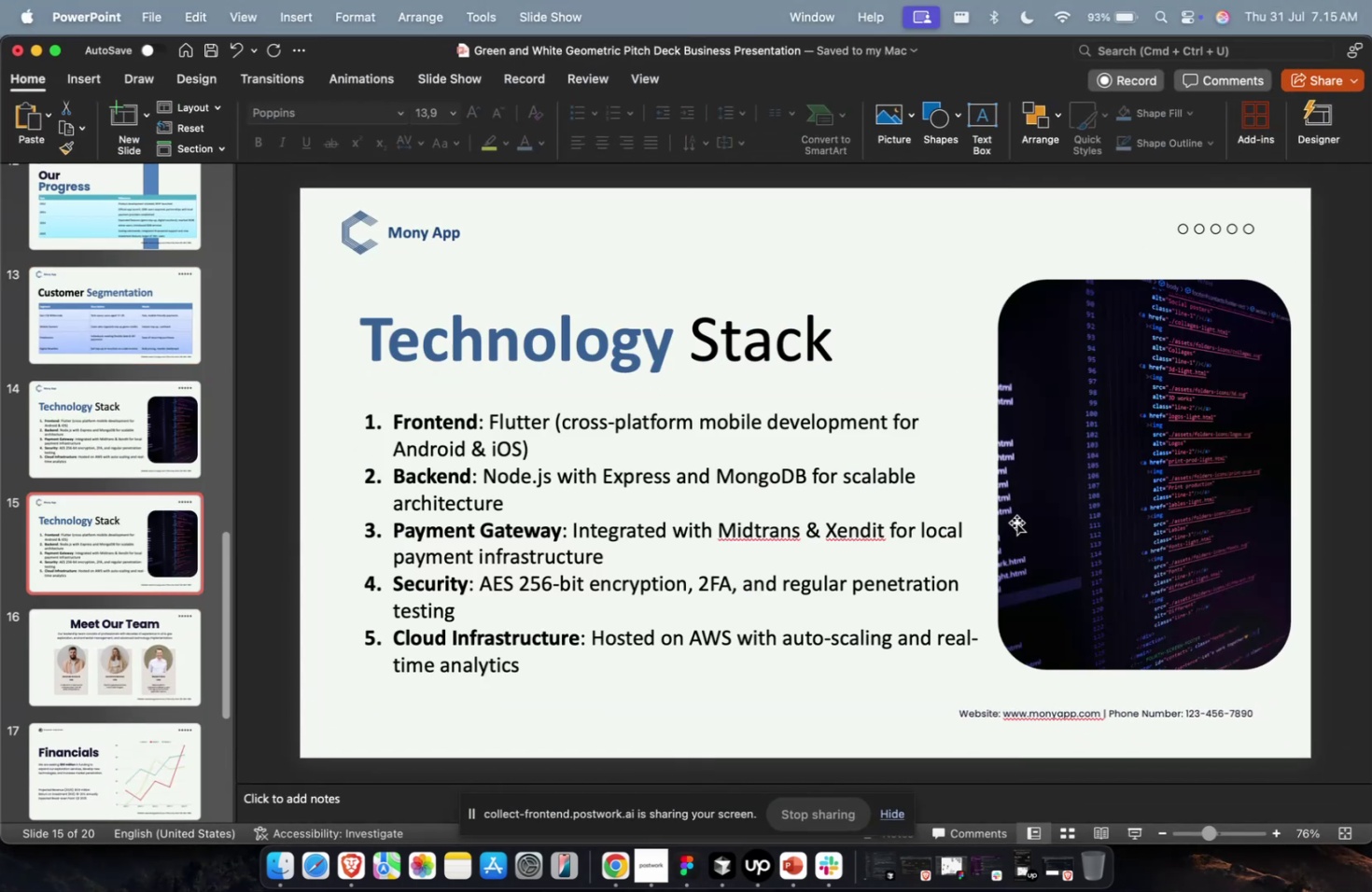 
left_click([1049, 523])
 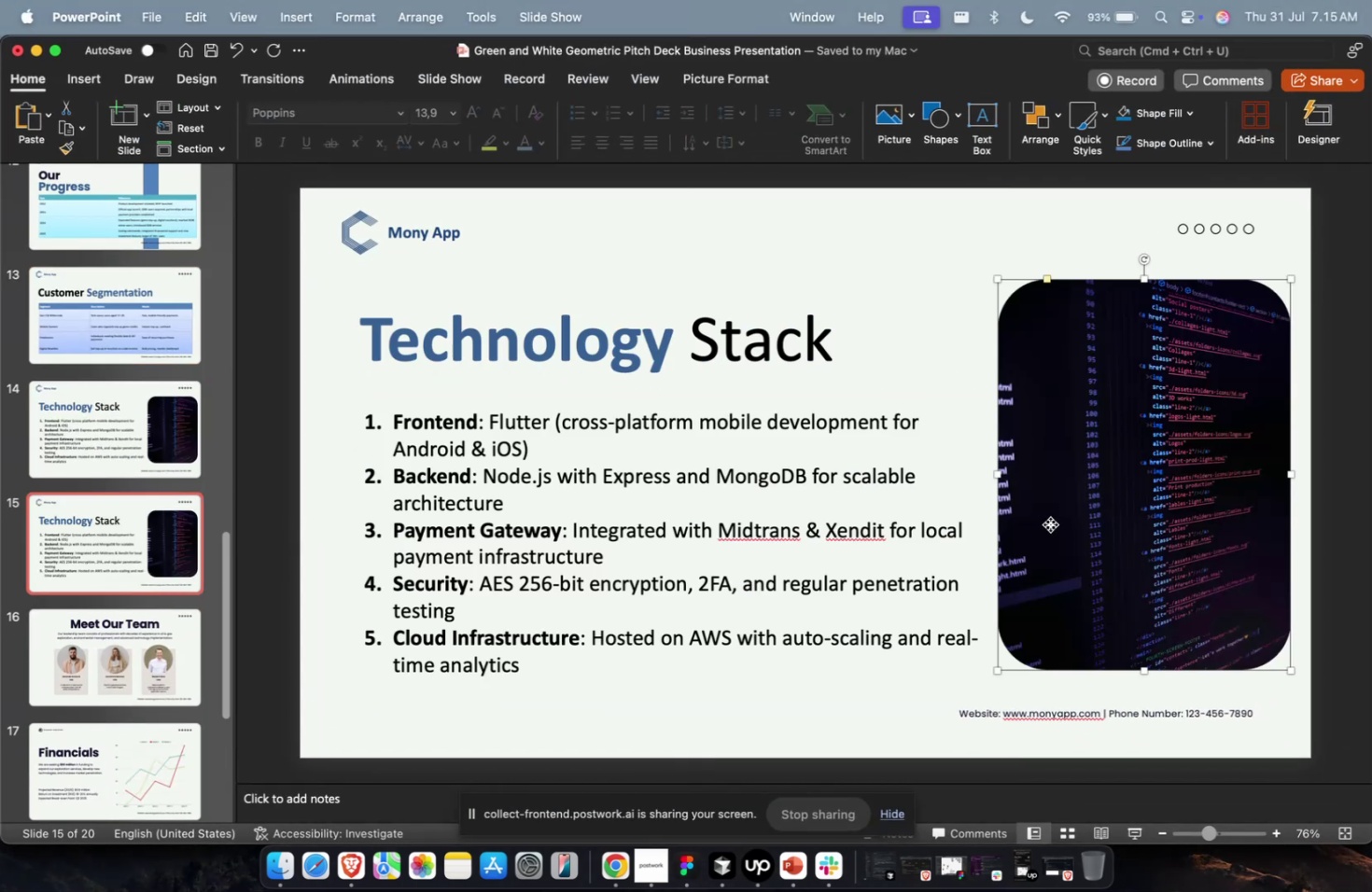 
key(Backspace)
 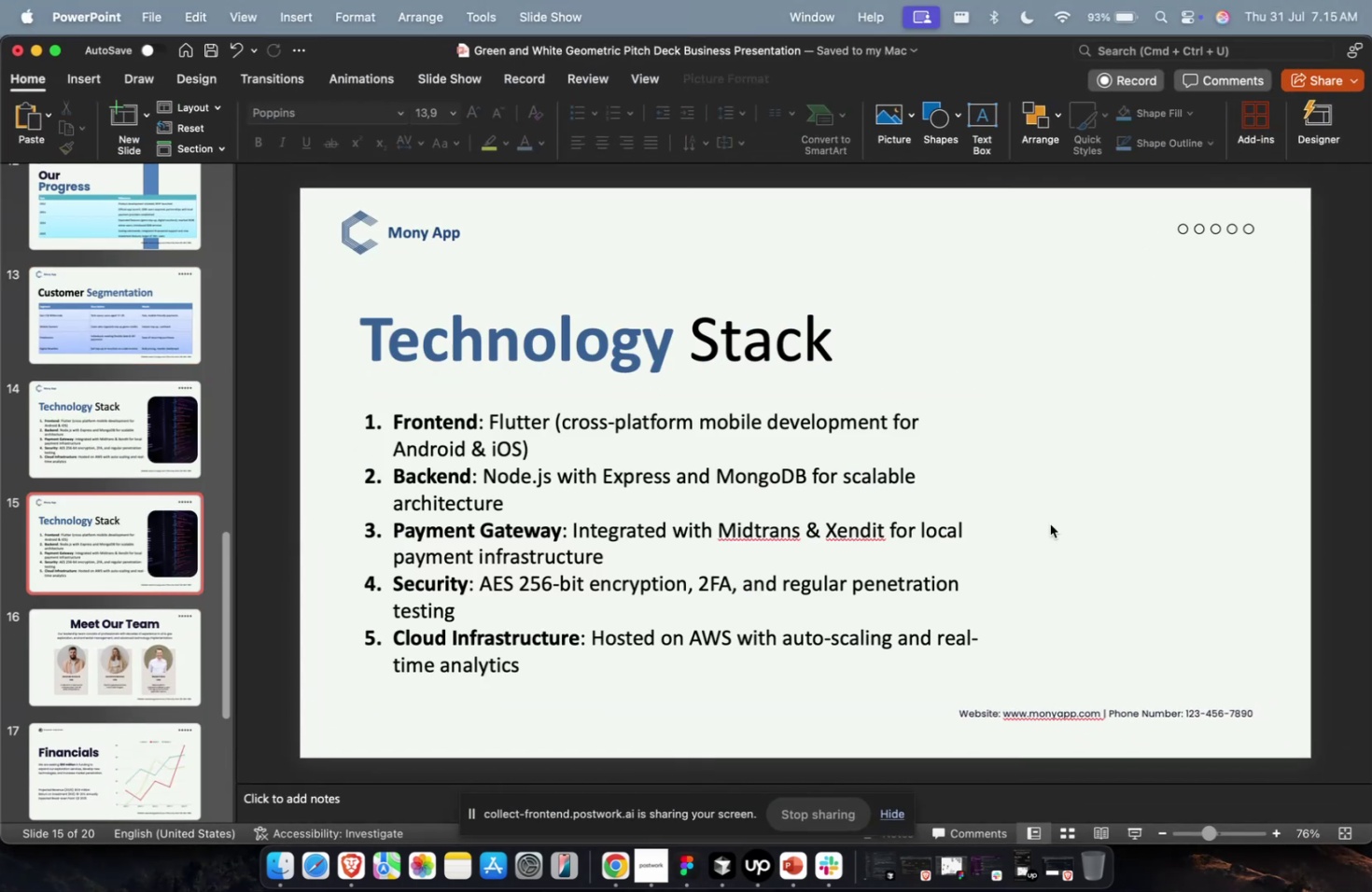 
key(Meta+1)
 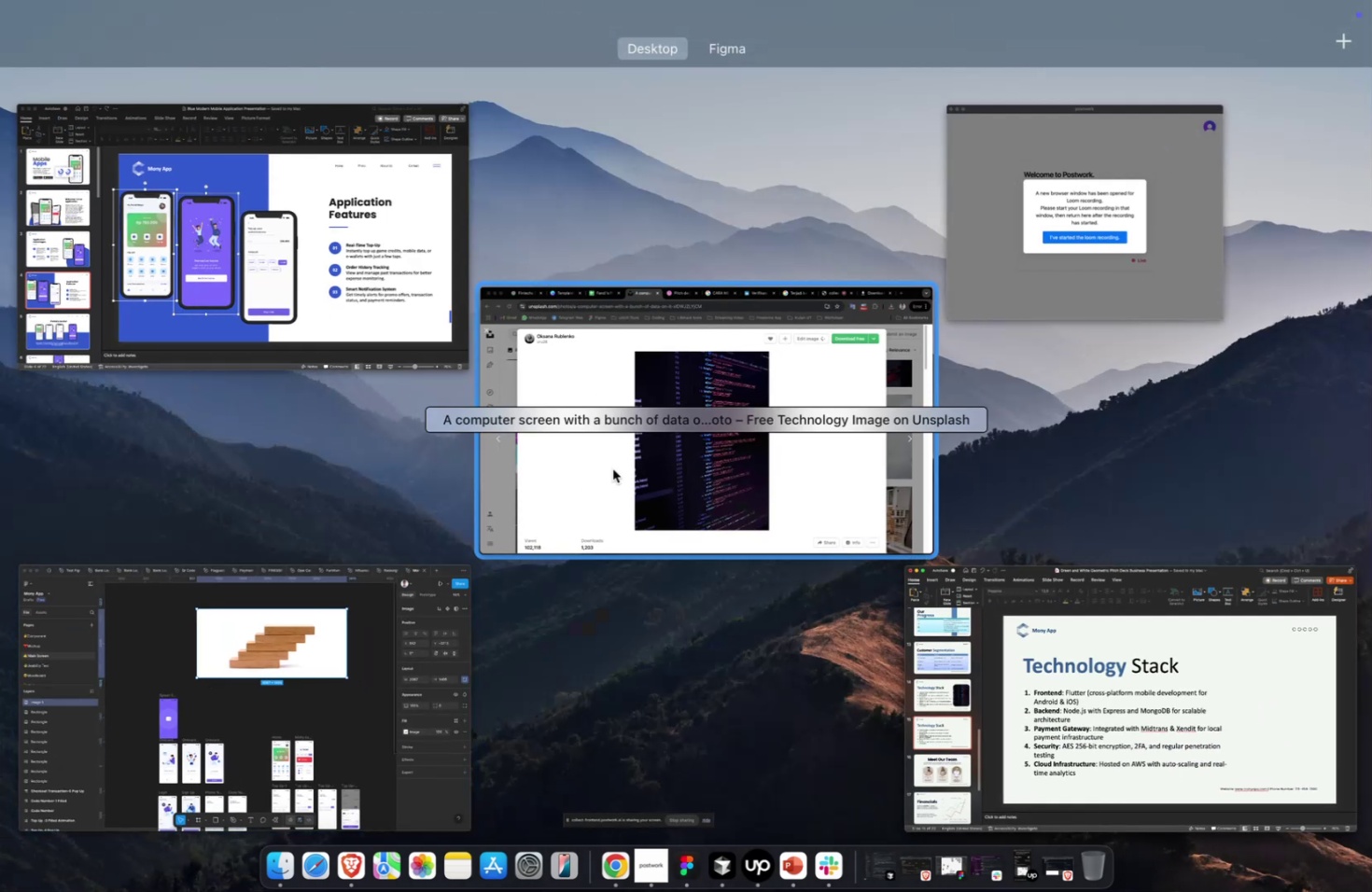 
left_click([620, 463])
 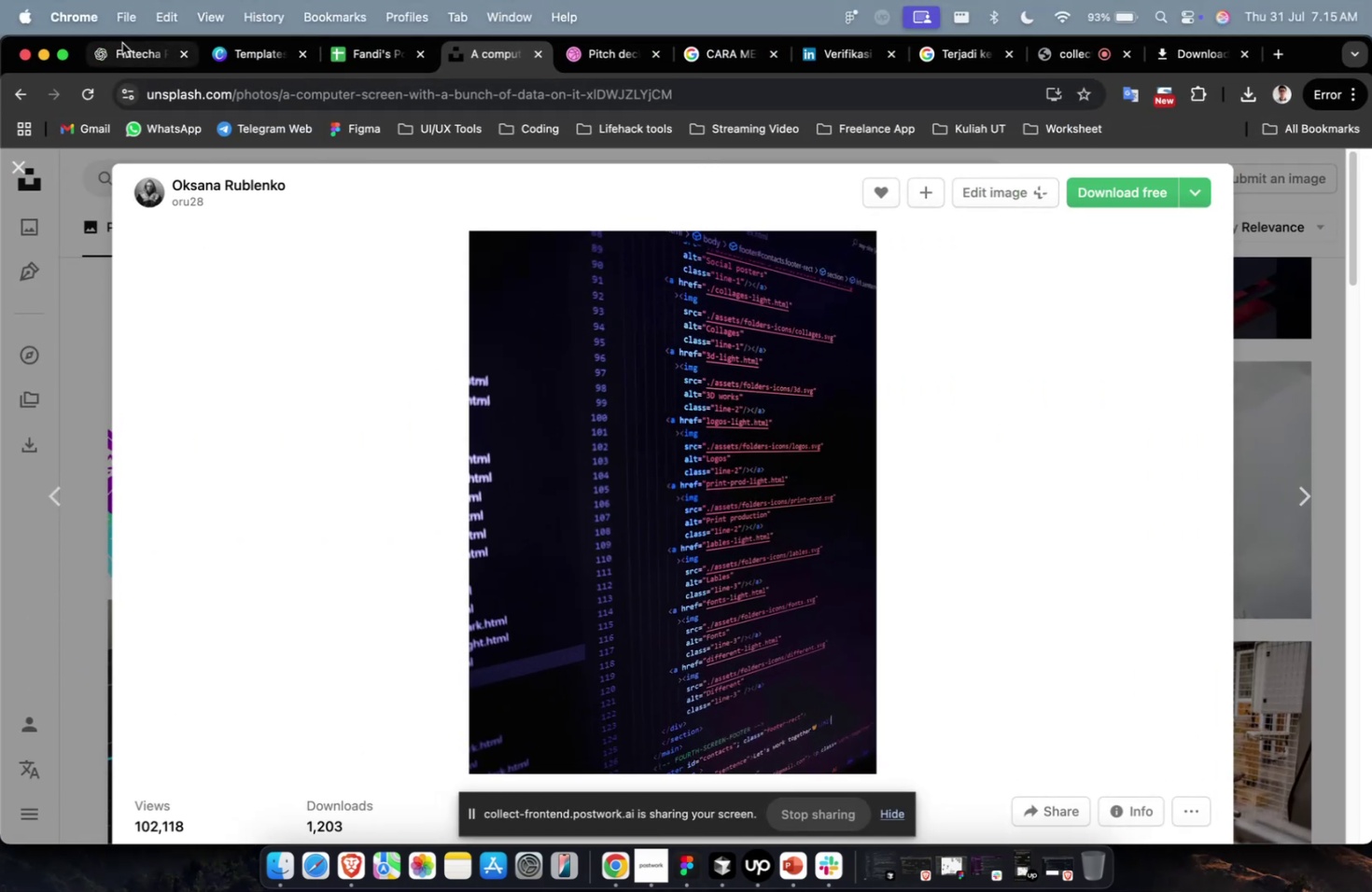 
left_click([122, 43])
 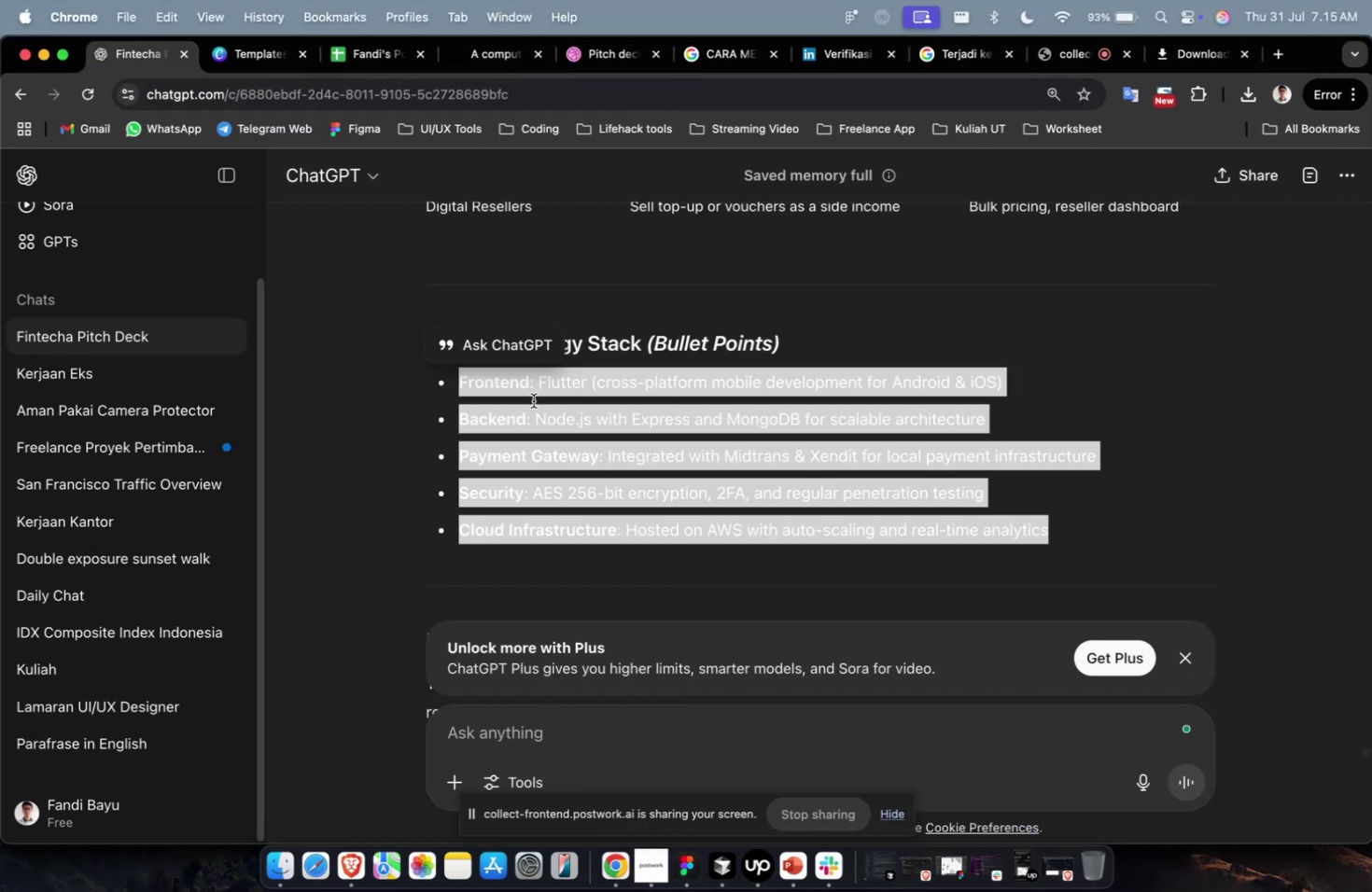 
scroll: coordinate [557, 425], scroll_direction: down, amount: 10.0
 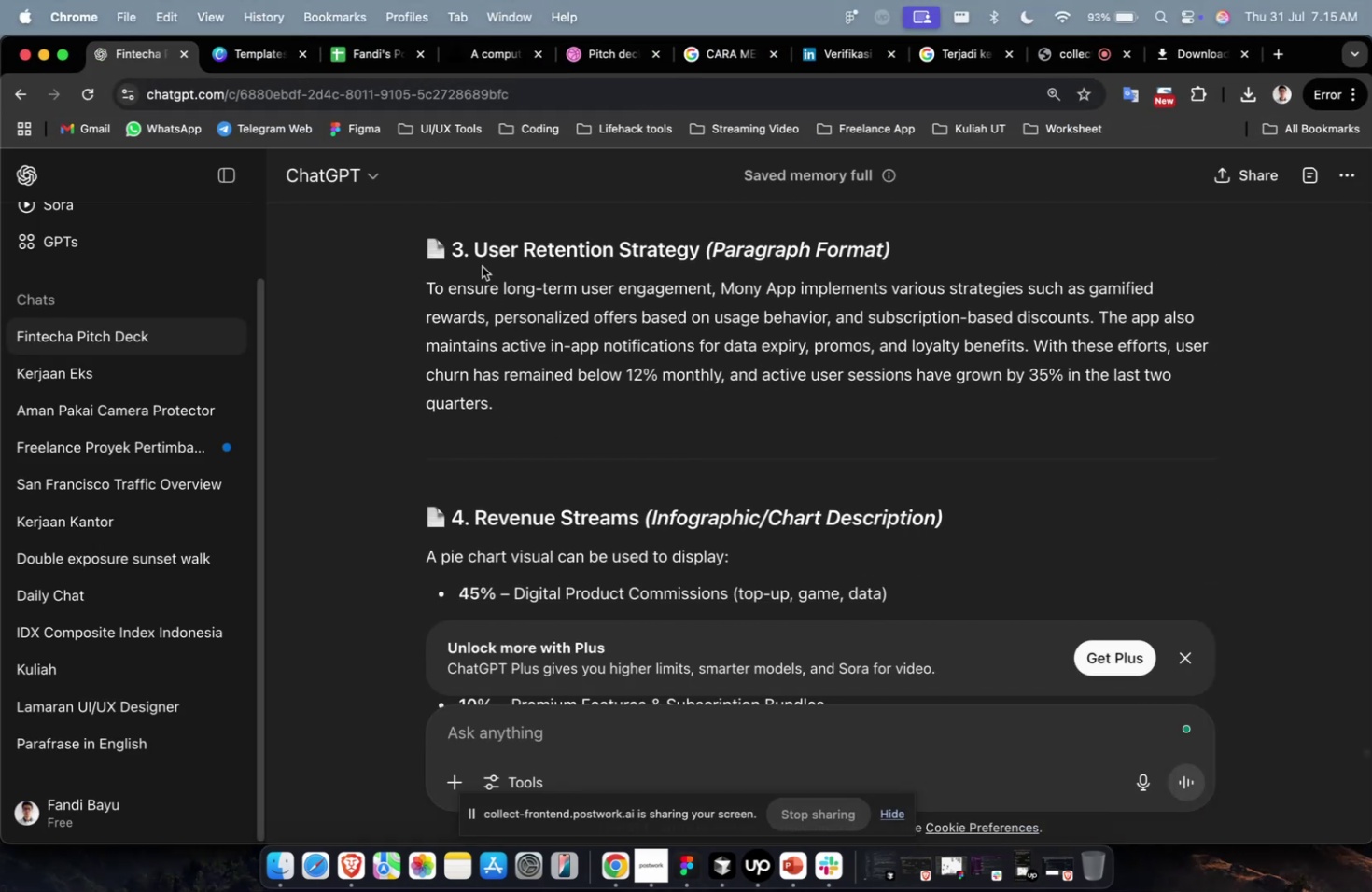 
left_click_drag(start_coordinate=[479, 259], to_coordinate=[697, 263])
 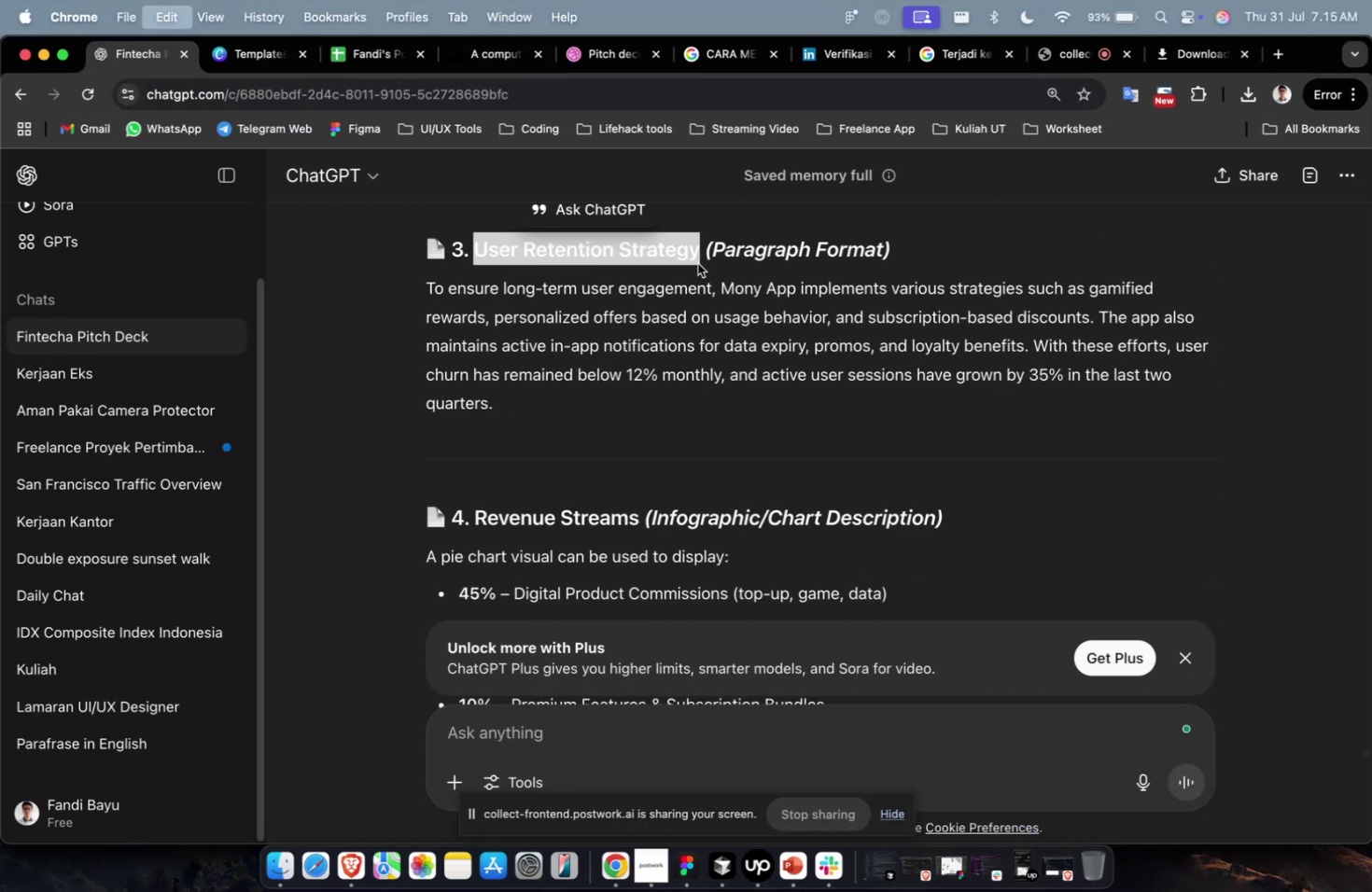 
key(Meta+C)
 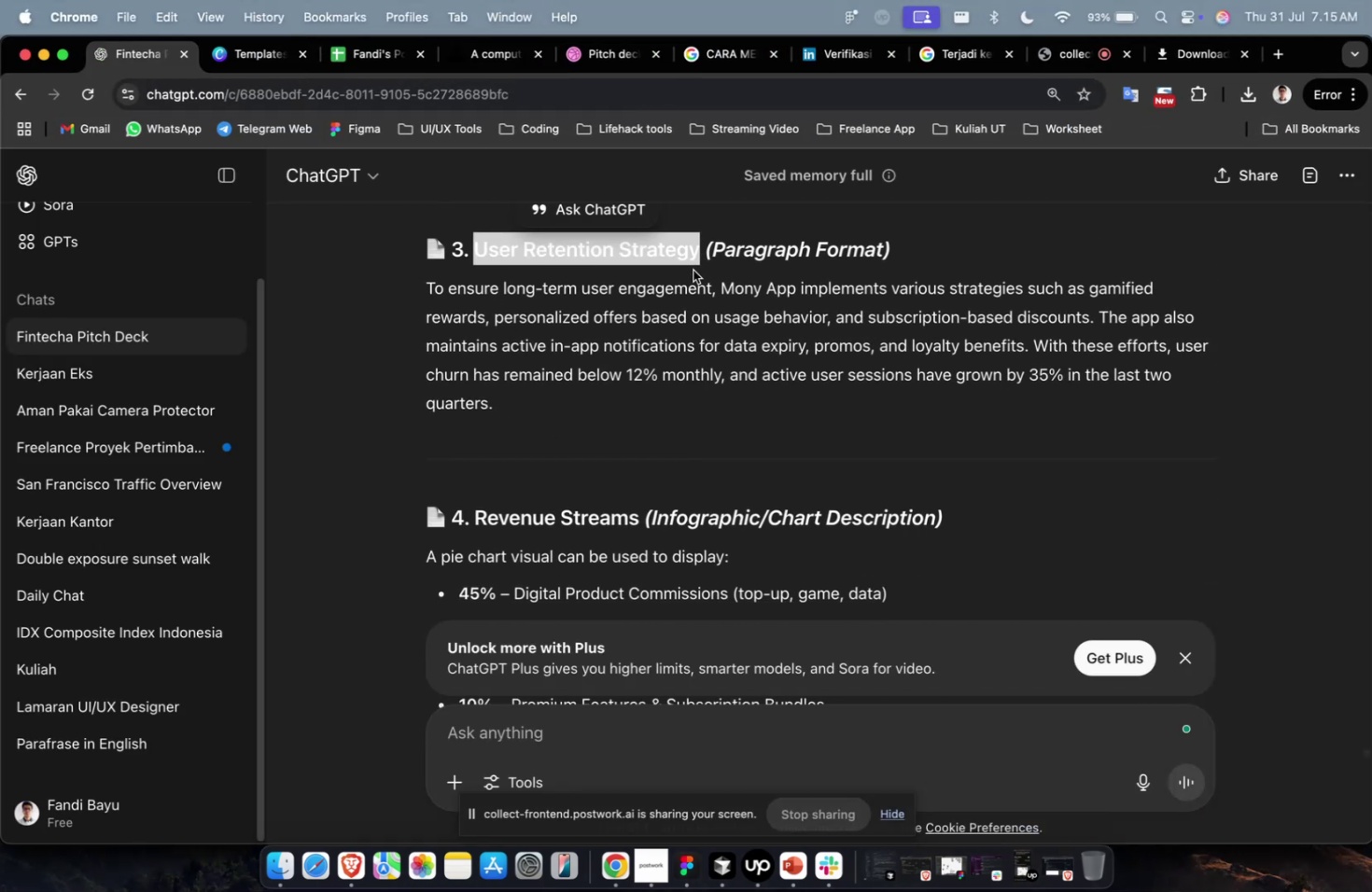 
key(Meta+1)
 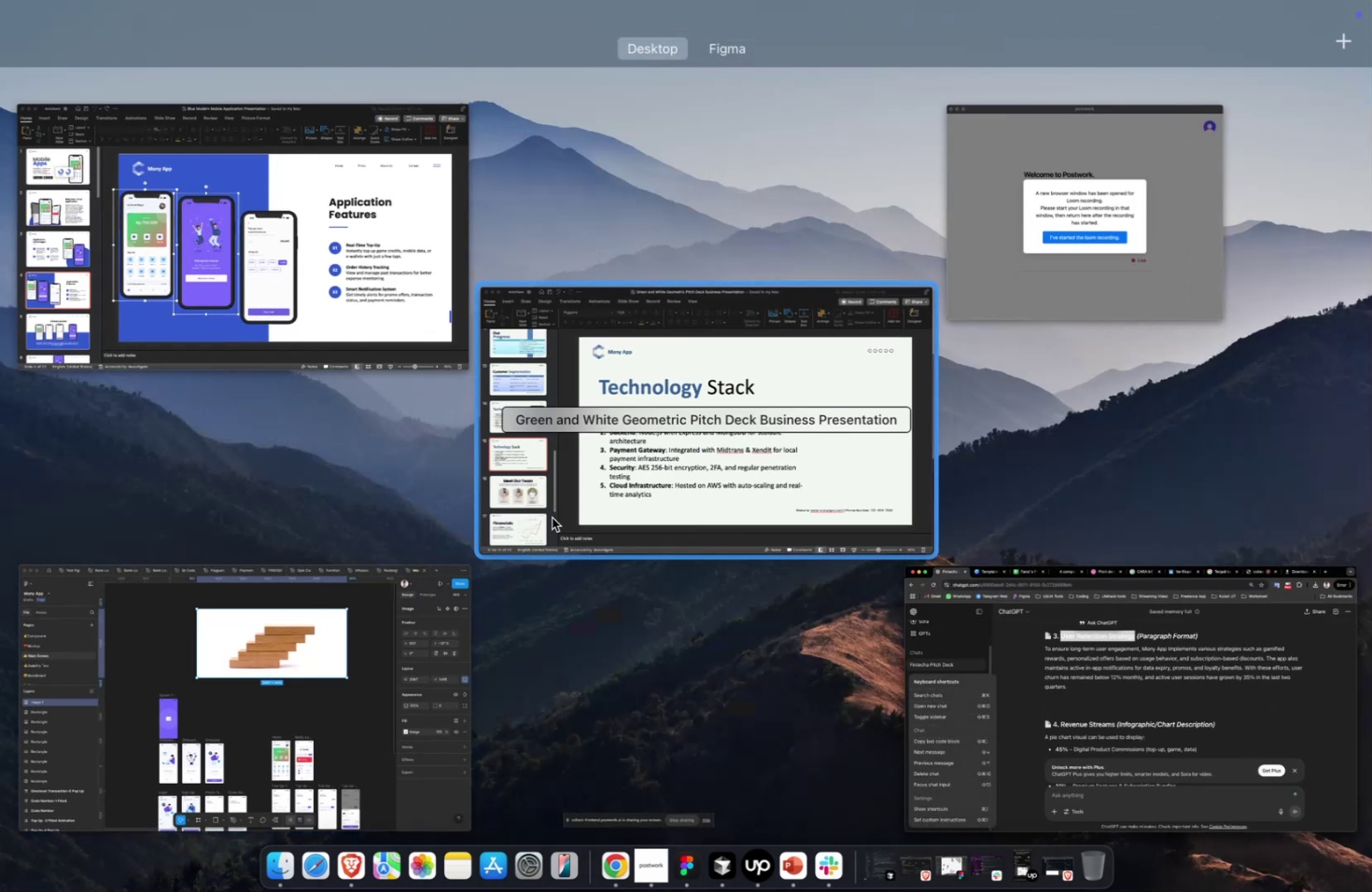 
left_click([595, 474])
 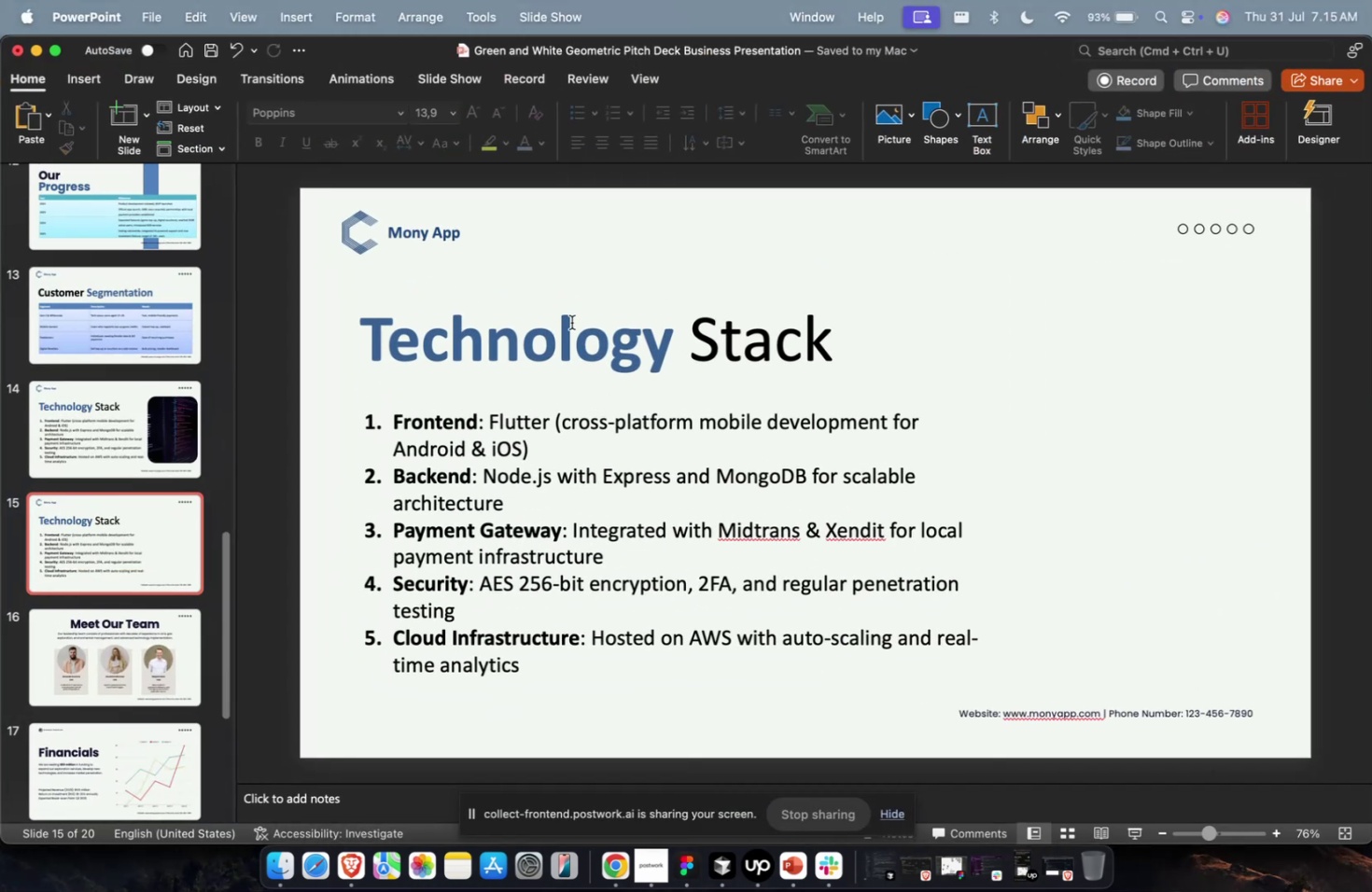 
double_click([571, 322])
 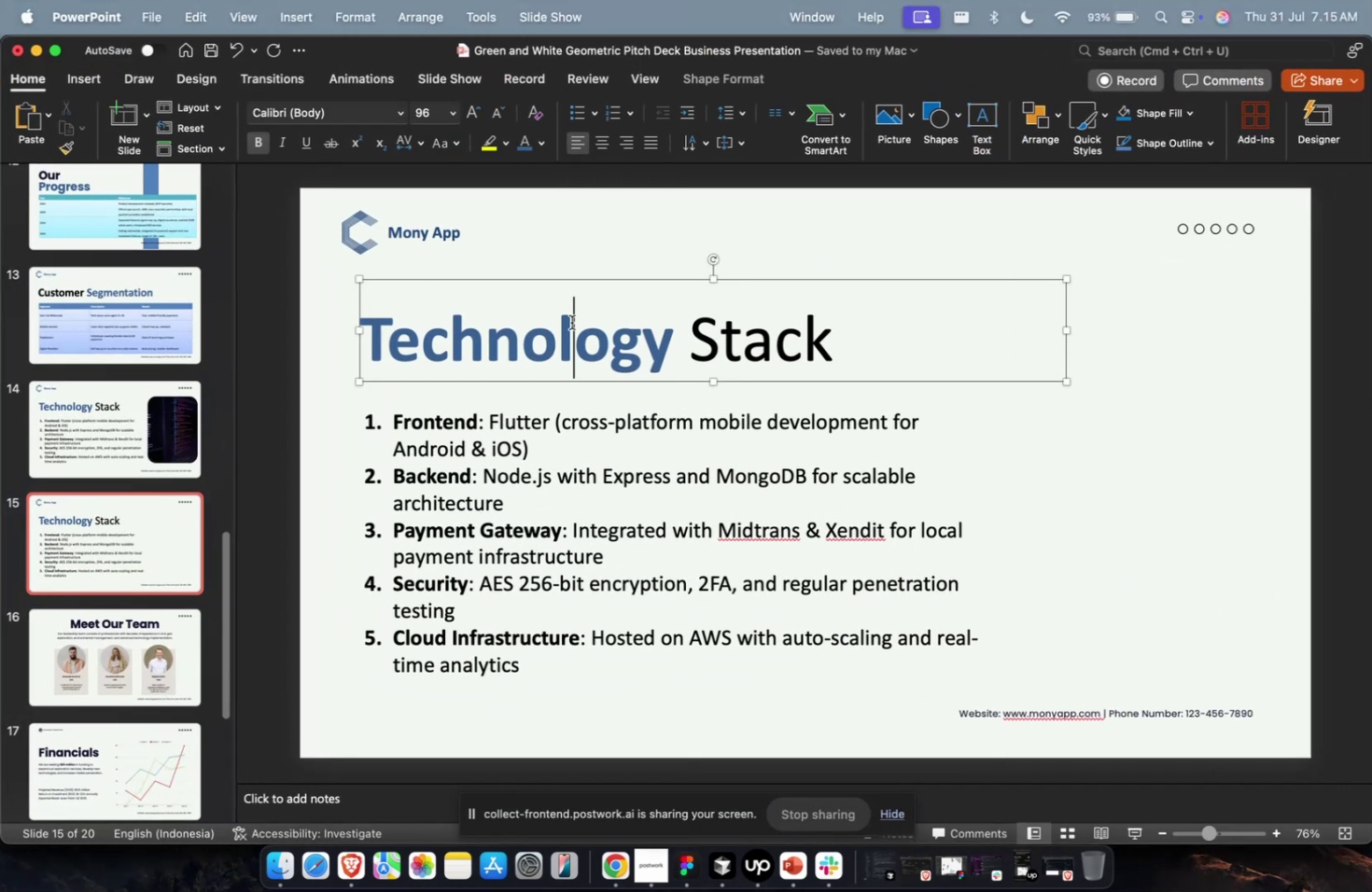 
key(Meta+A)
 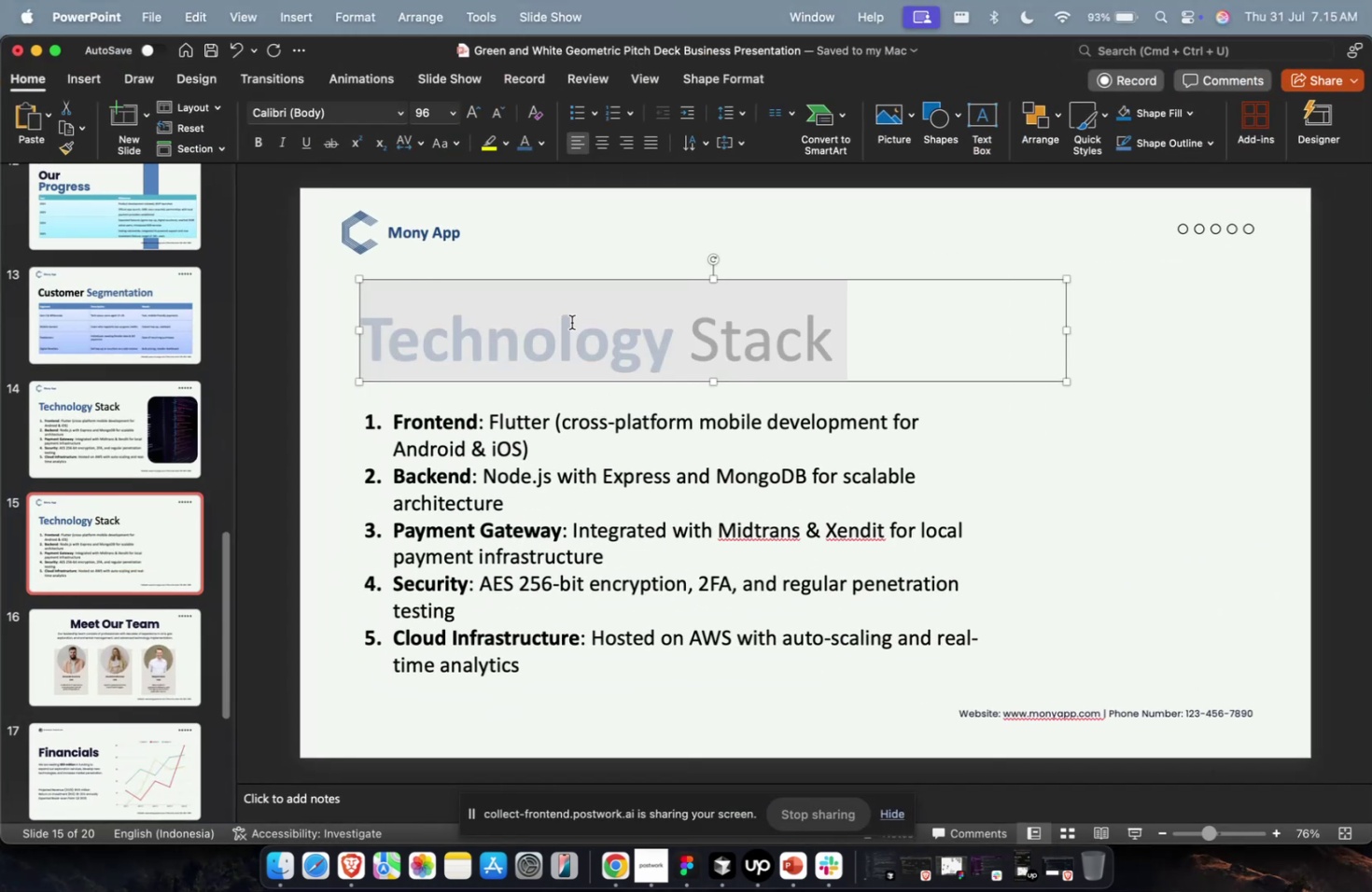 
key(Meta+V)
 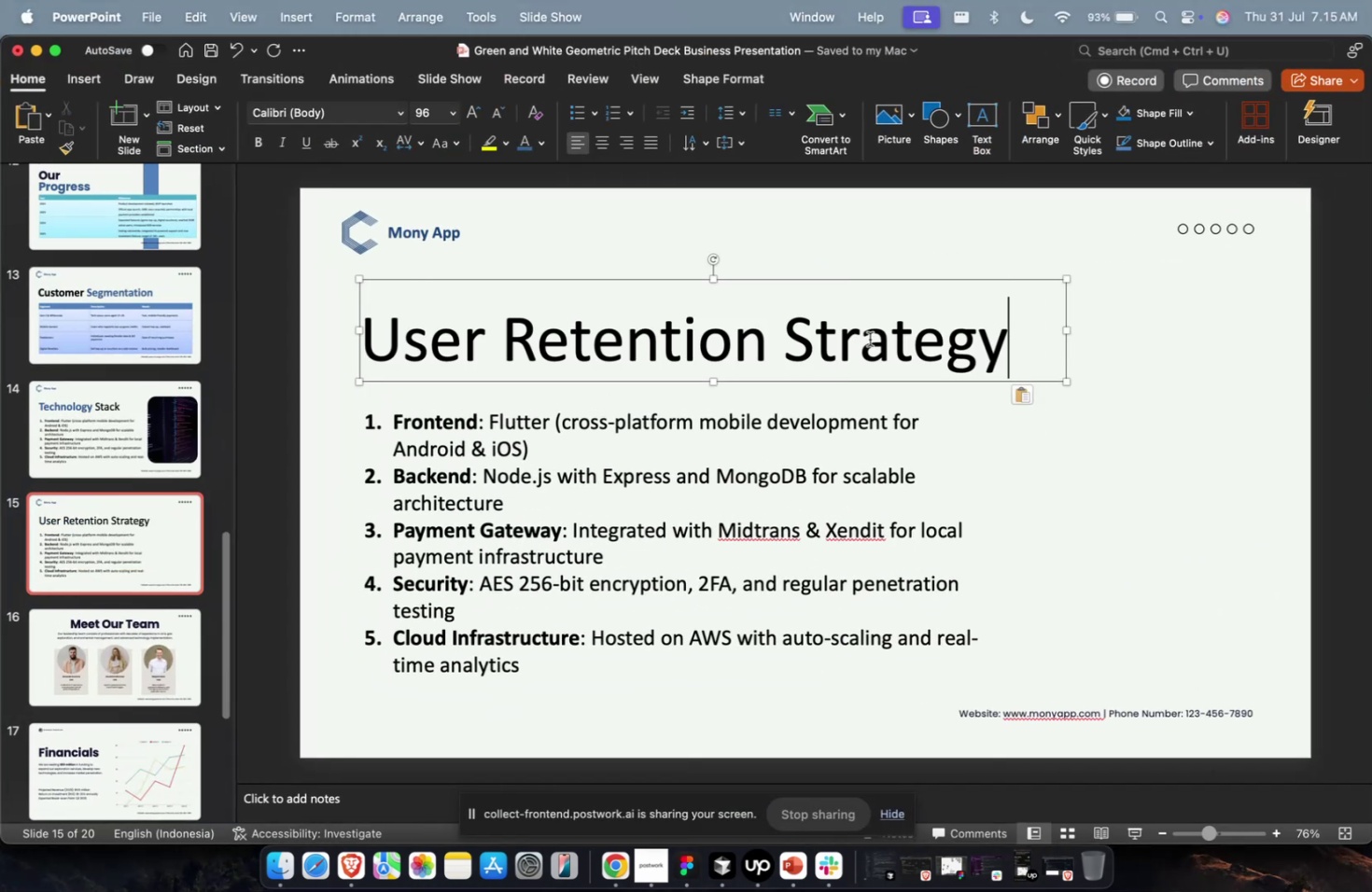 
double_click([869, 339])
 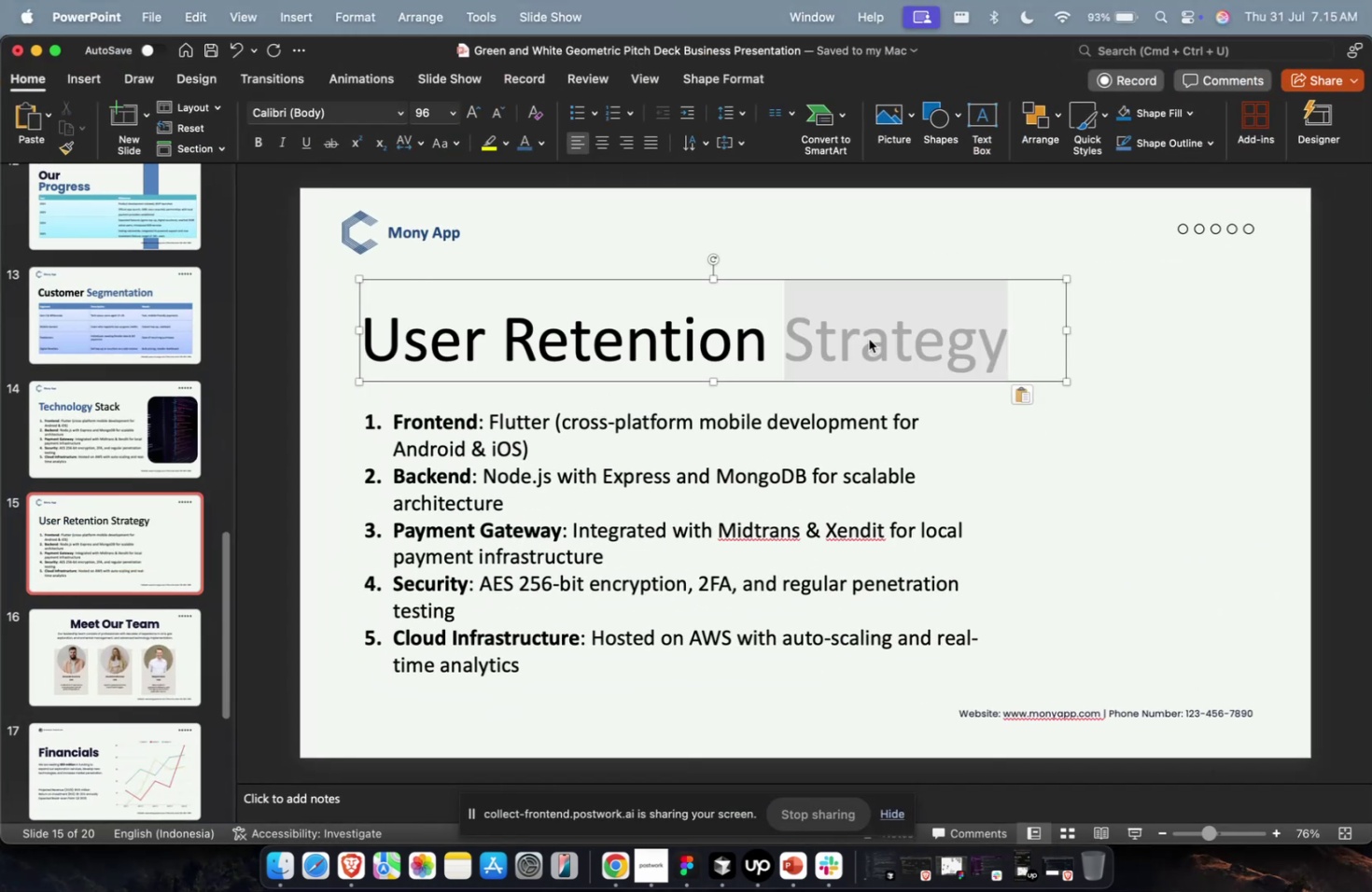 
key(Meta+B)
 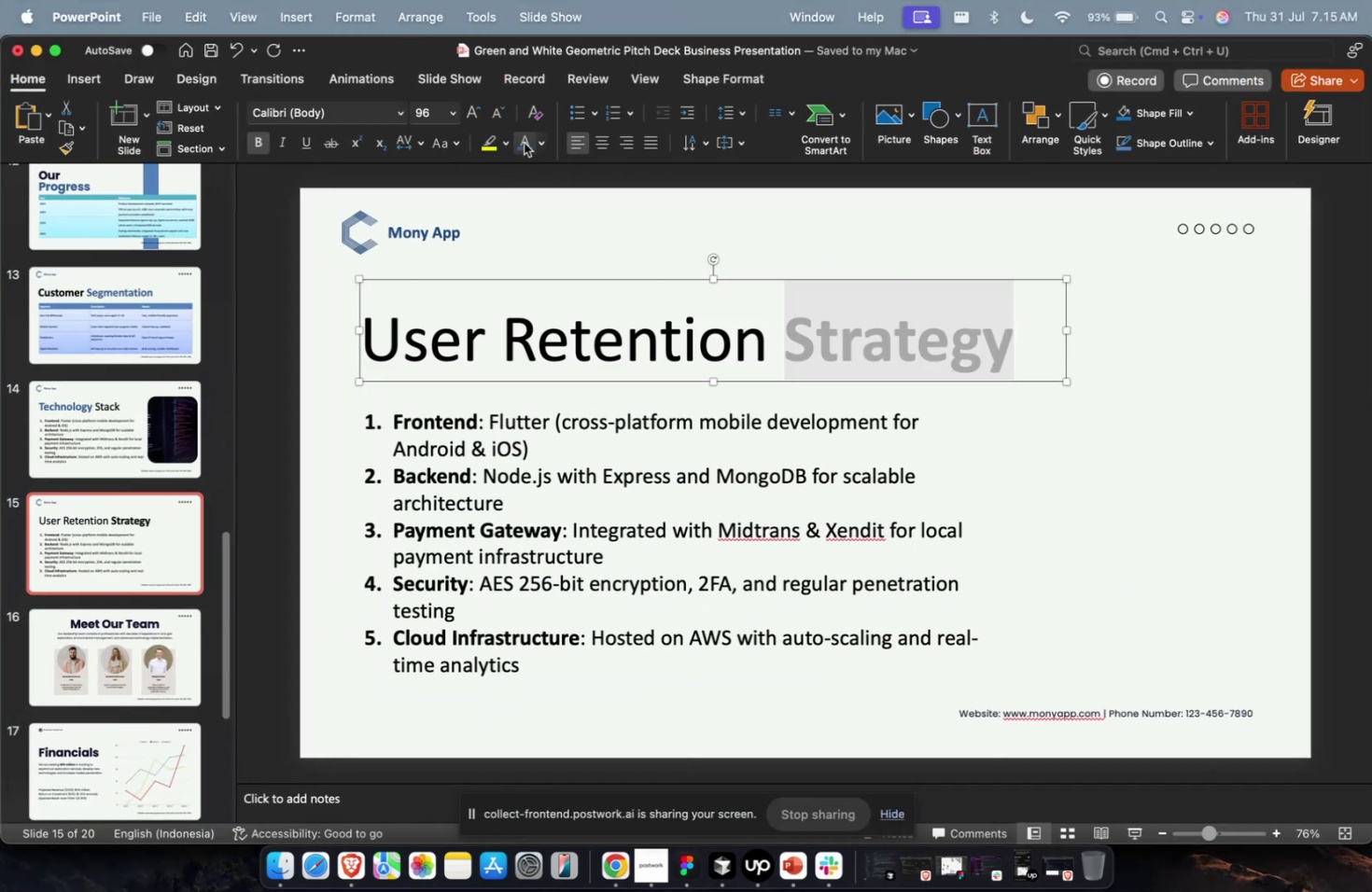 
key(Meta+CommandLeft)
 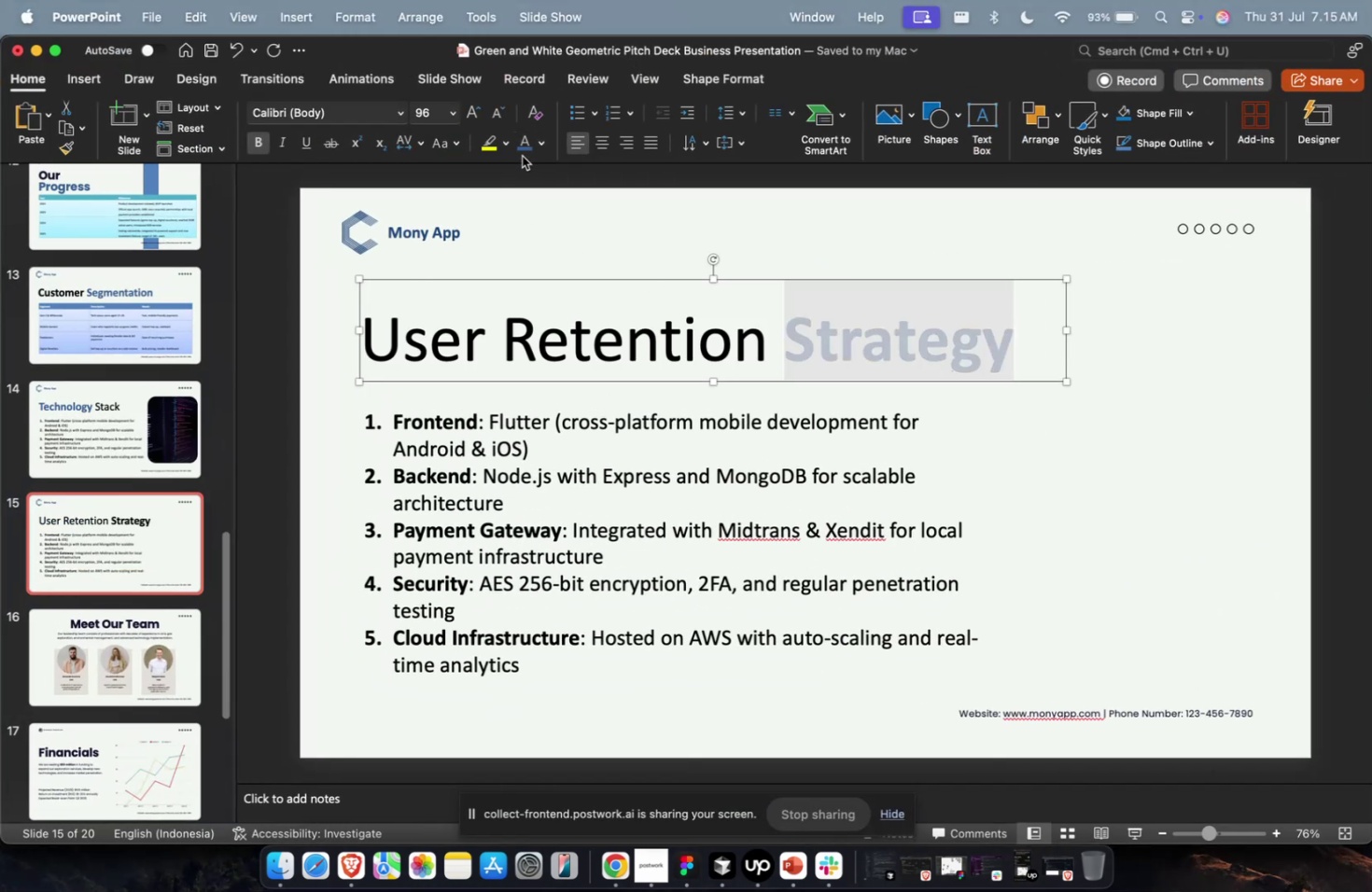 
key(Meta+1)
 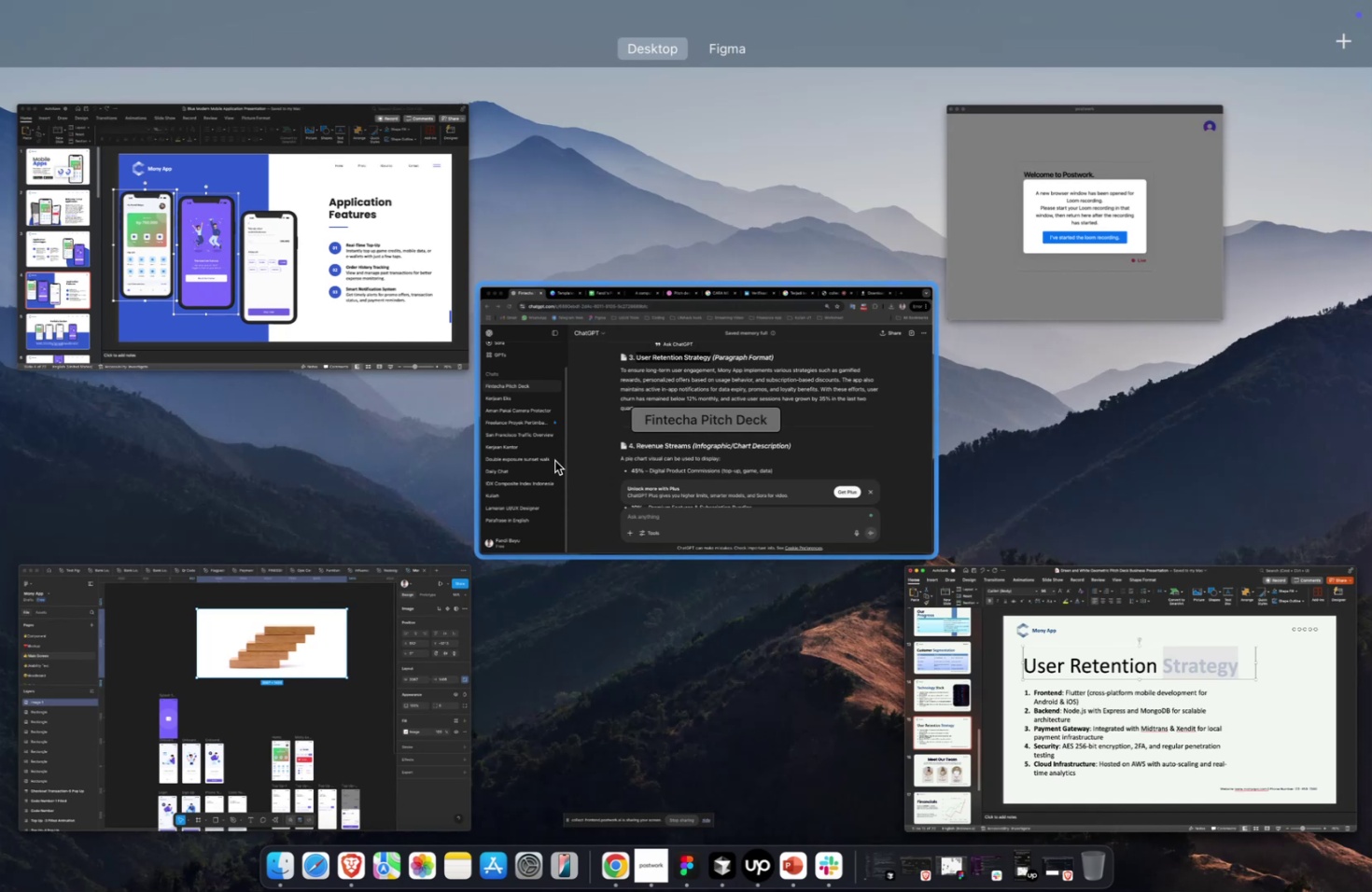 
left_click([554, 460])
 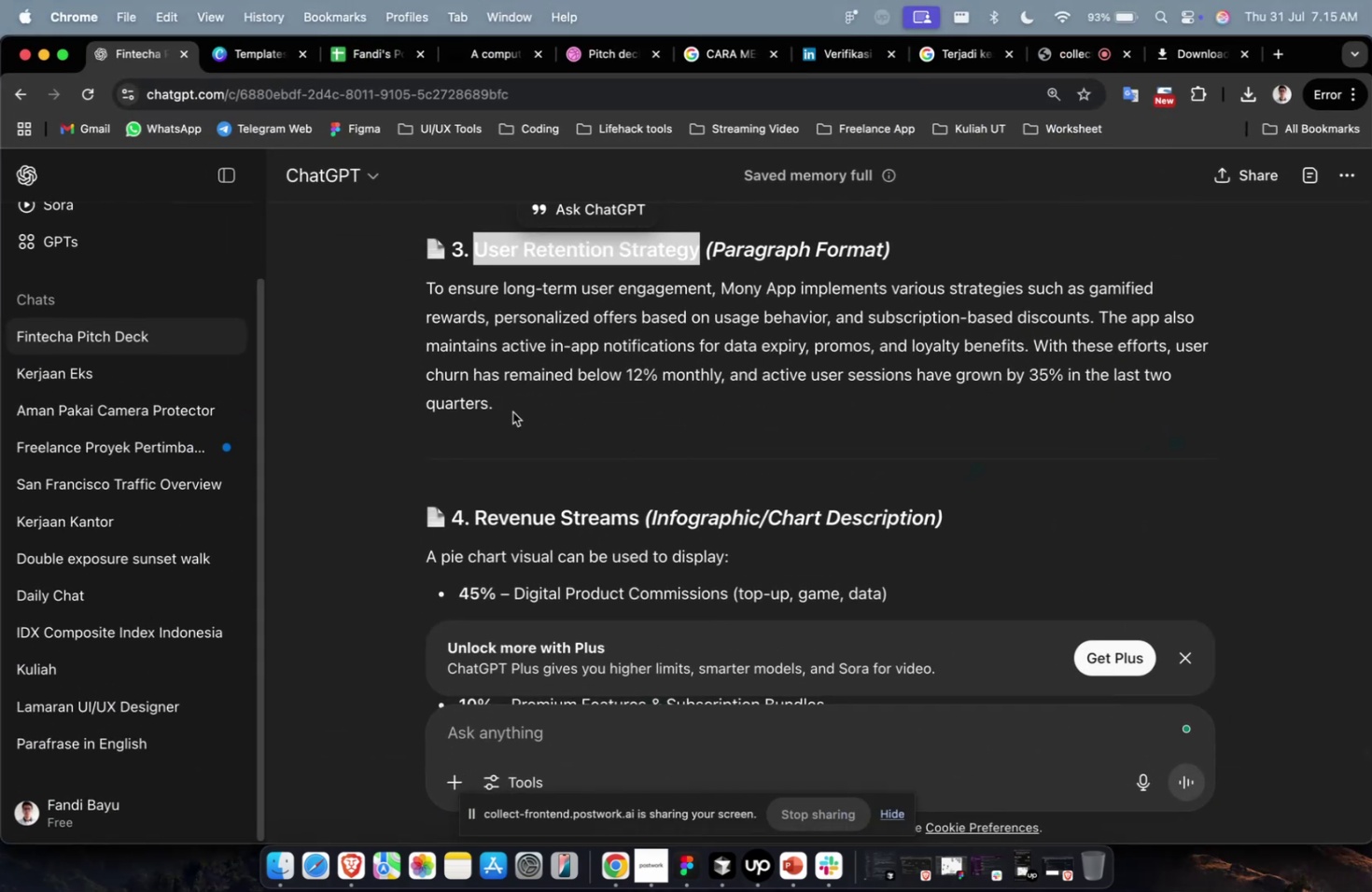 
left_click_drag(start_coordinate=[506, 404], to_coordinate=[391, 275])
 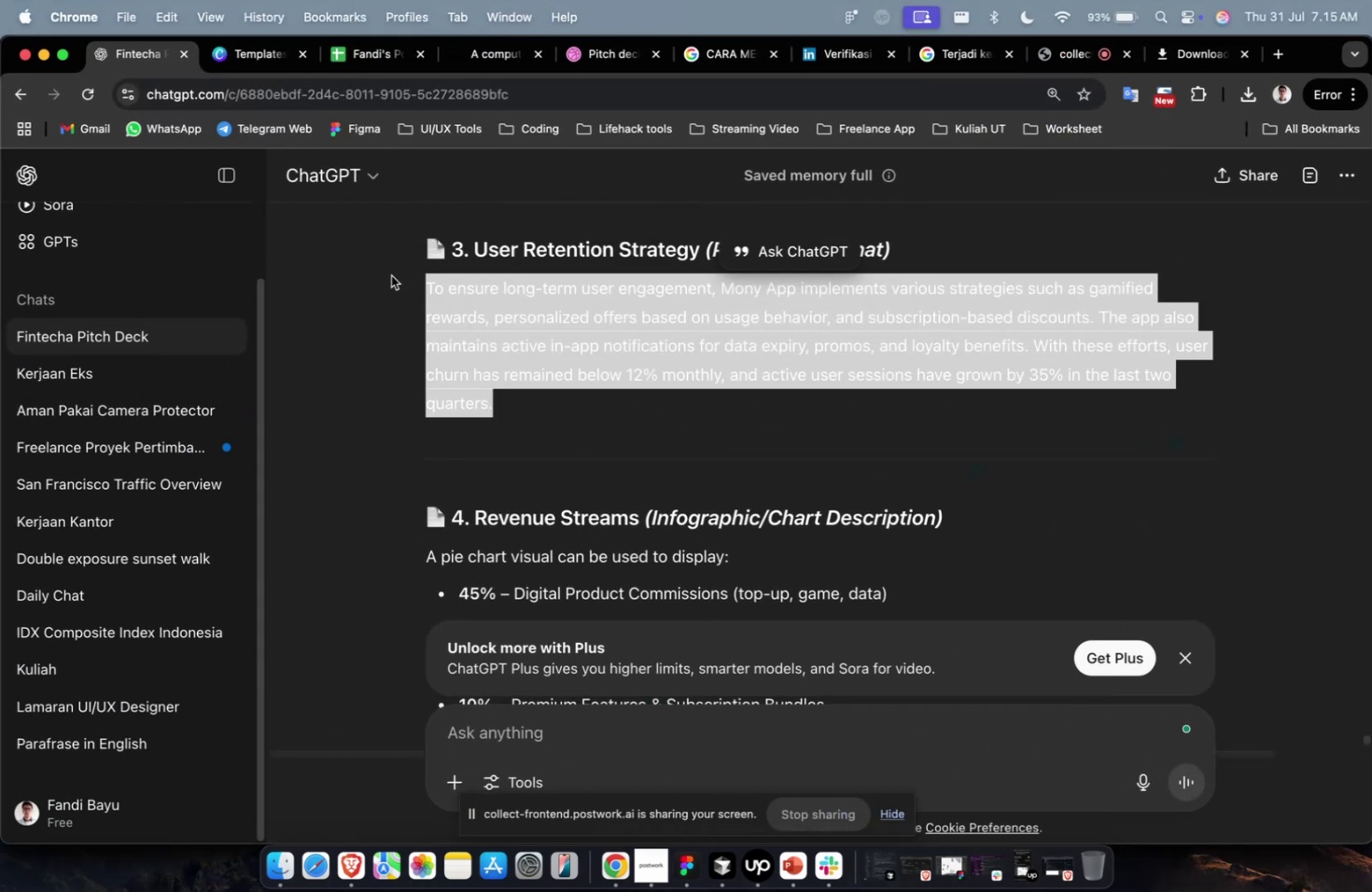 
key(Meta+CommandLeft)
 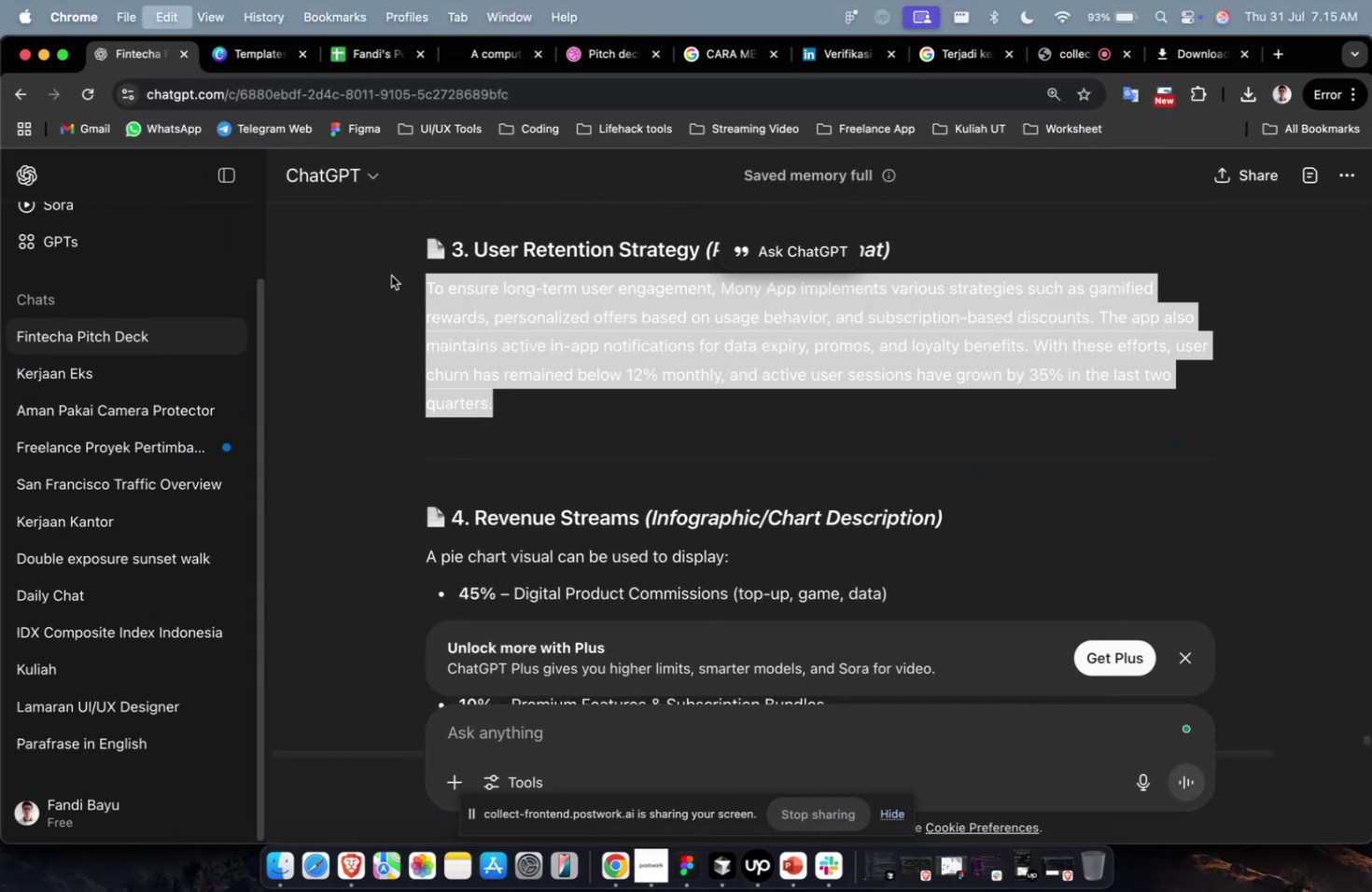 
key(Meta+C)
 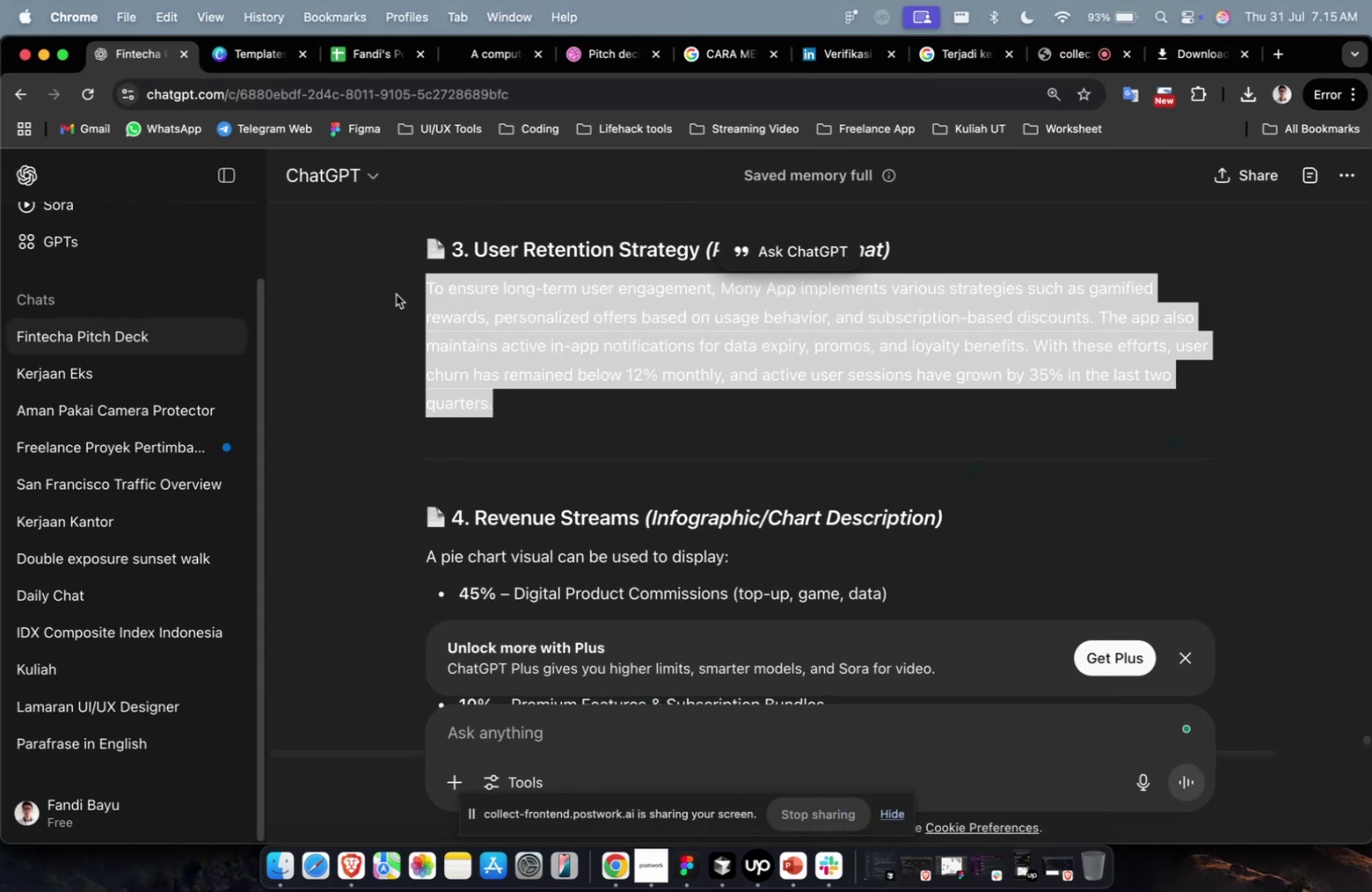 
key(Meta+1)
 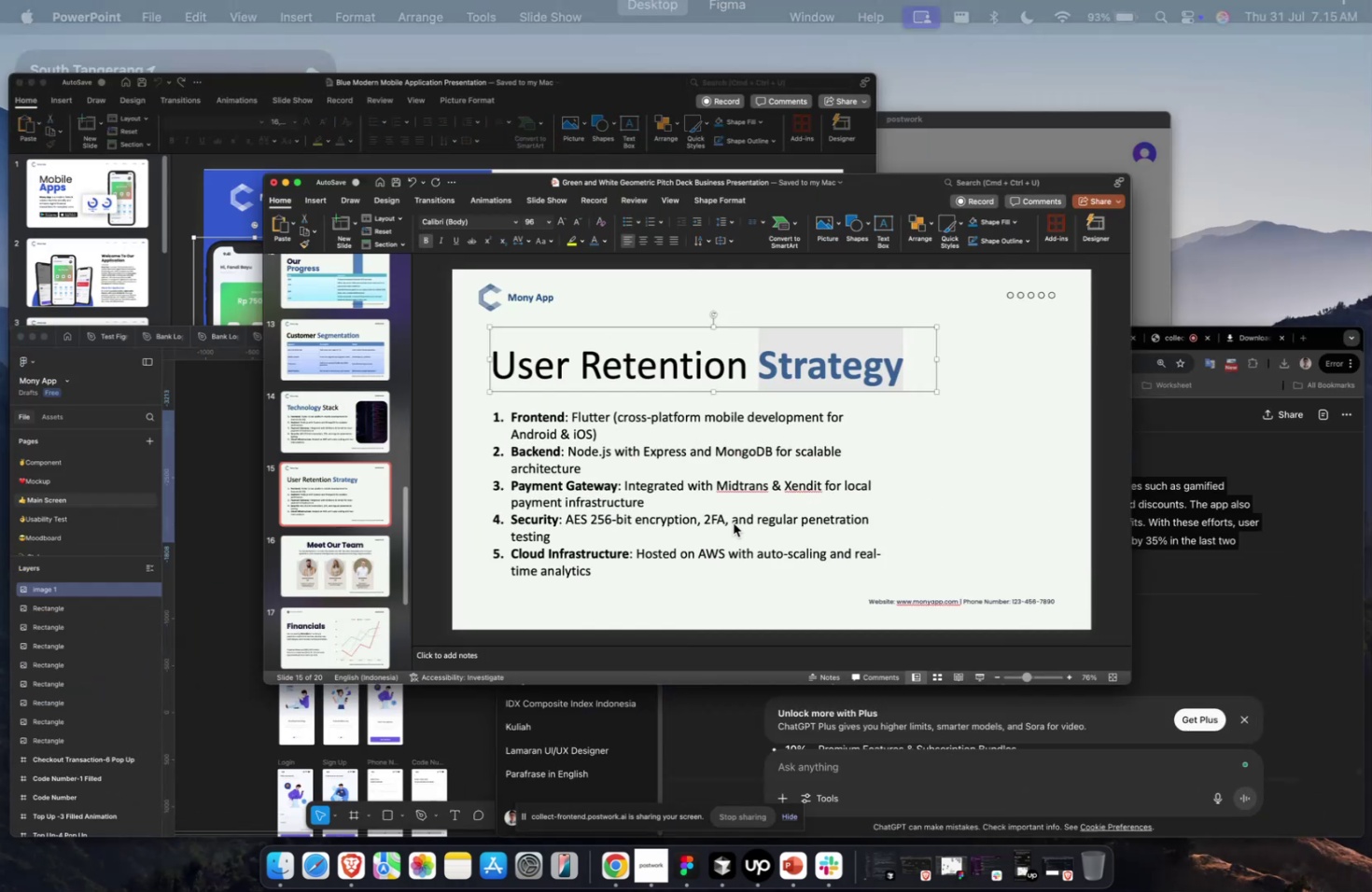 
double_click([642, 507])
 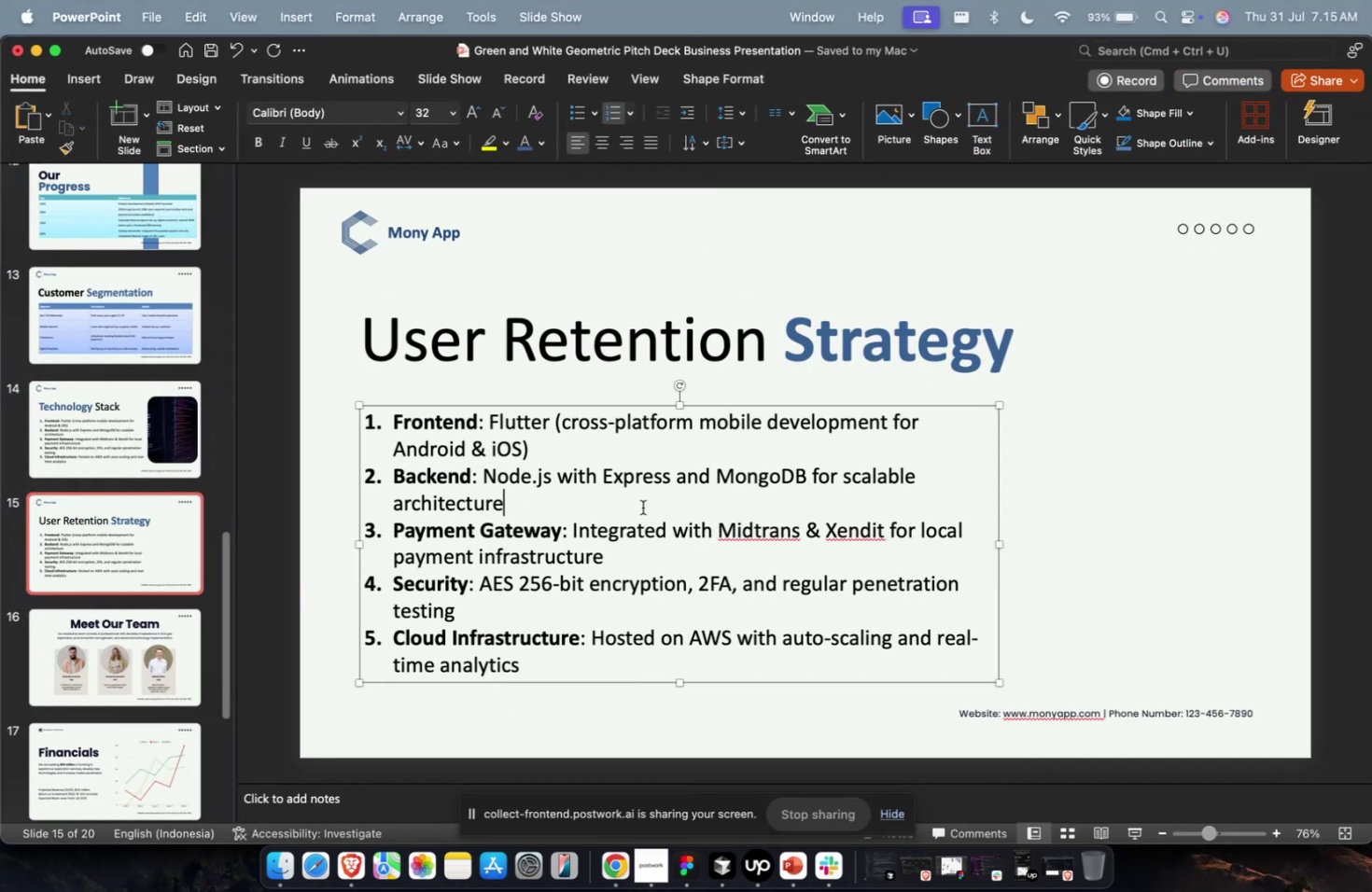 
key(Meta+A)
 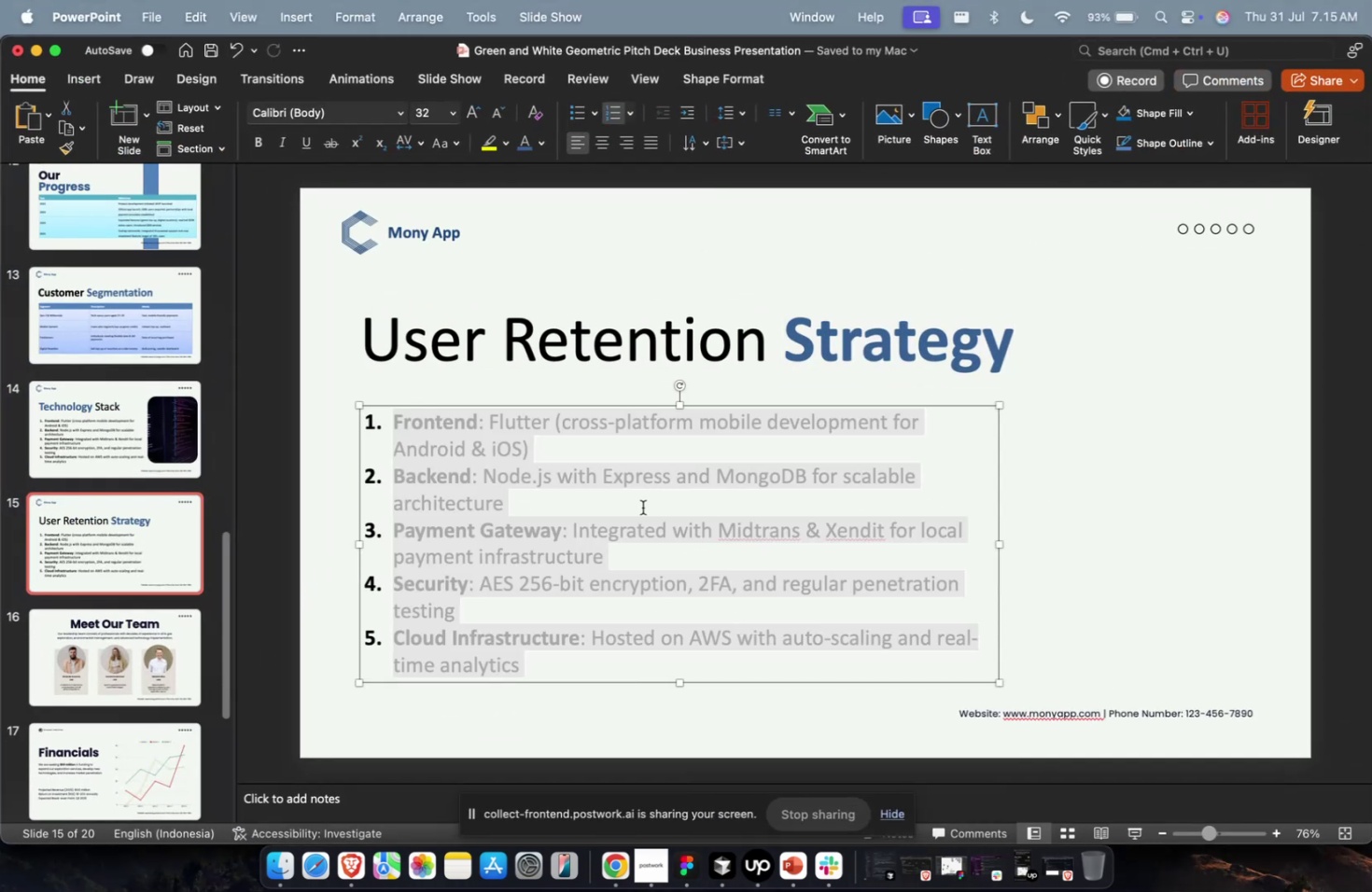 
key(Meta+V)
 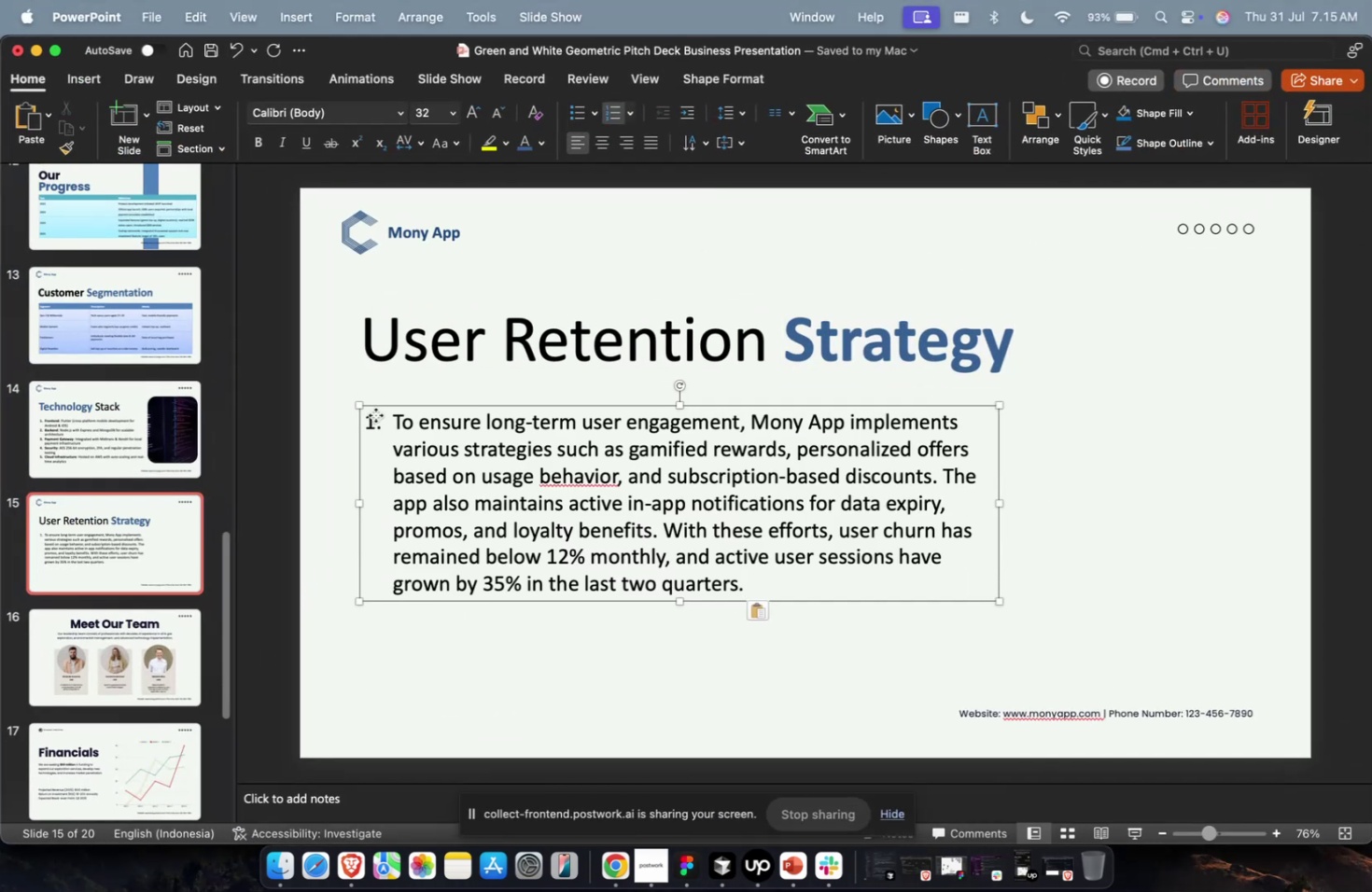 
left_click([384, 416])
 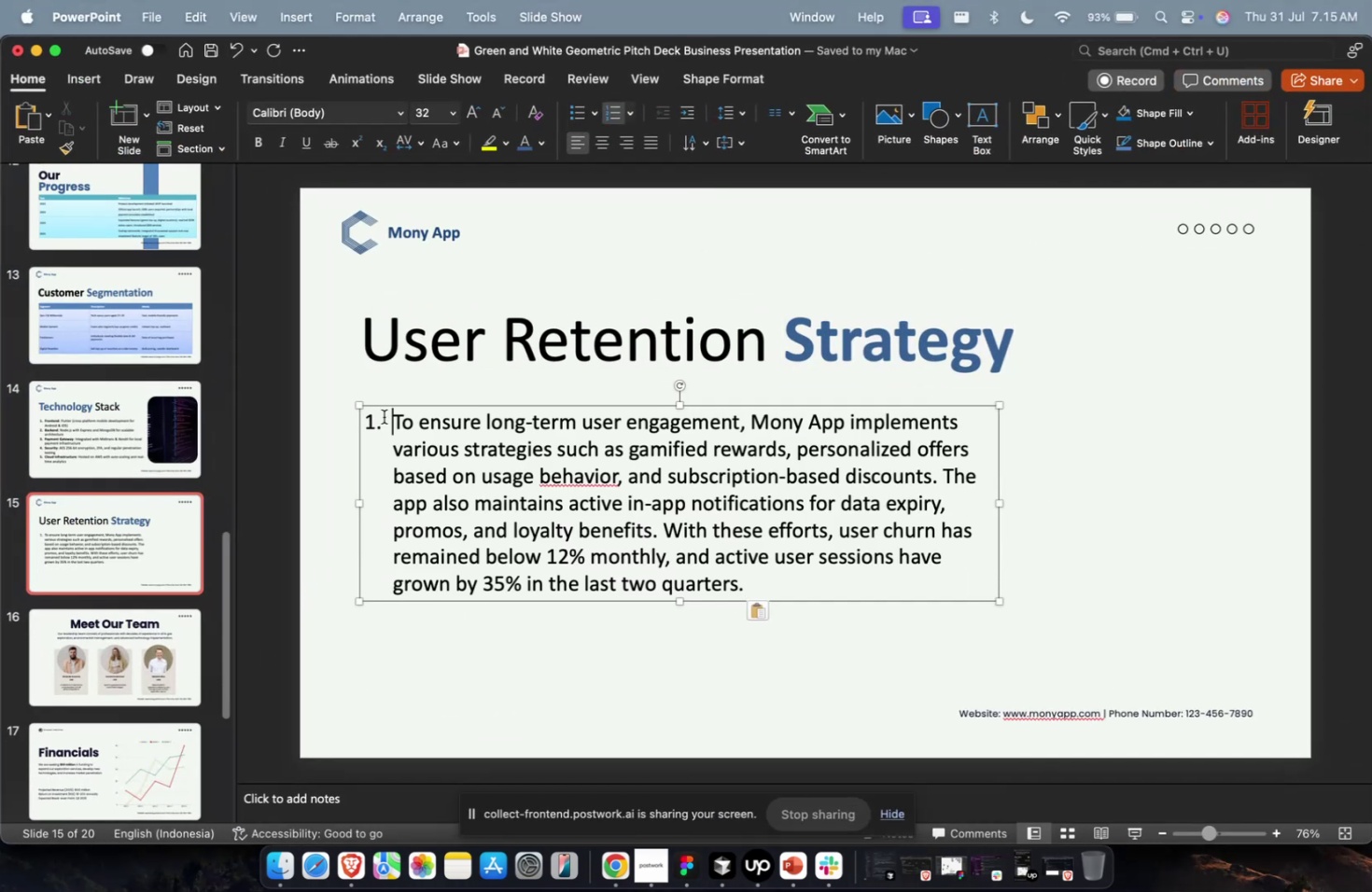 
key(Backspace)
 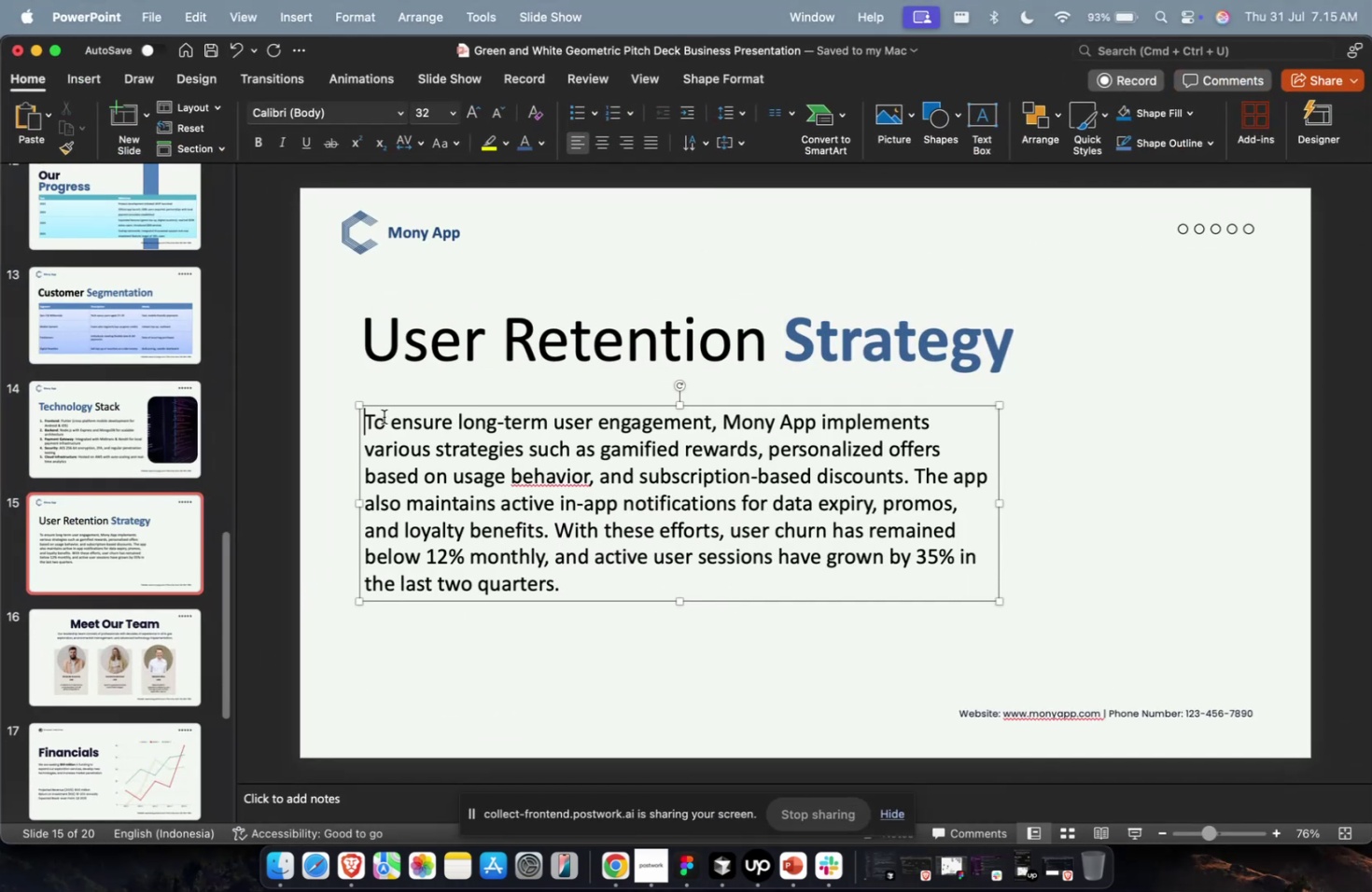 
key(Escape)
 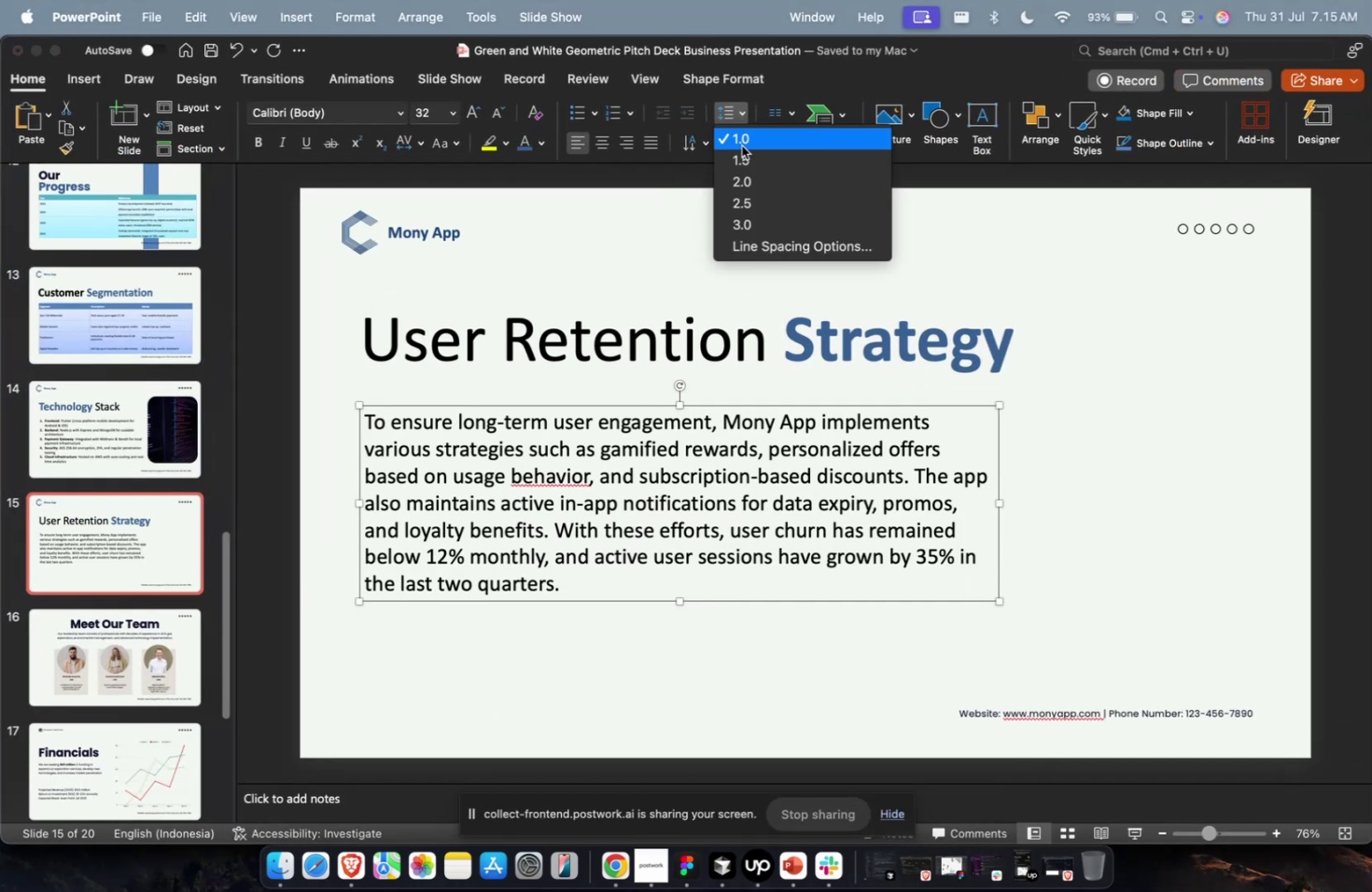 
double_click([742, 152])
 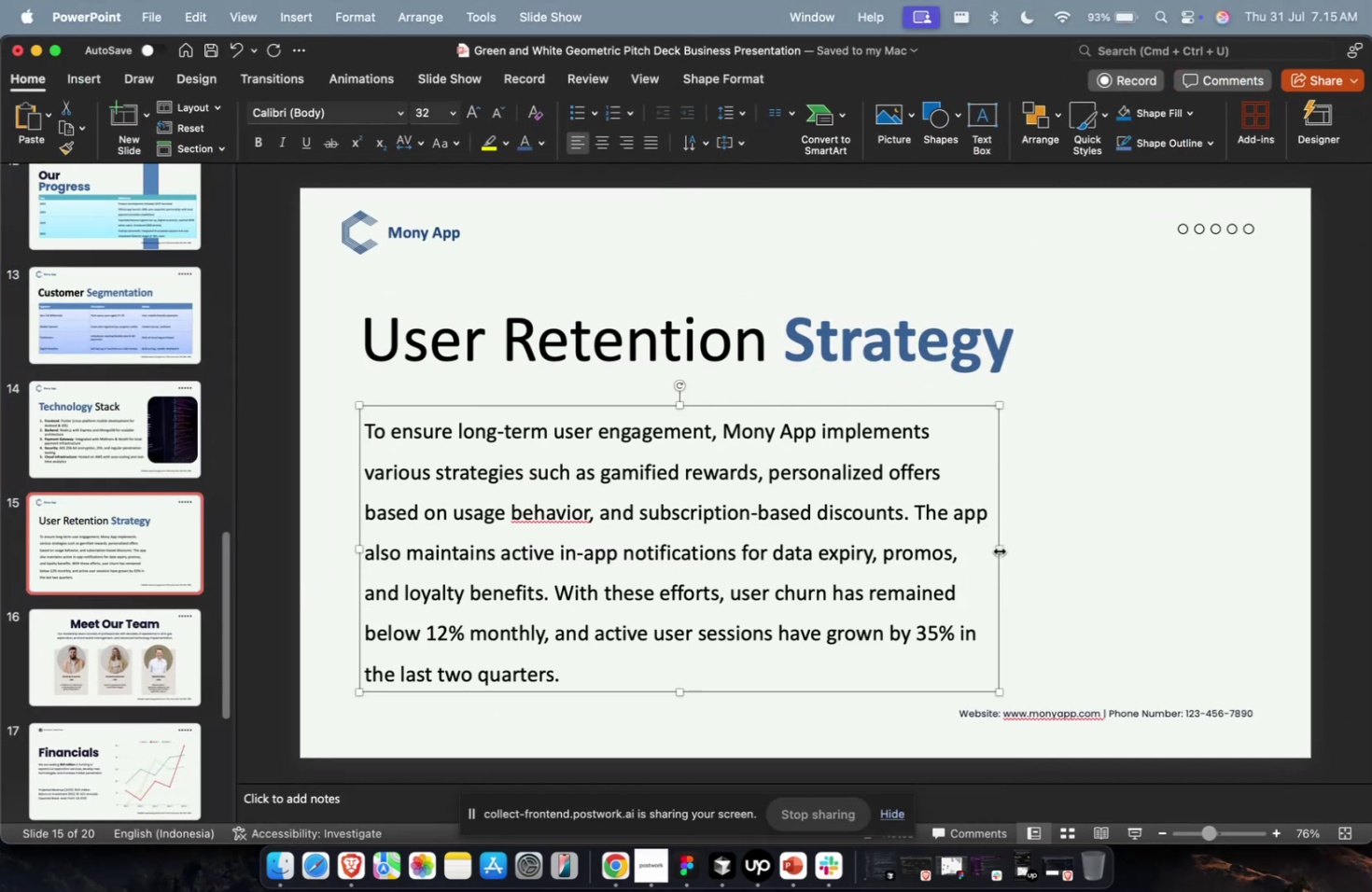 
left_click_drag(start_coordinate=[1001, 551], to_coordinate=[1025, 554])
 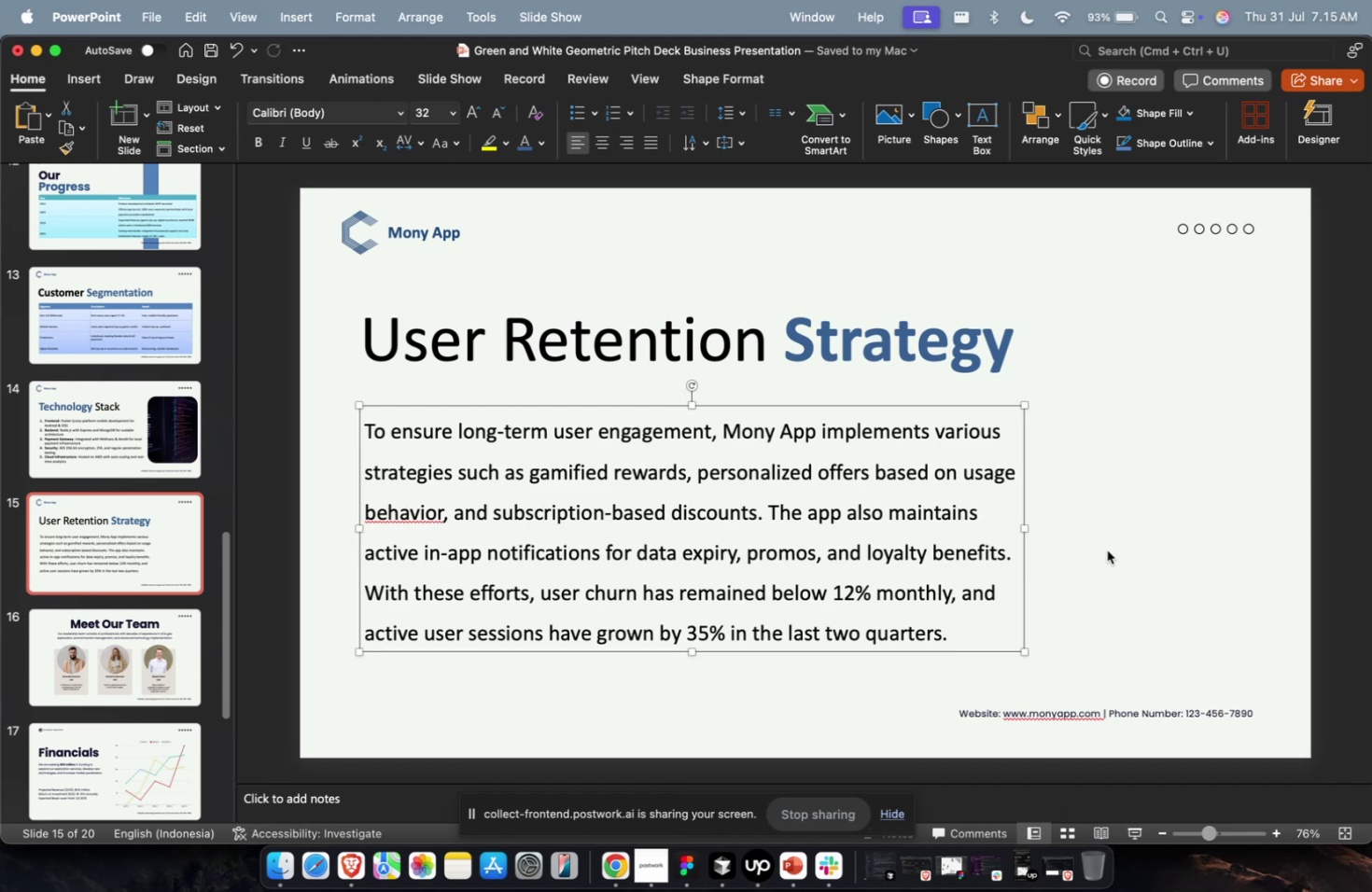 
left_click([1106, 549])
 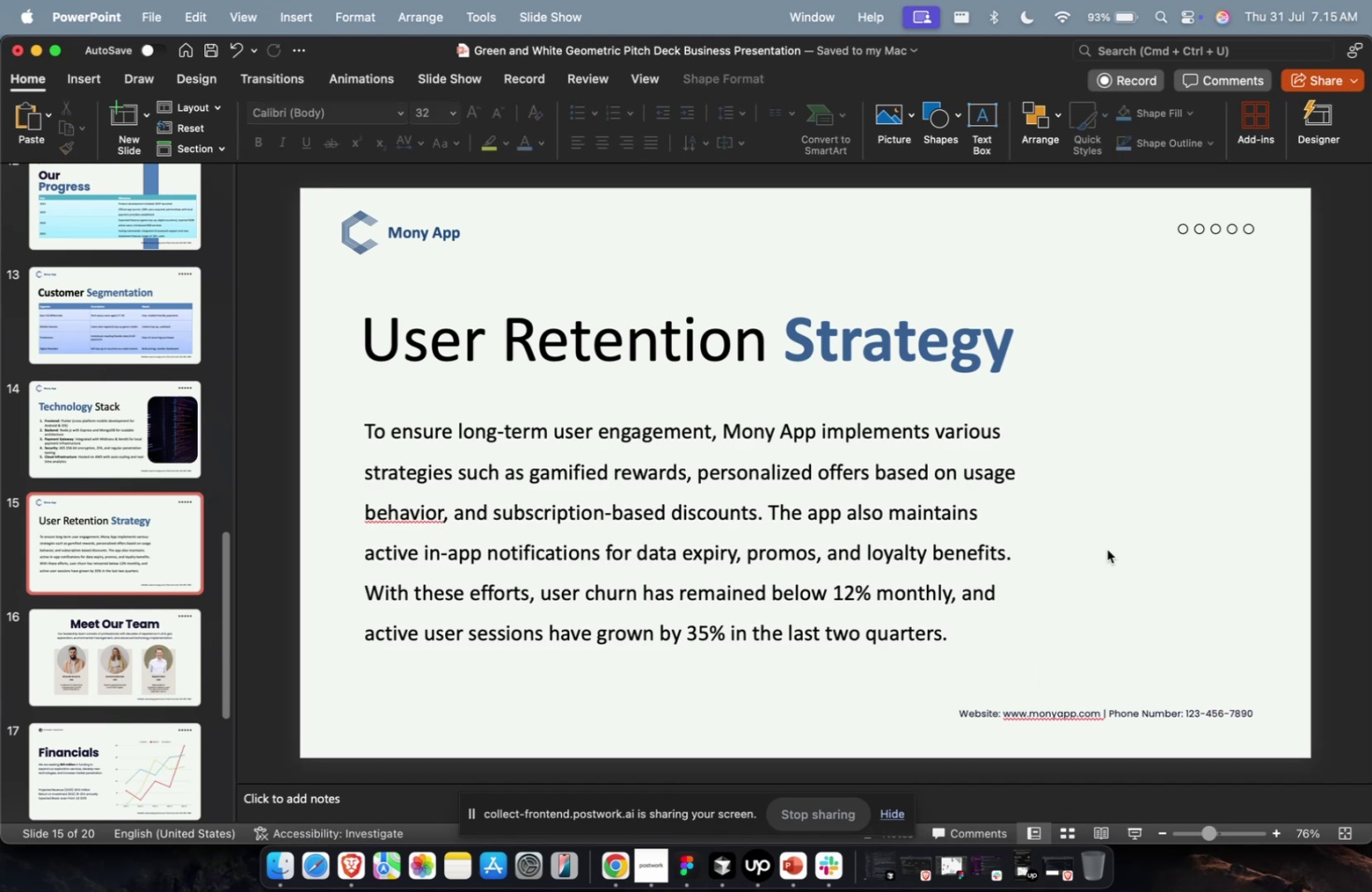 
hold_key(key=CommandLeft, duration=0.4)
 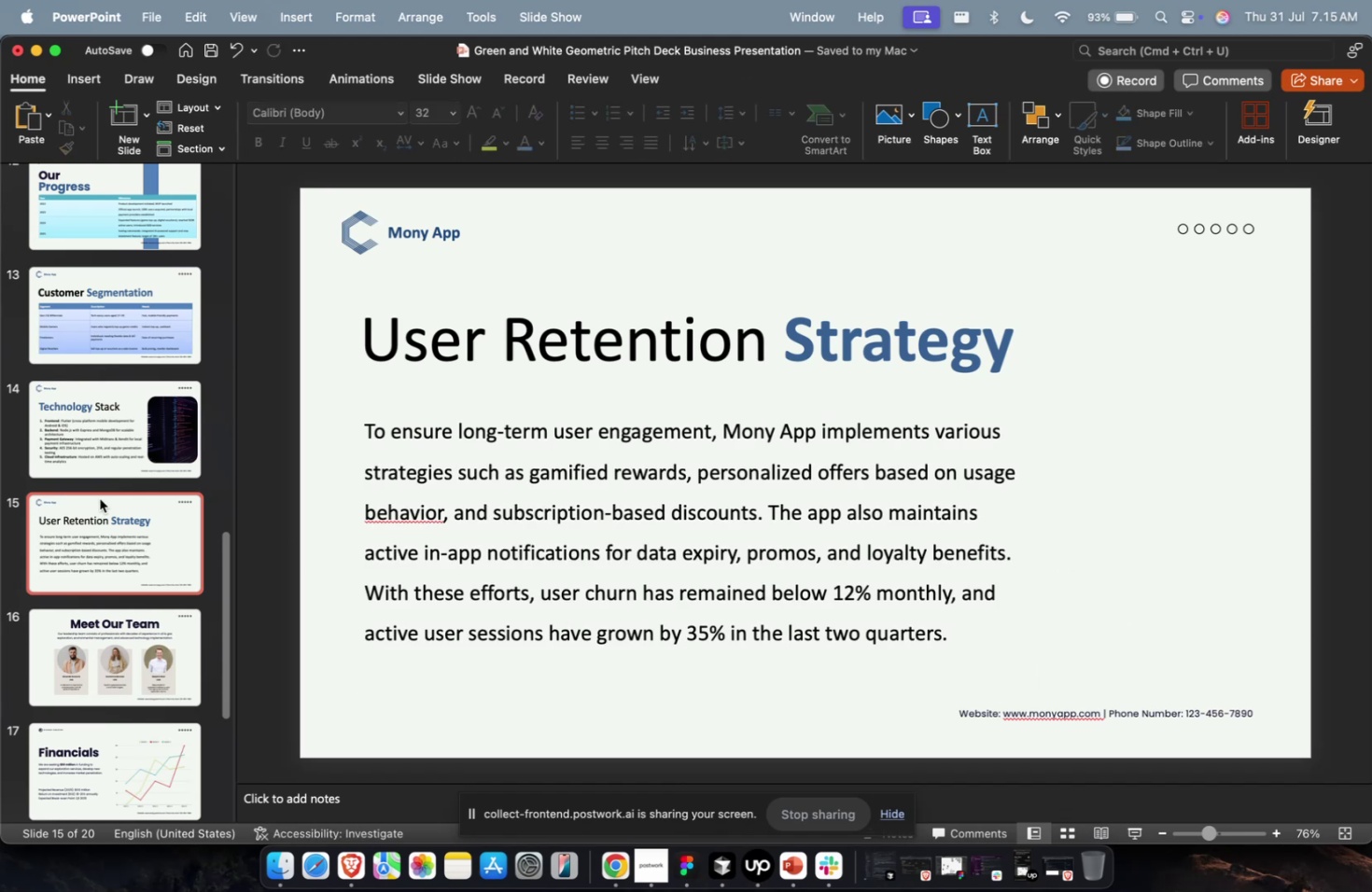 
scroll: coordinate [142, 308], scroll_direction: up, amount: 96.0
 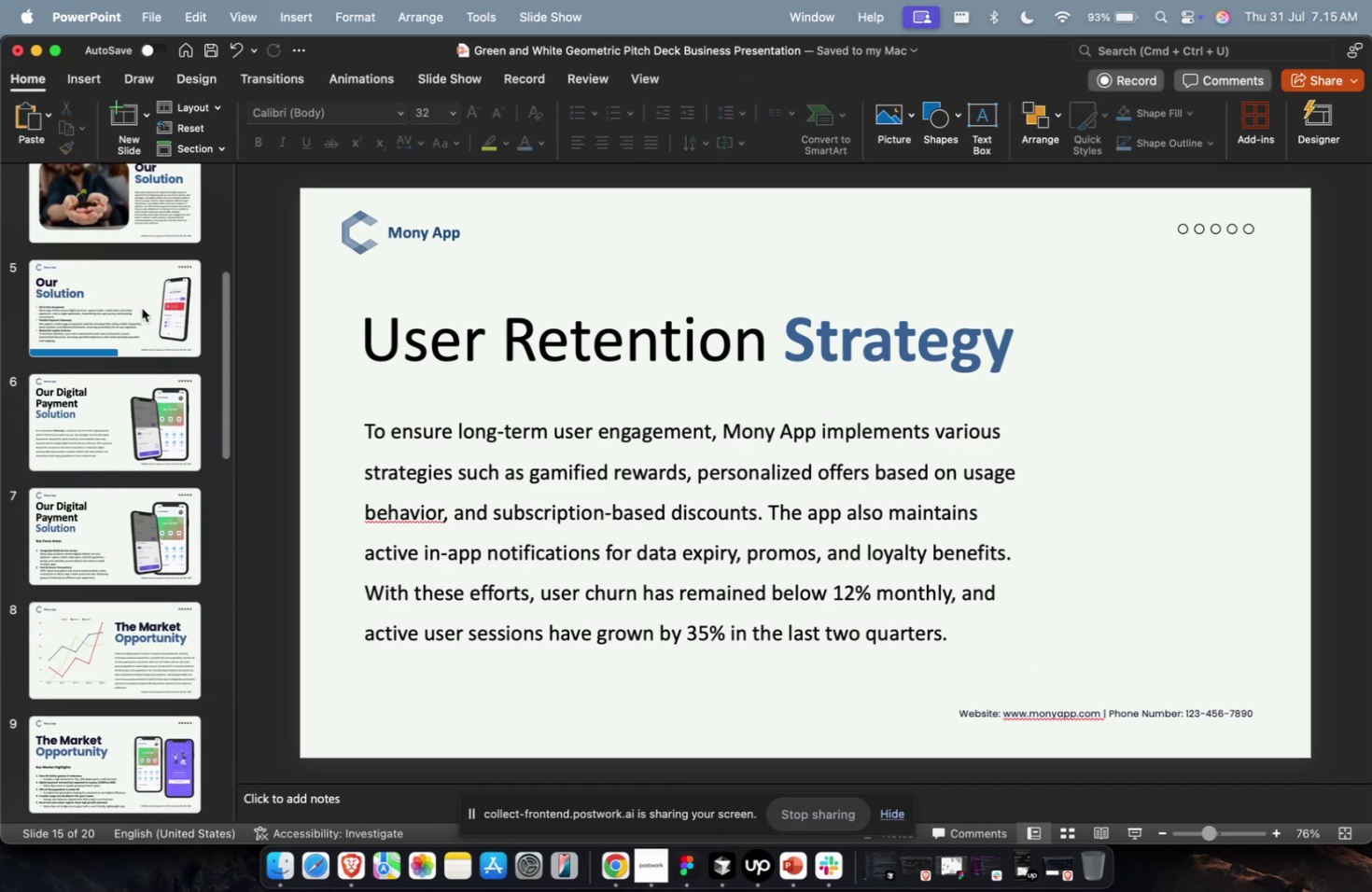 
left_click([142, 308])
 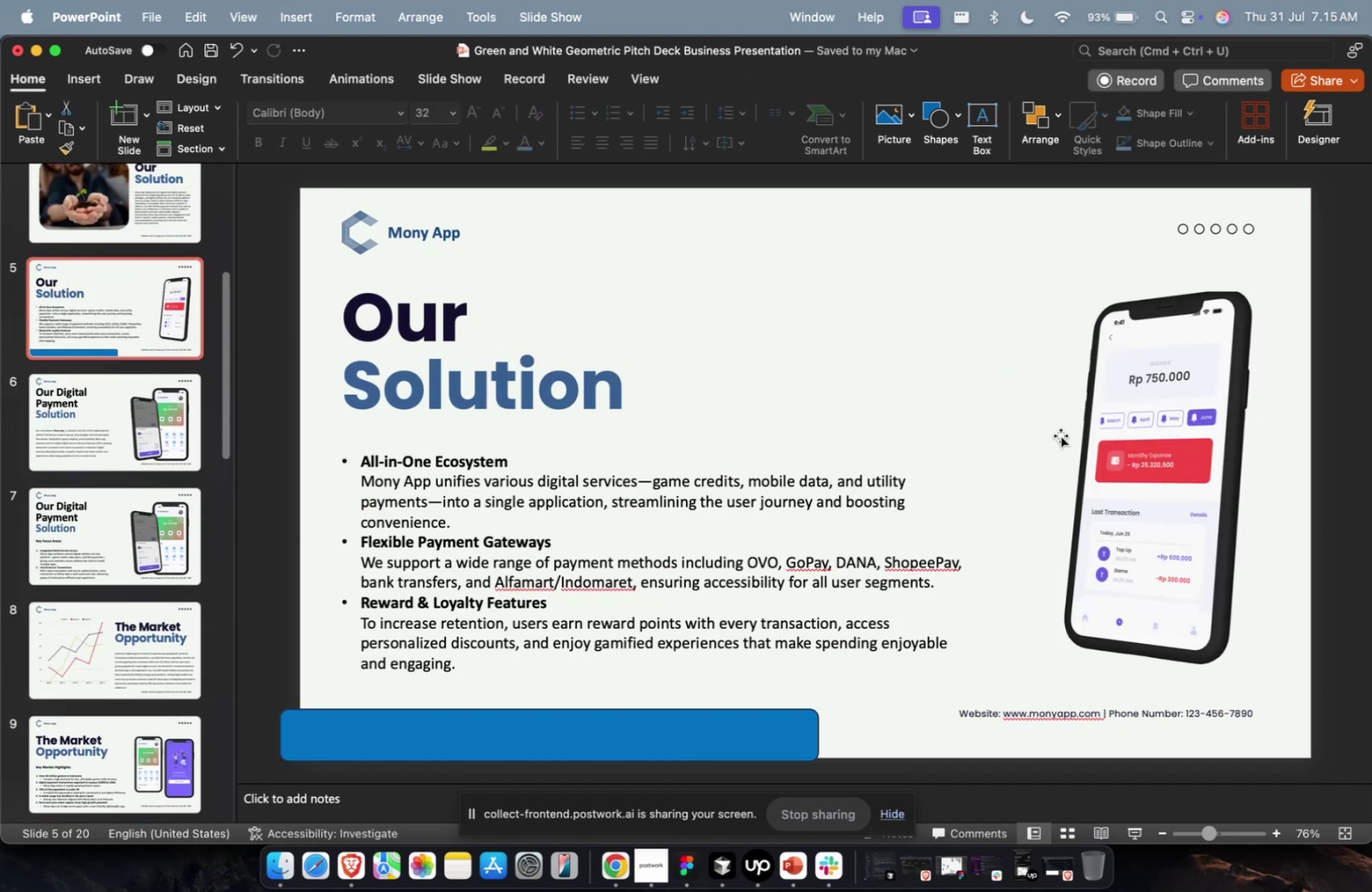 
double_click([1059, 435])
 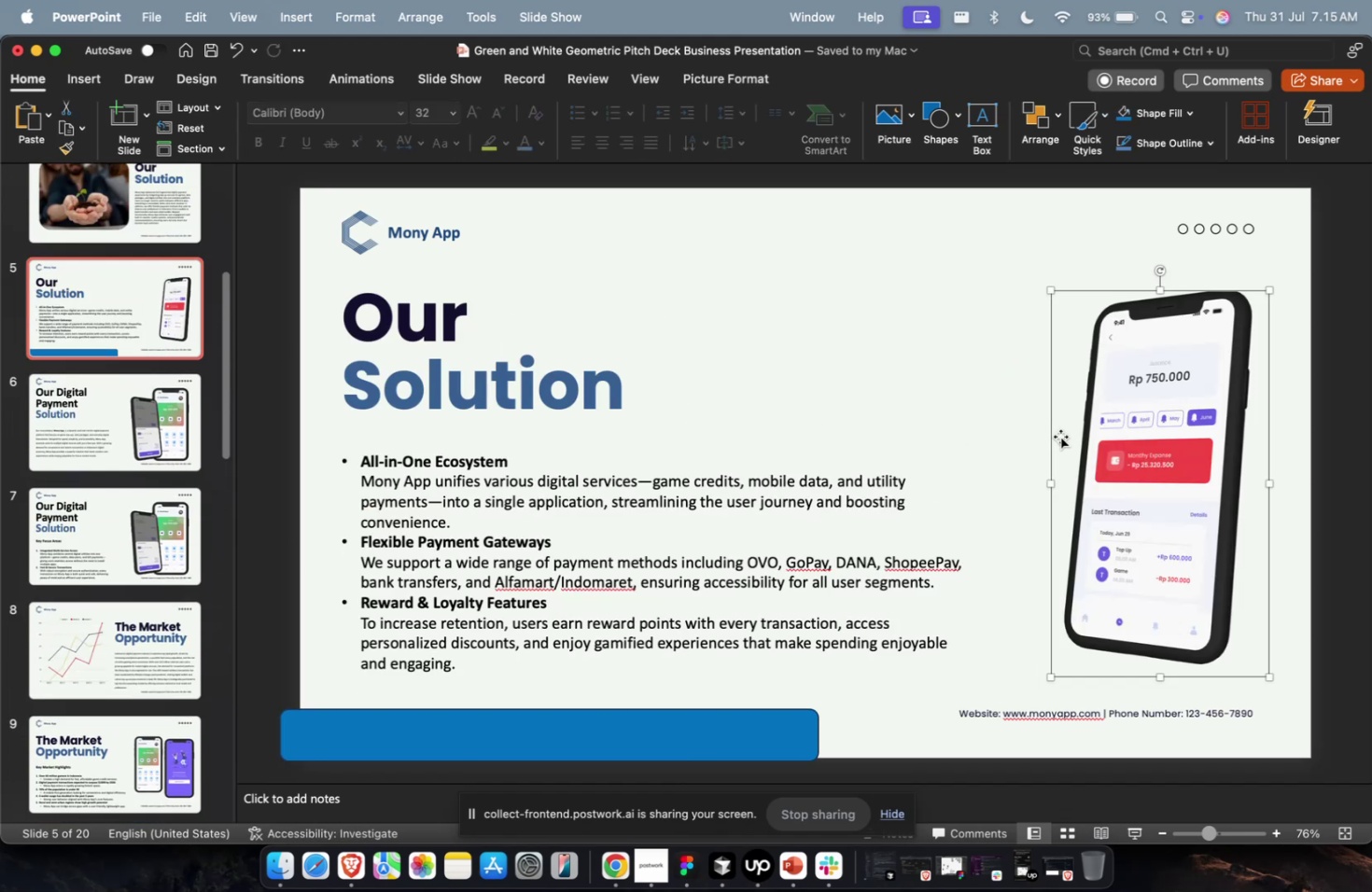 
key(Meta+C)
 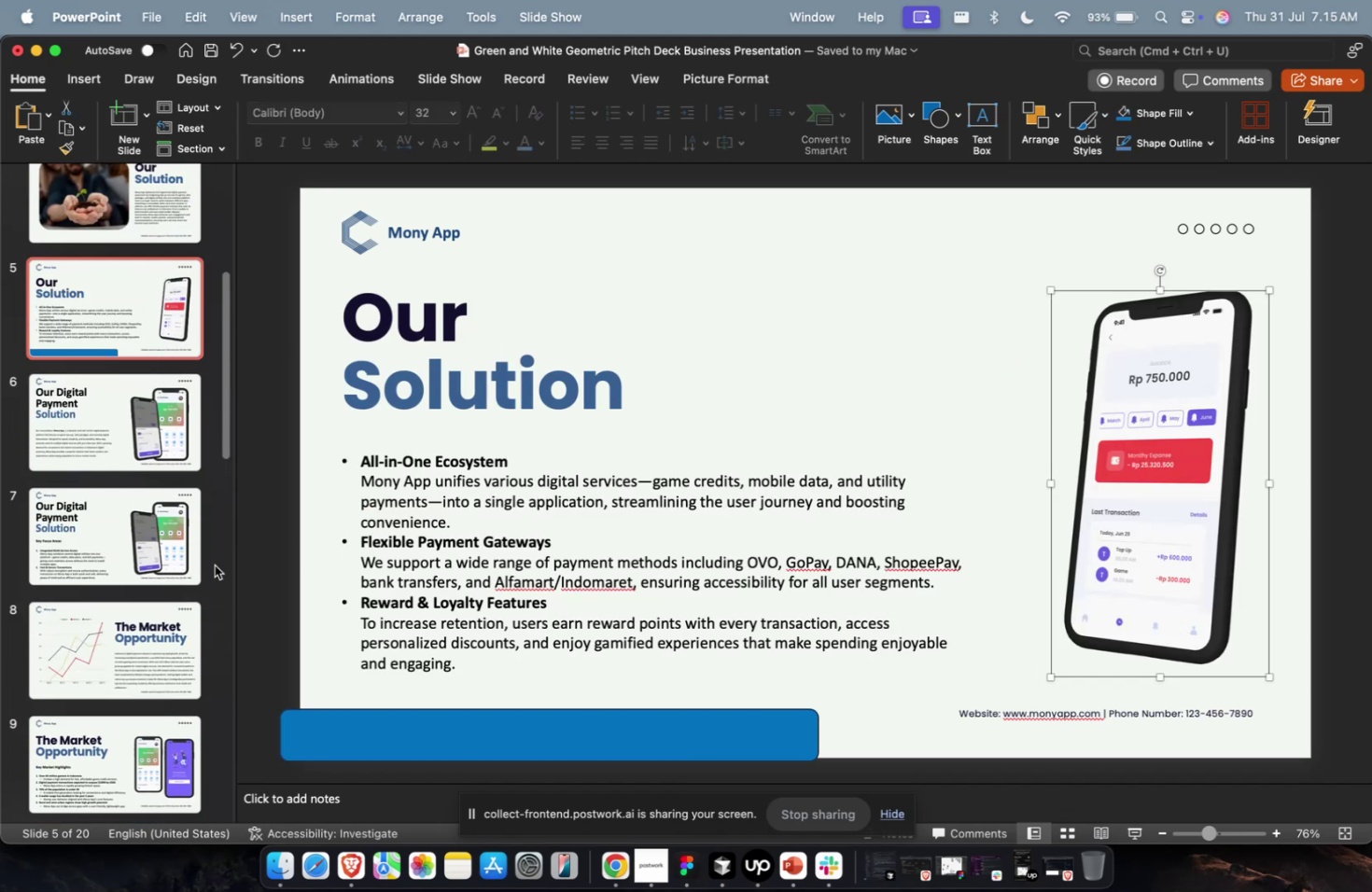 
key(Meta+C)
 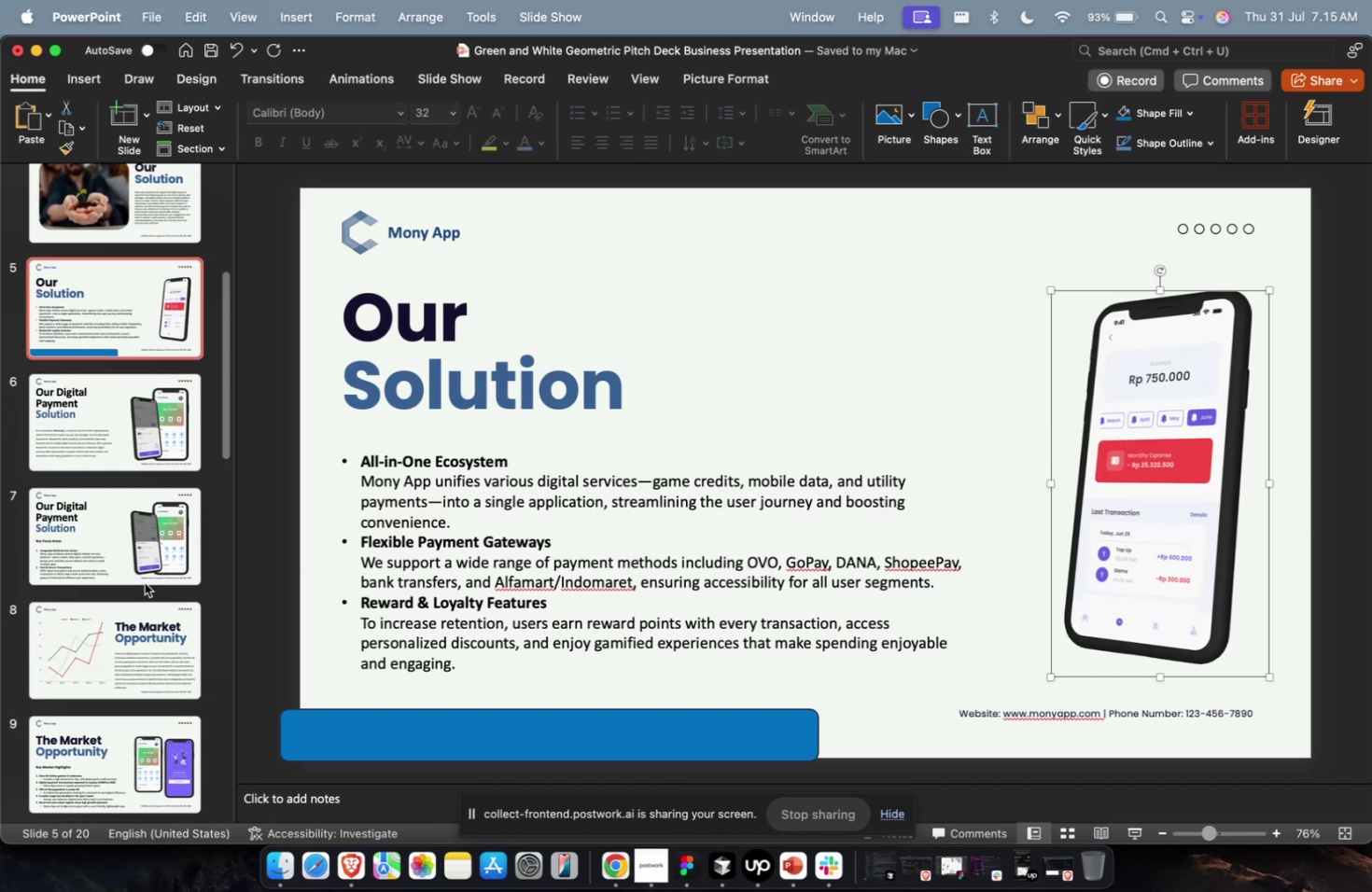 
scroll: coordinate [144, 584], scroll_direction: down, amount: 98.0
 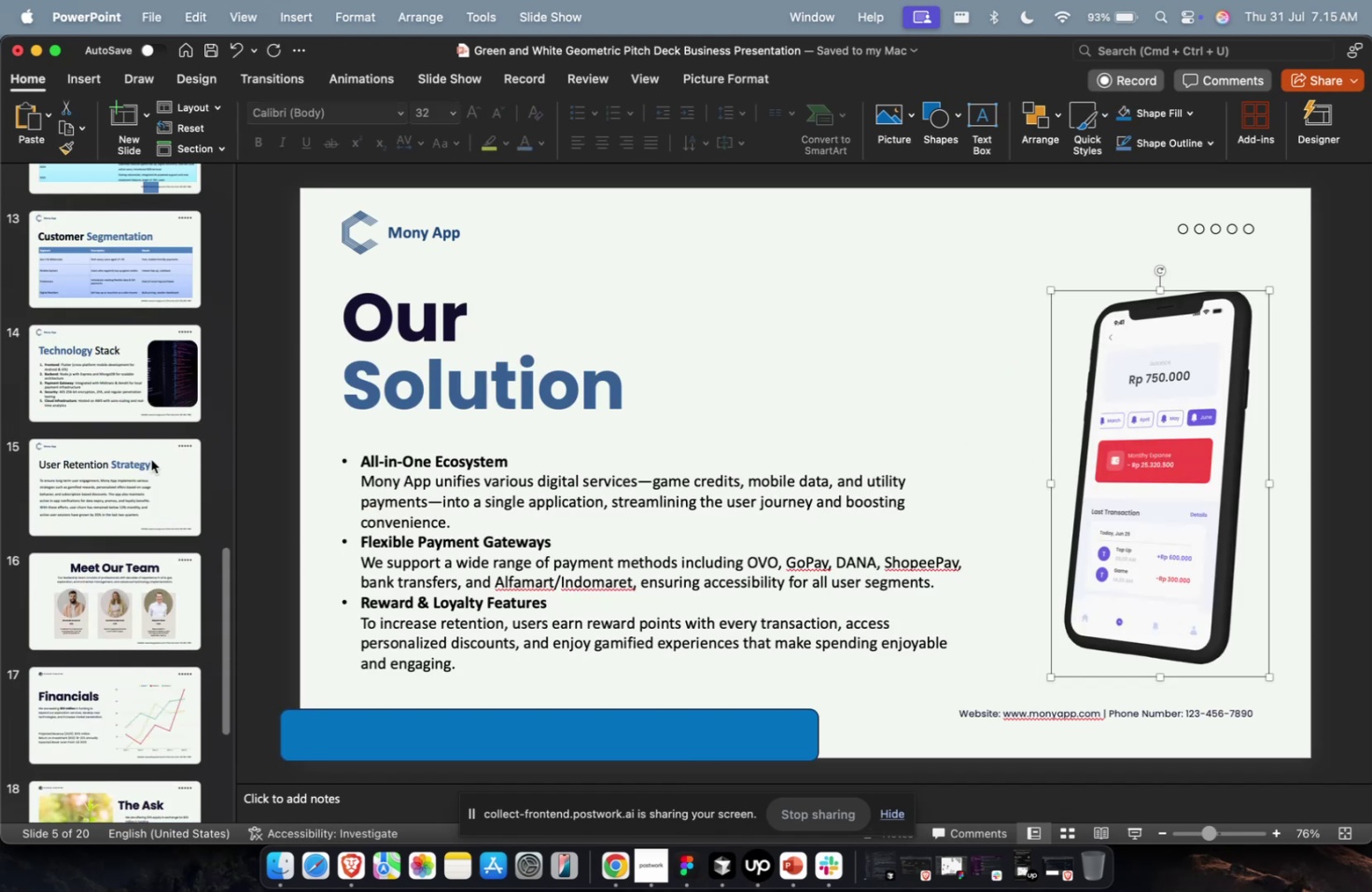 
left_click([151, 458])
 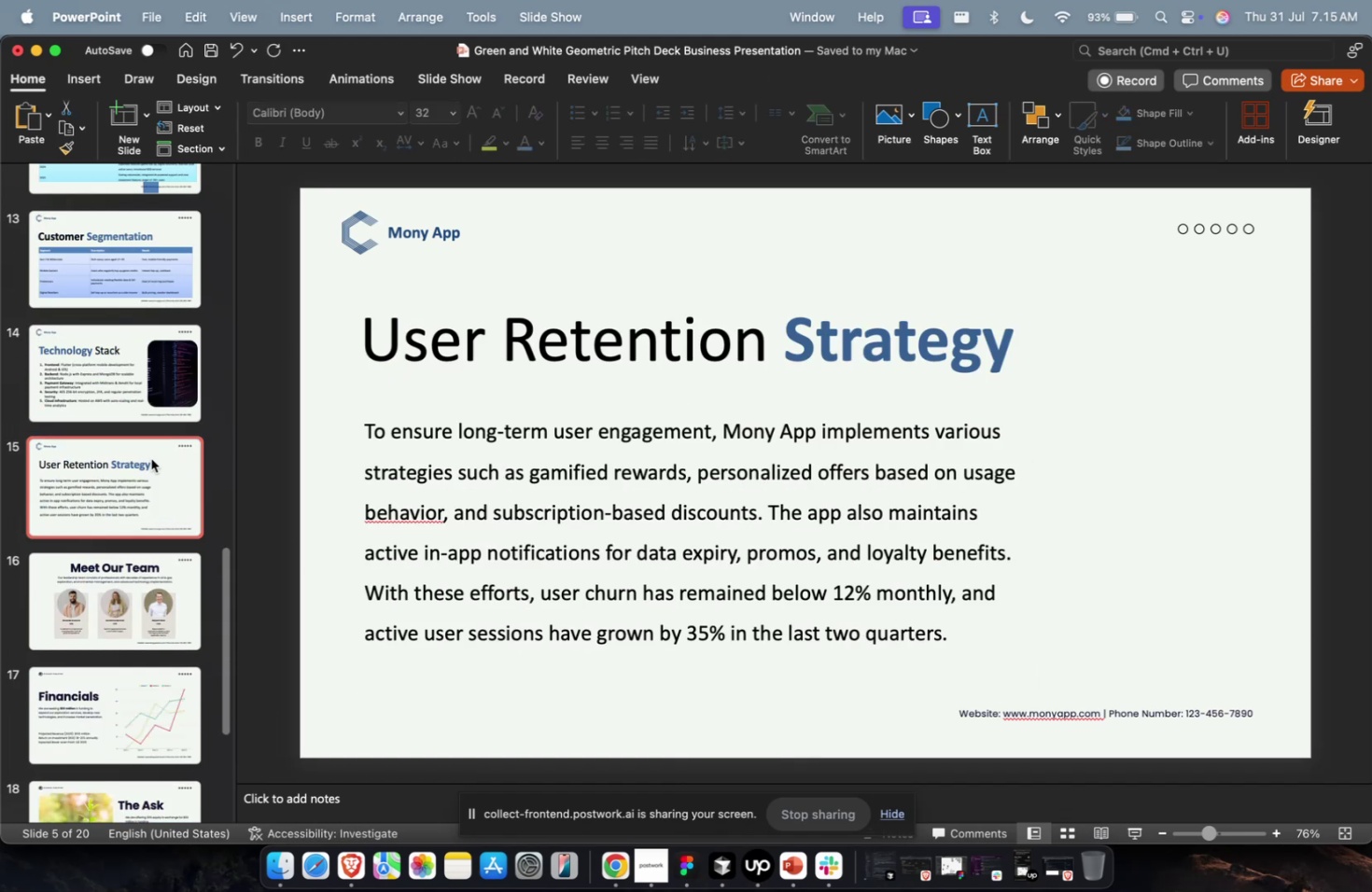 
key(Meta+V)
 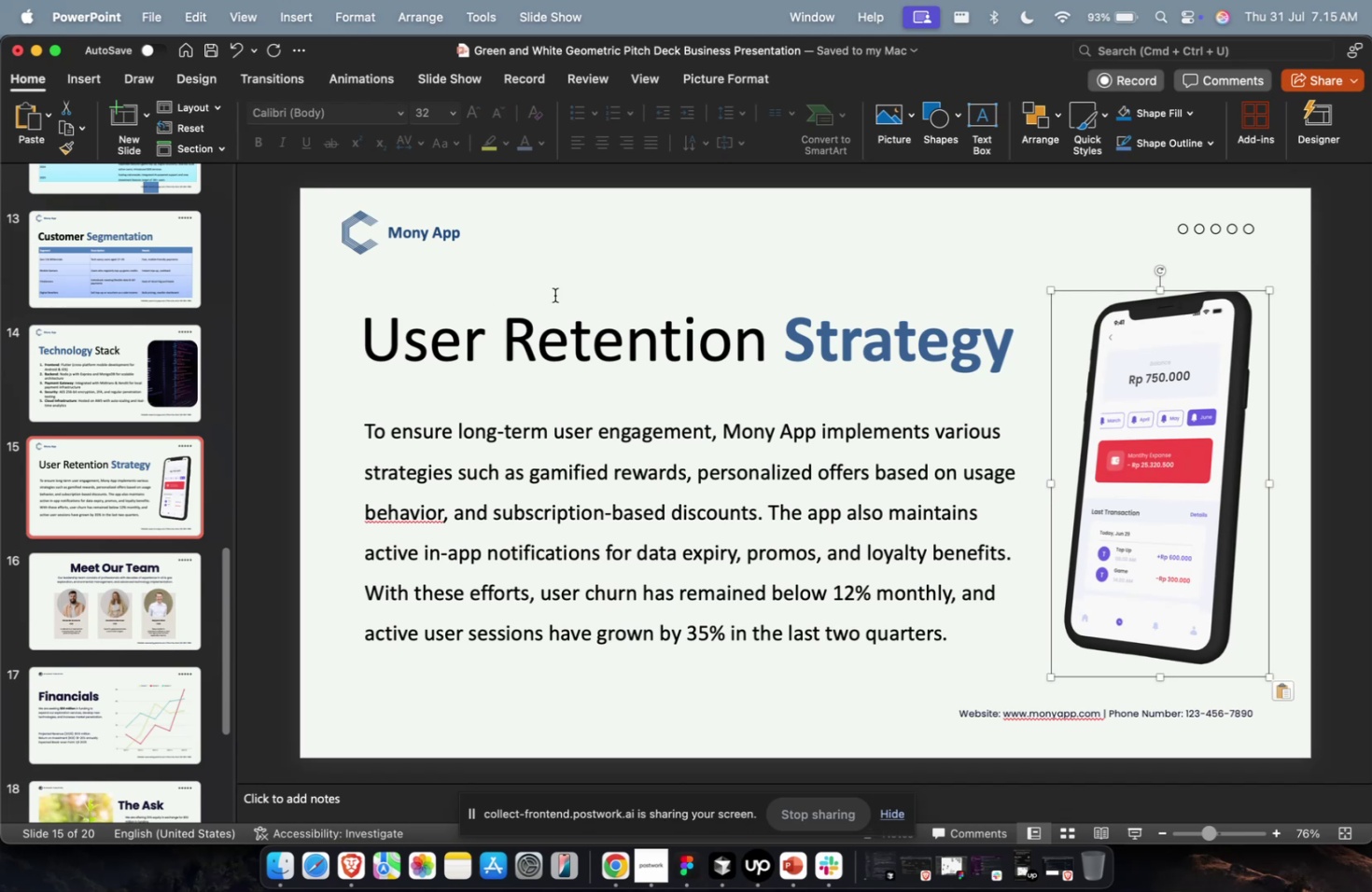 
left_click([707, 331])
 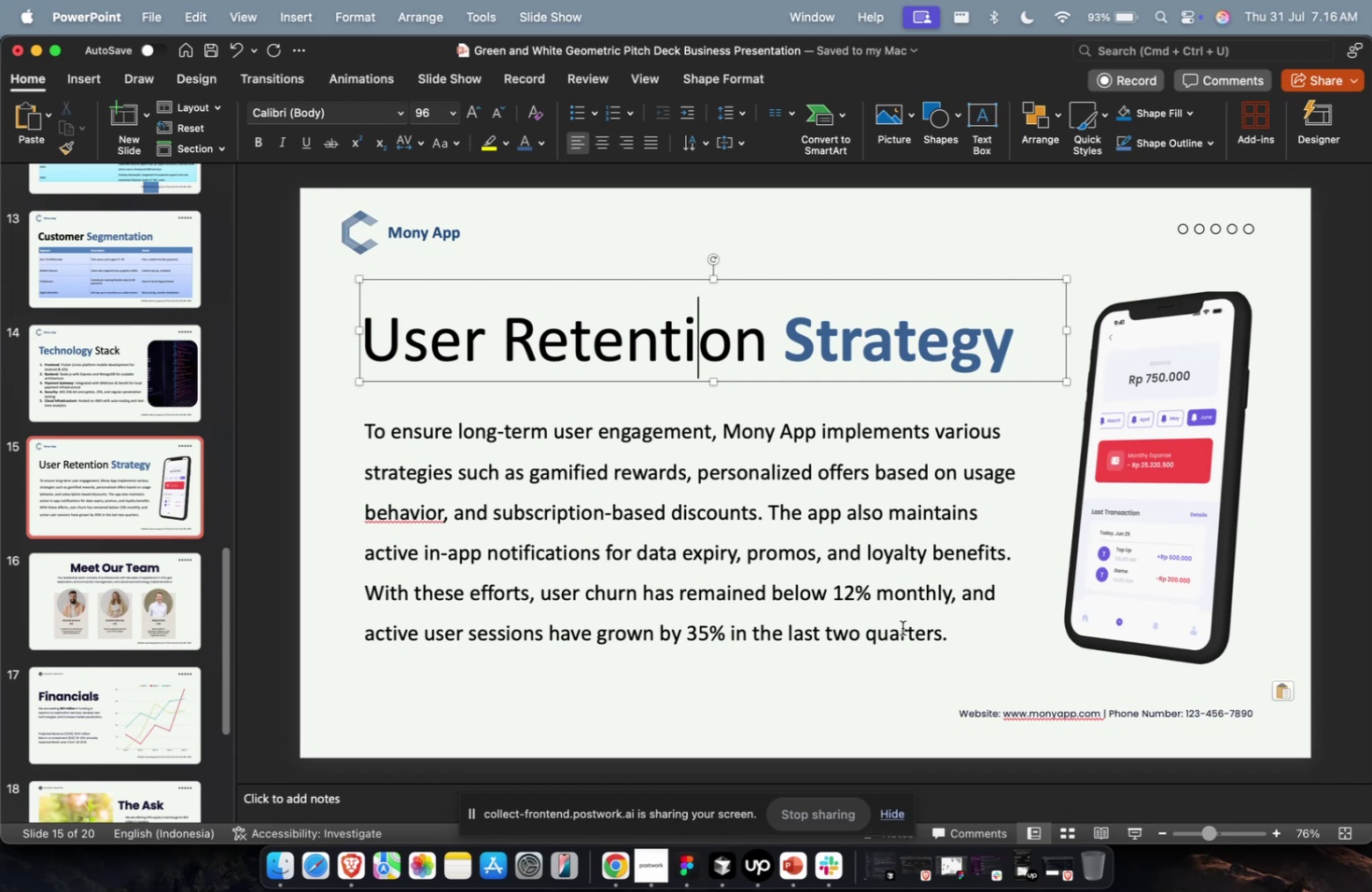 
wait(67.48)
 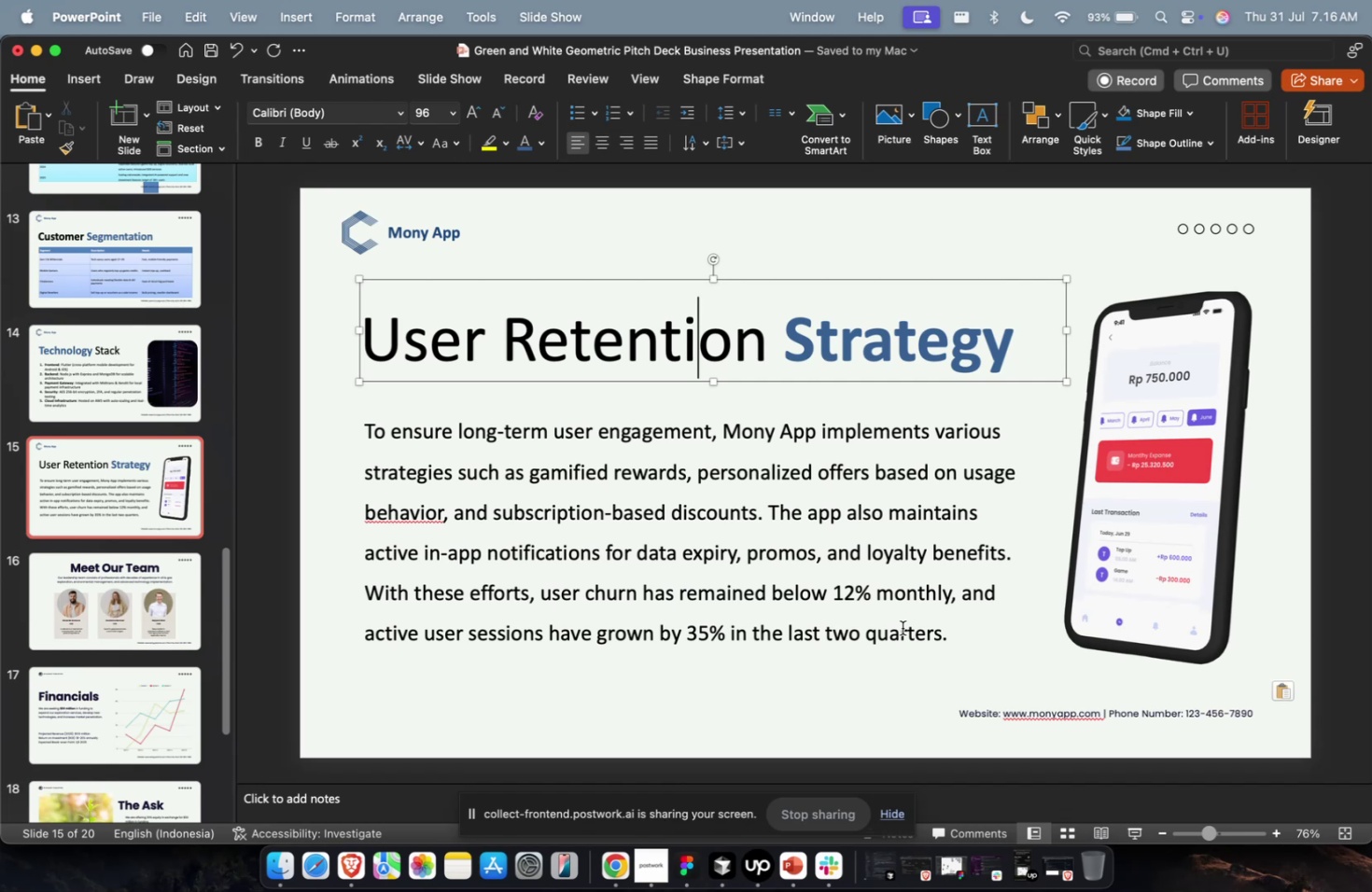 
key(Meta+CommandLeft)
 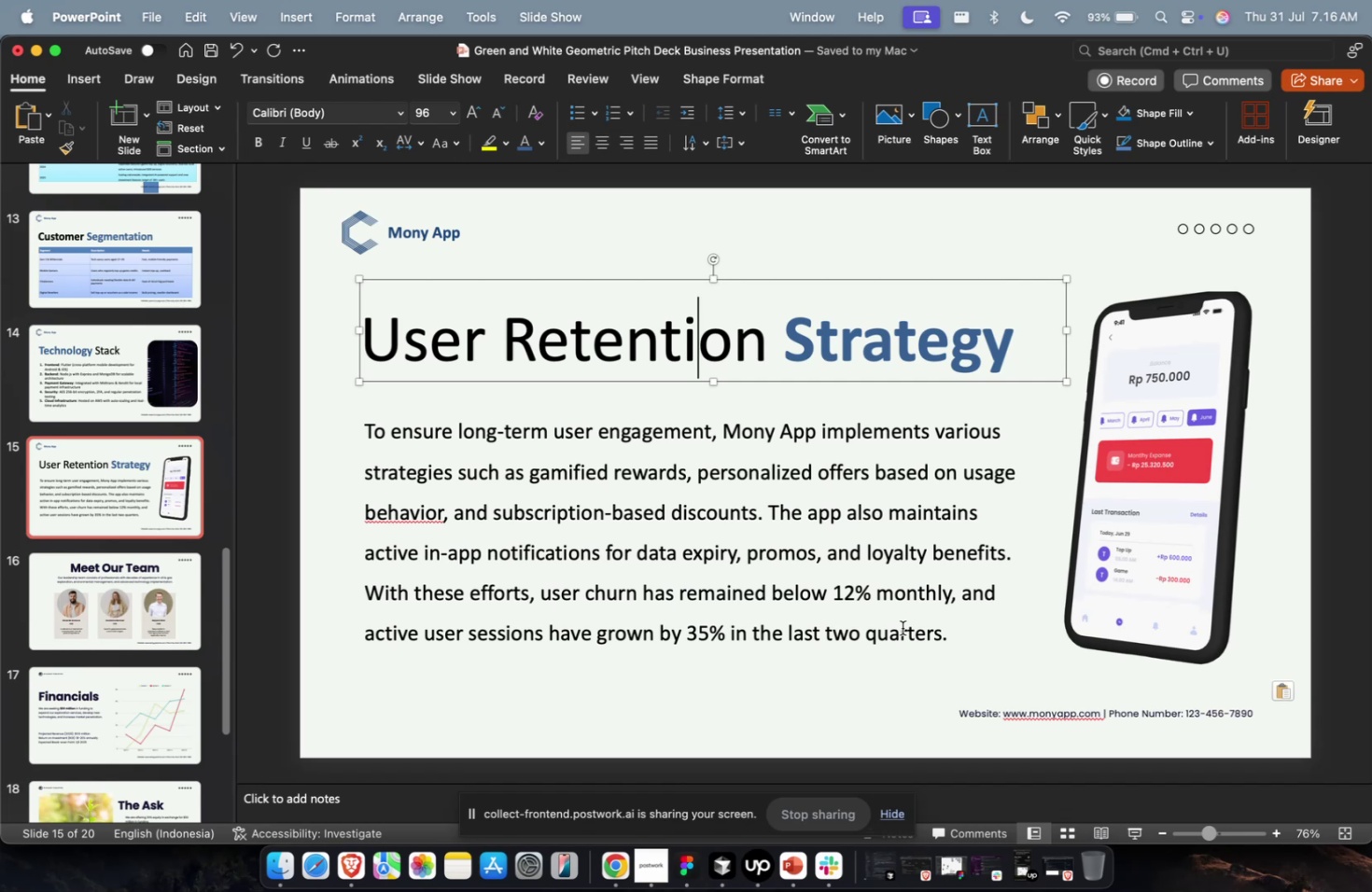 
key(Meta+CommandLeft)
 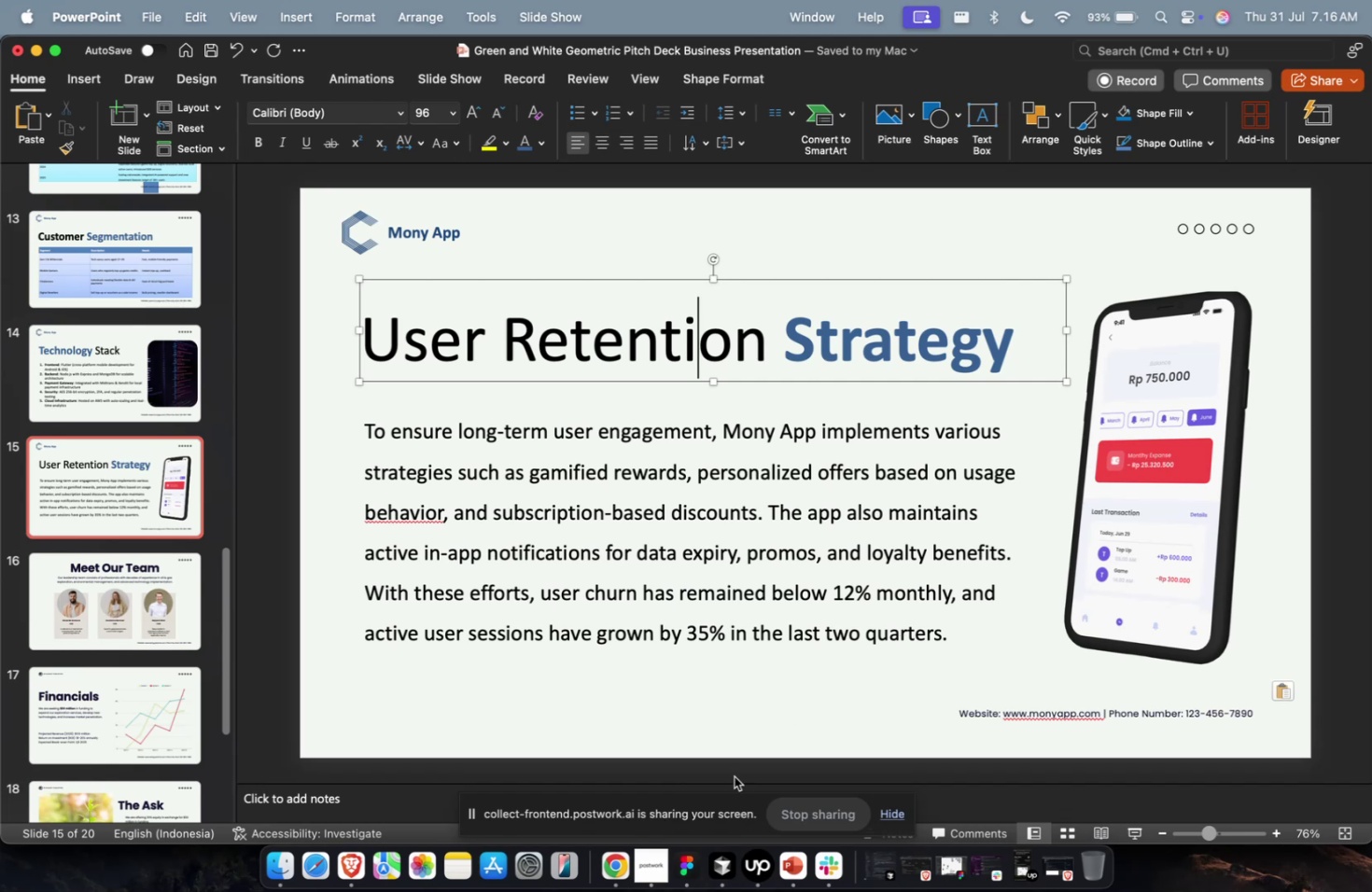 
key(Meta+D)
 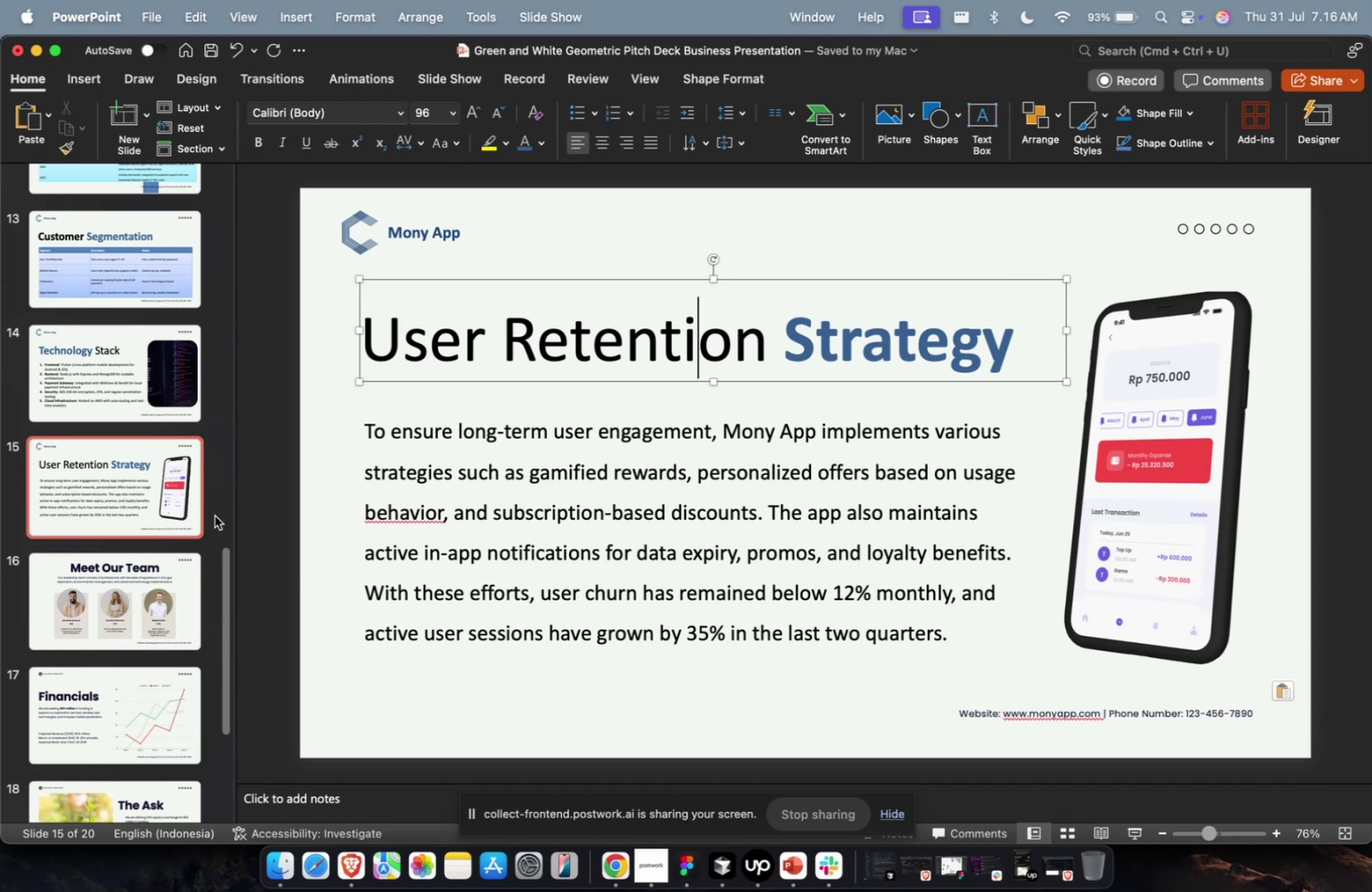 
left_click([198, 508])
 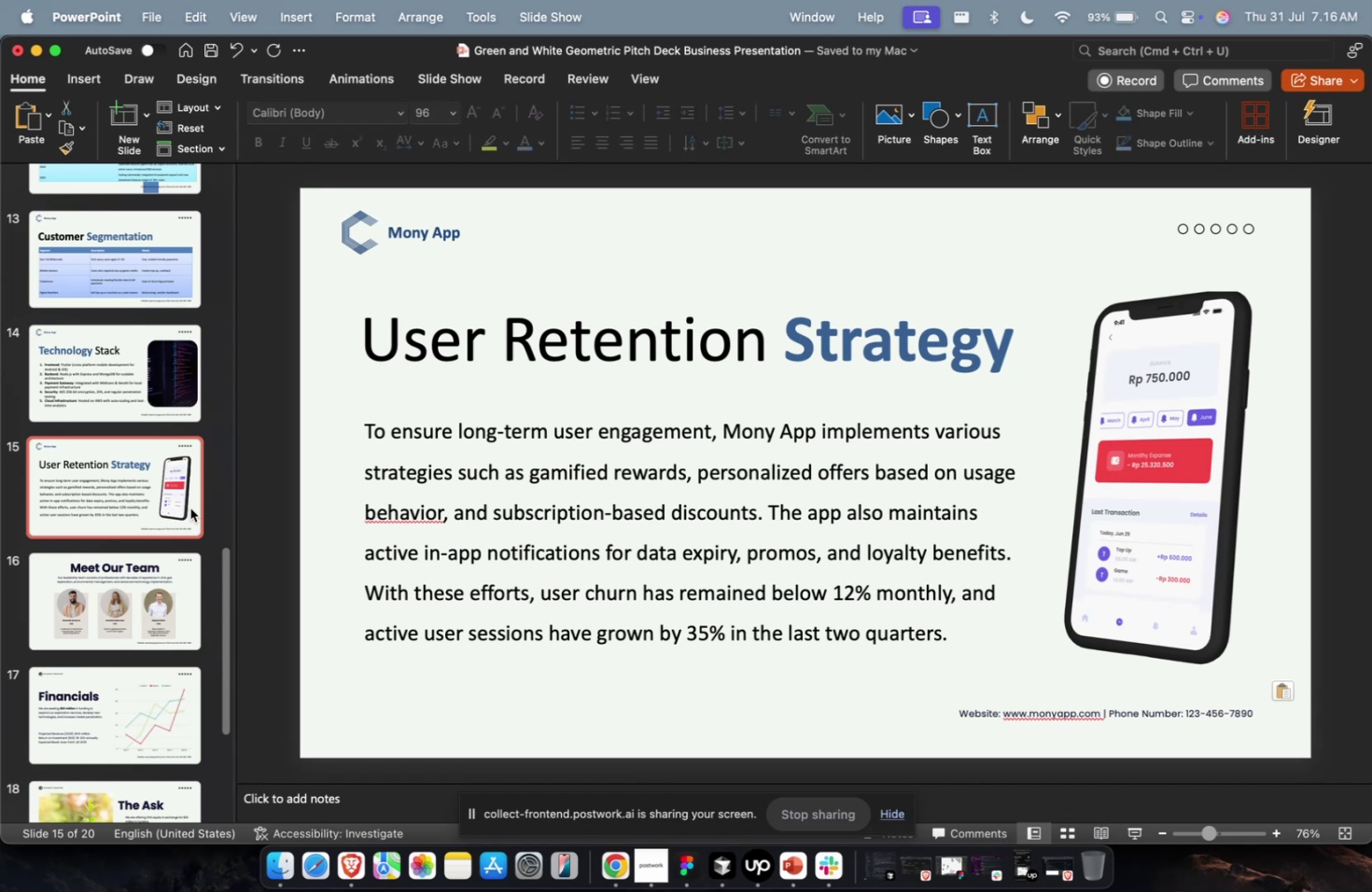 
key(Meta+CommandLeft)
 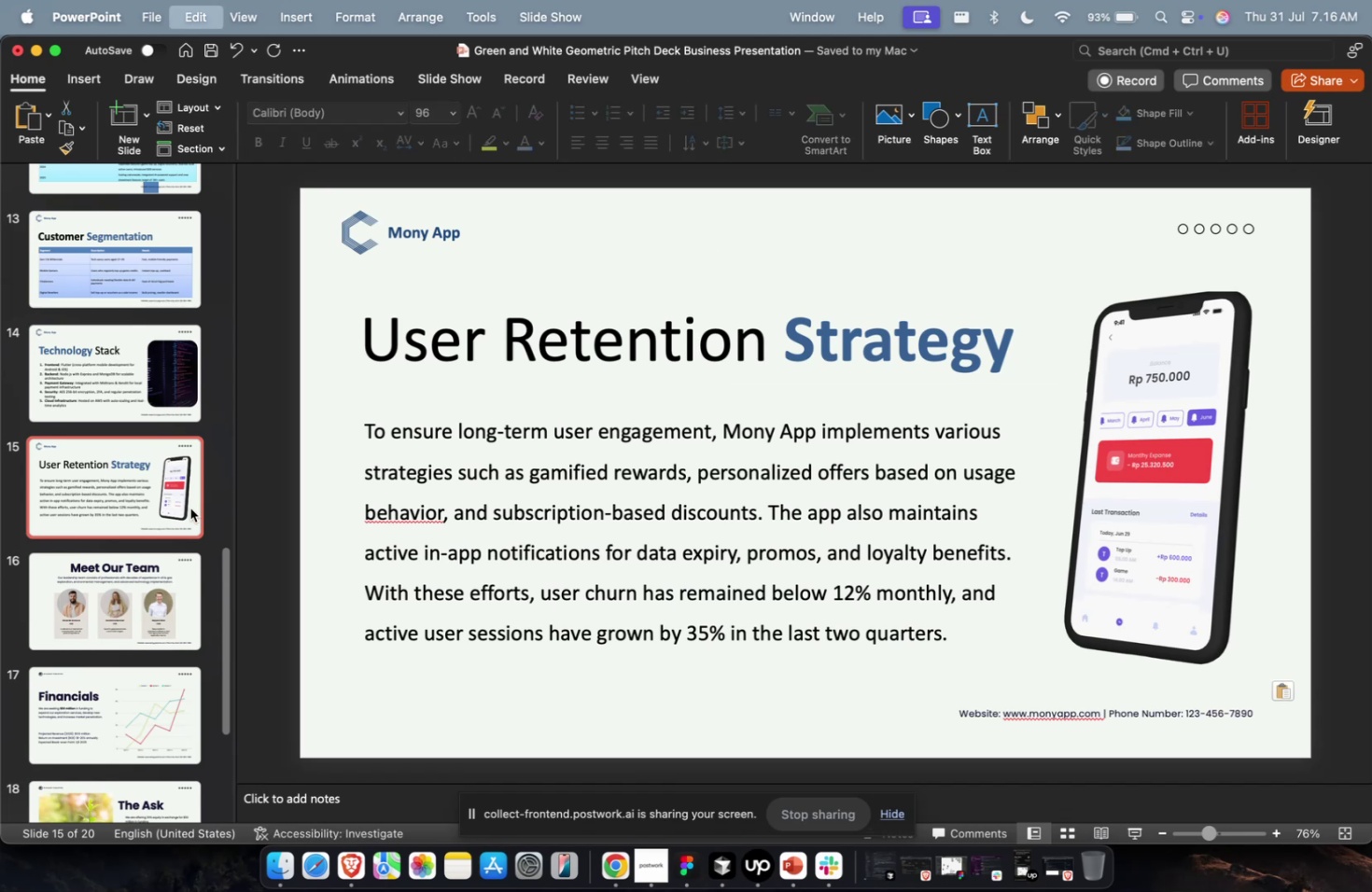 
key(Meta+D)
 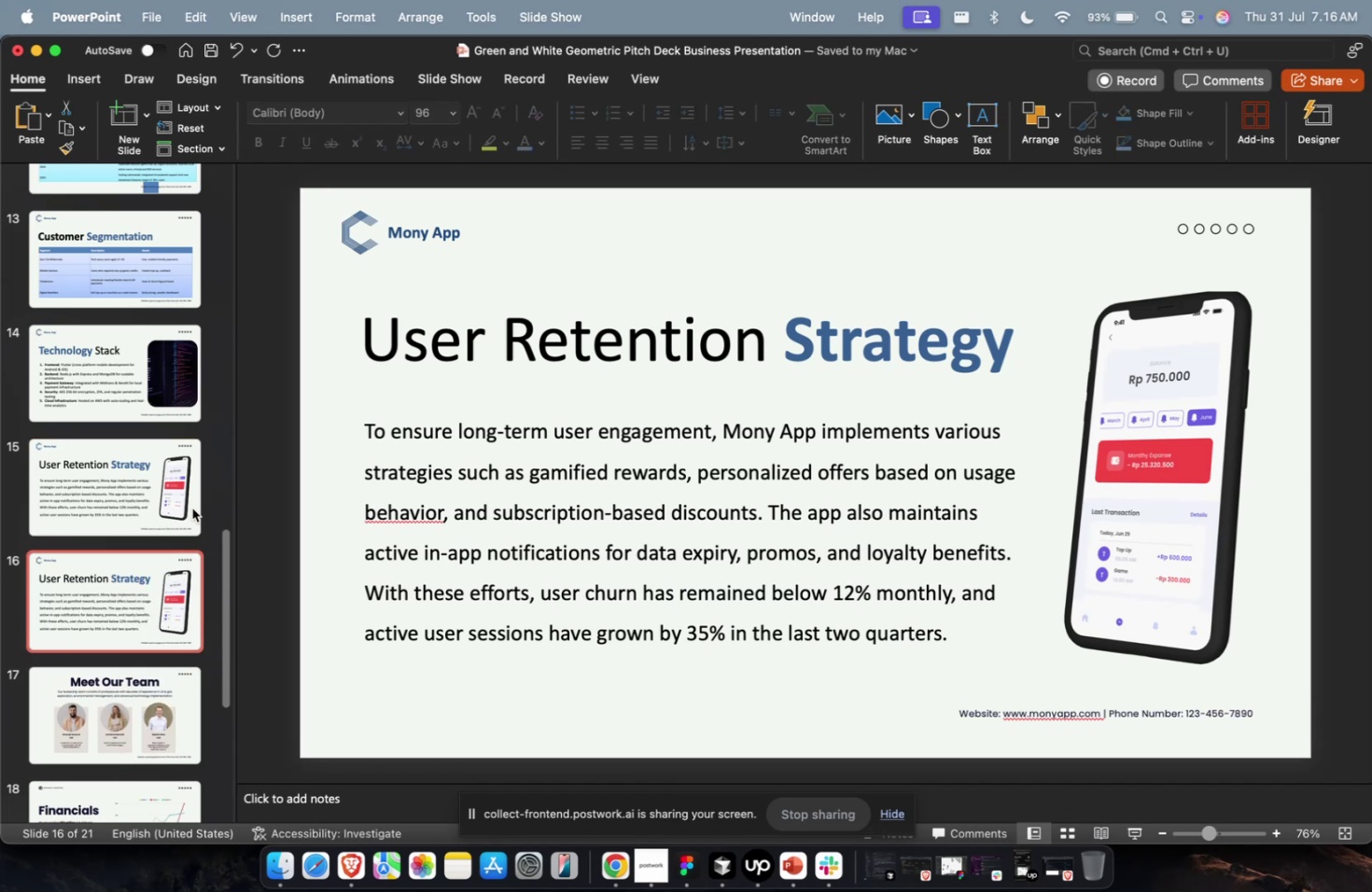 
key(Meta+1)
 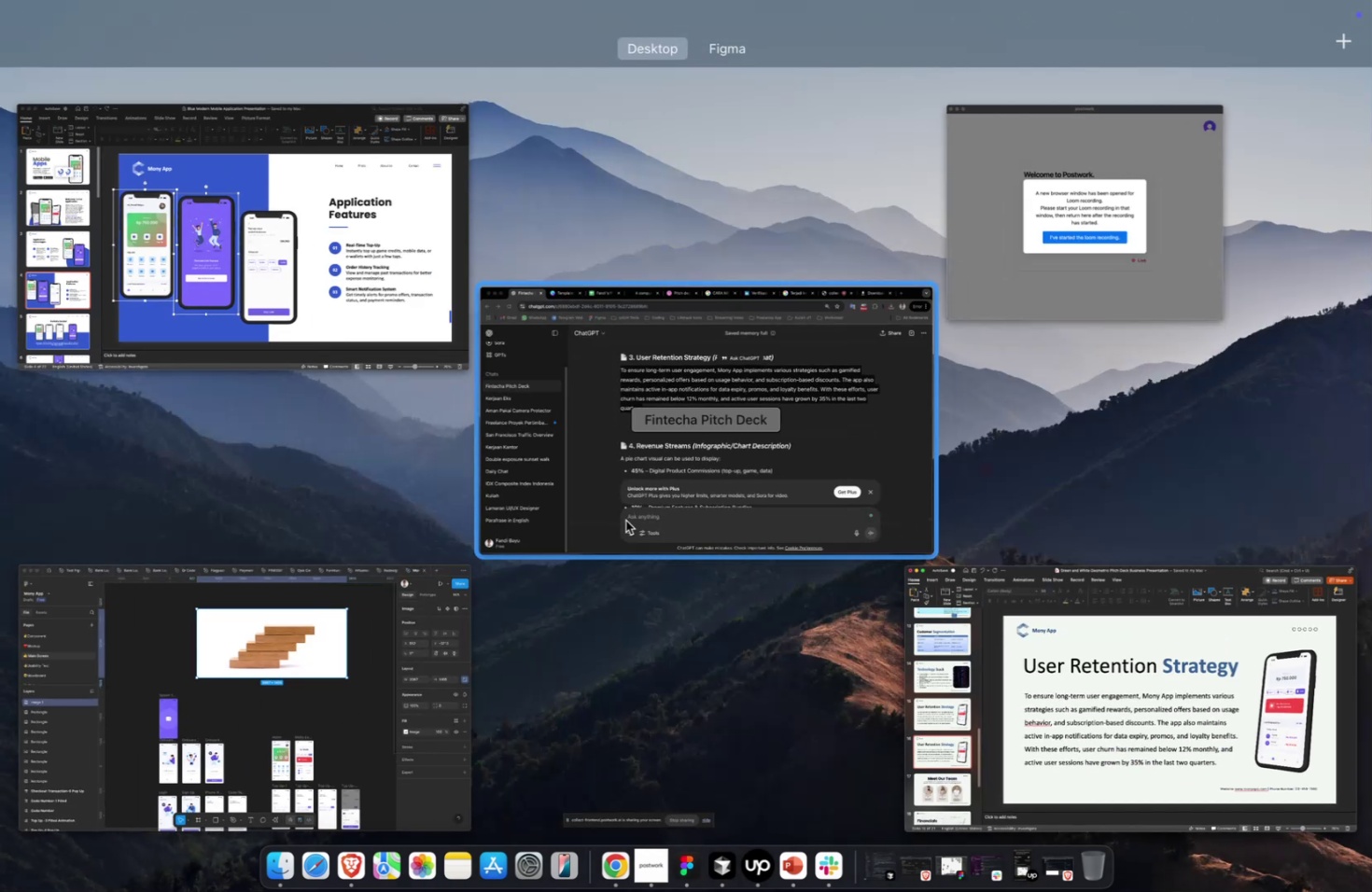 
left_click([676, 477])
 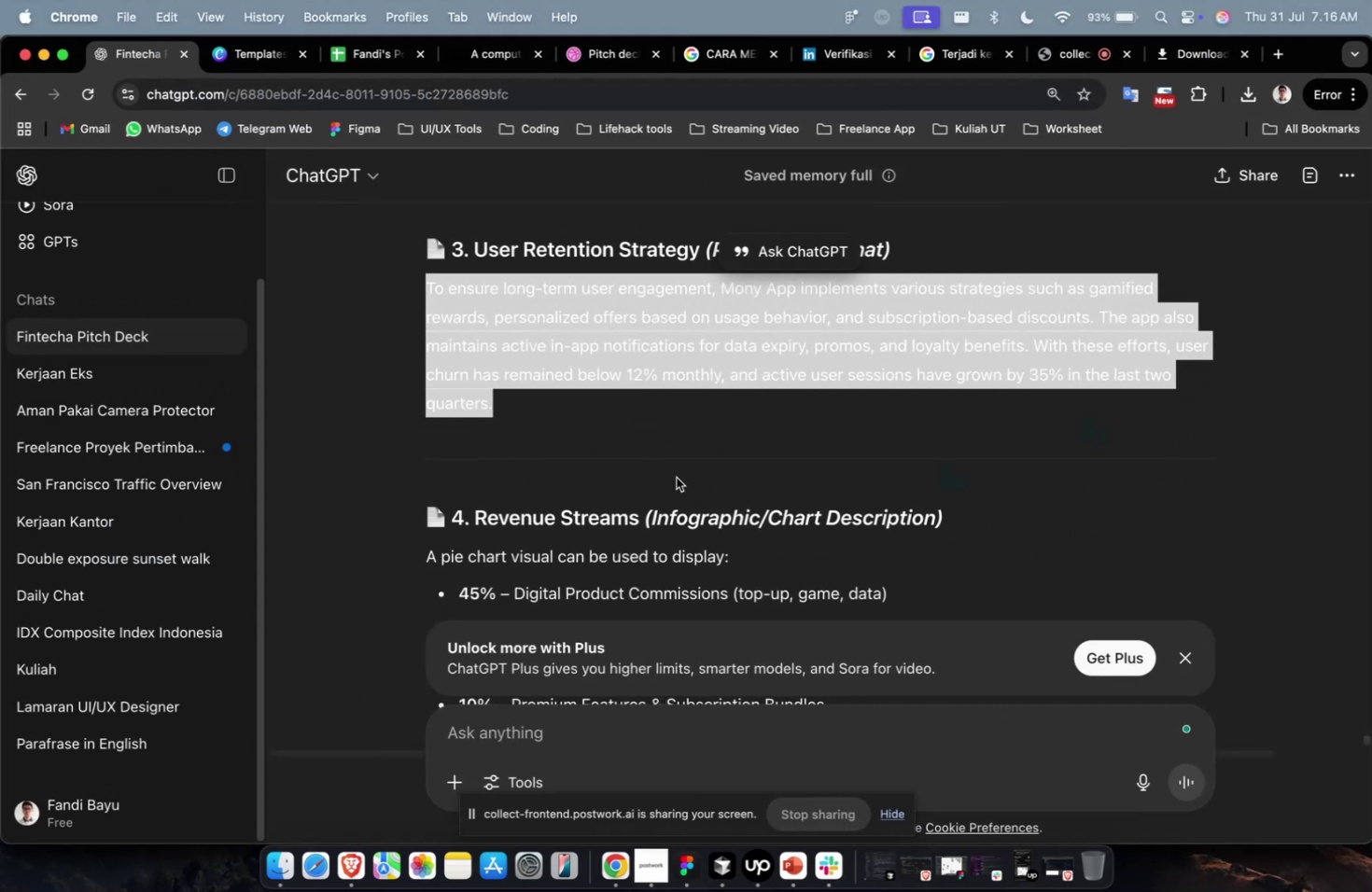 
scroll: coordinate [465, 467], scroll_direction: down, amount: 6.0
 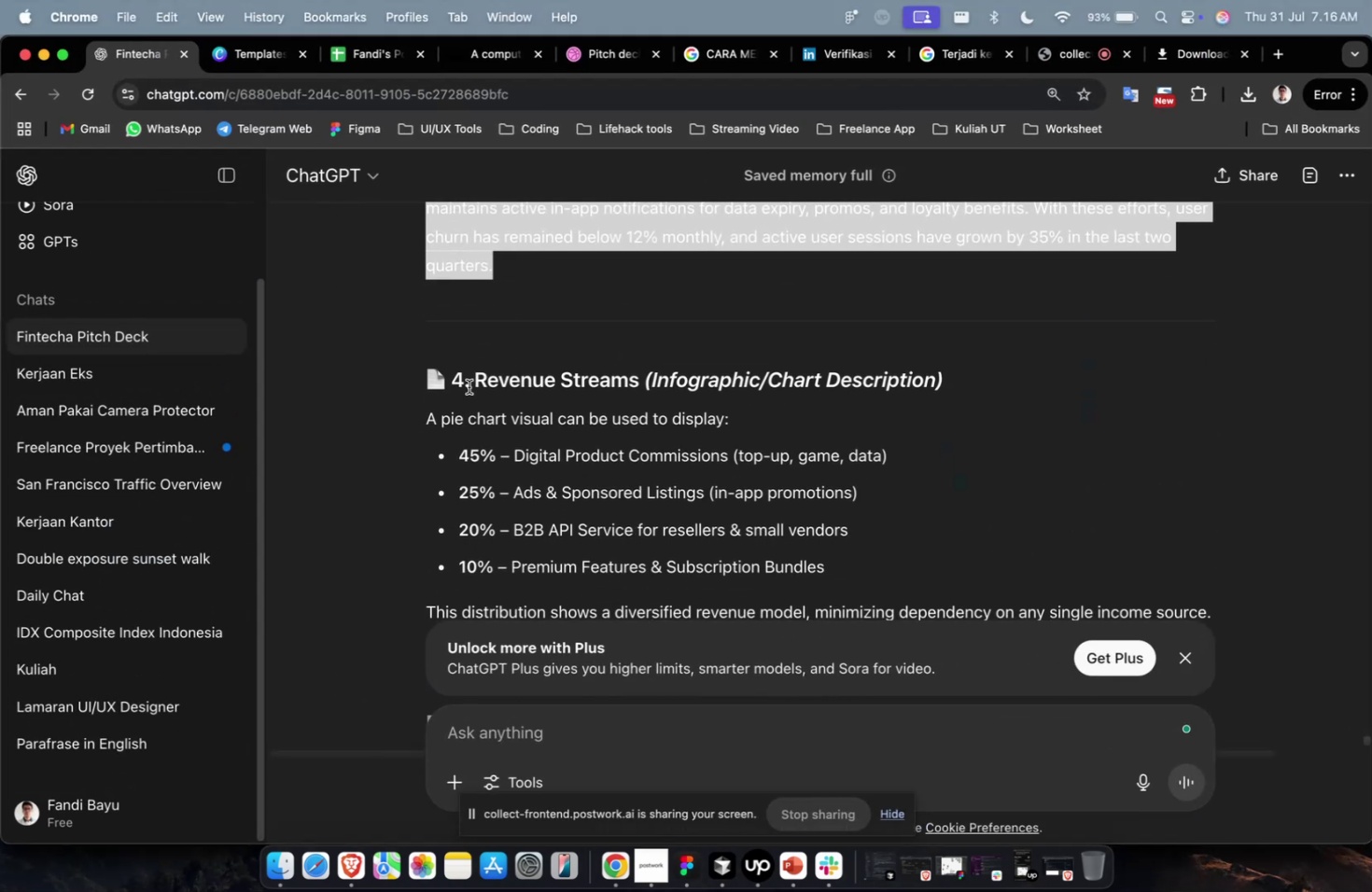 
left_click_drag(start_coordinate=[470, 383], to_coordinate=[574, 383])
 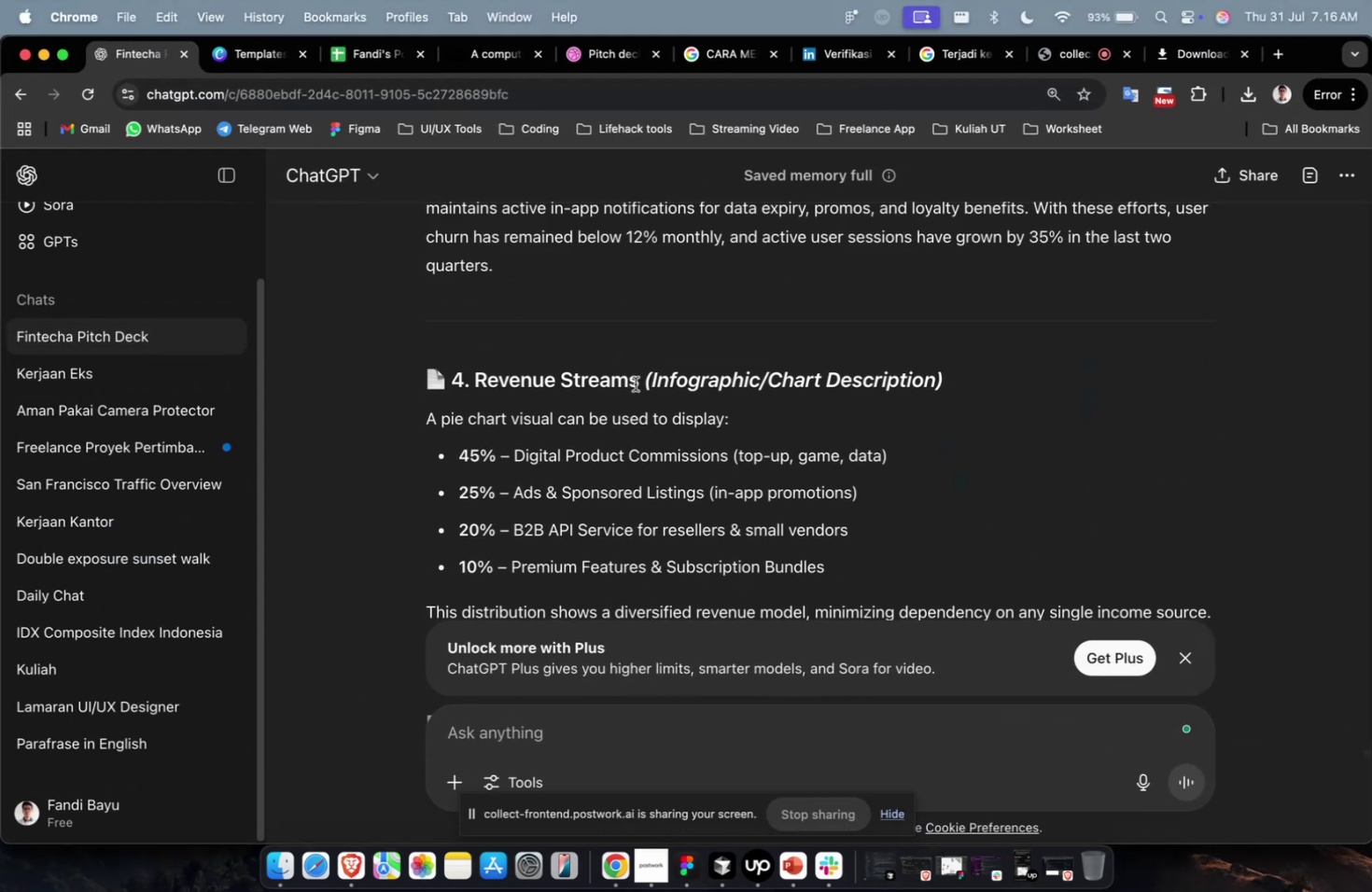 
left_click_drag(start_coordinate=[637, 384], to_coordinate=[474, 387])
 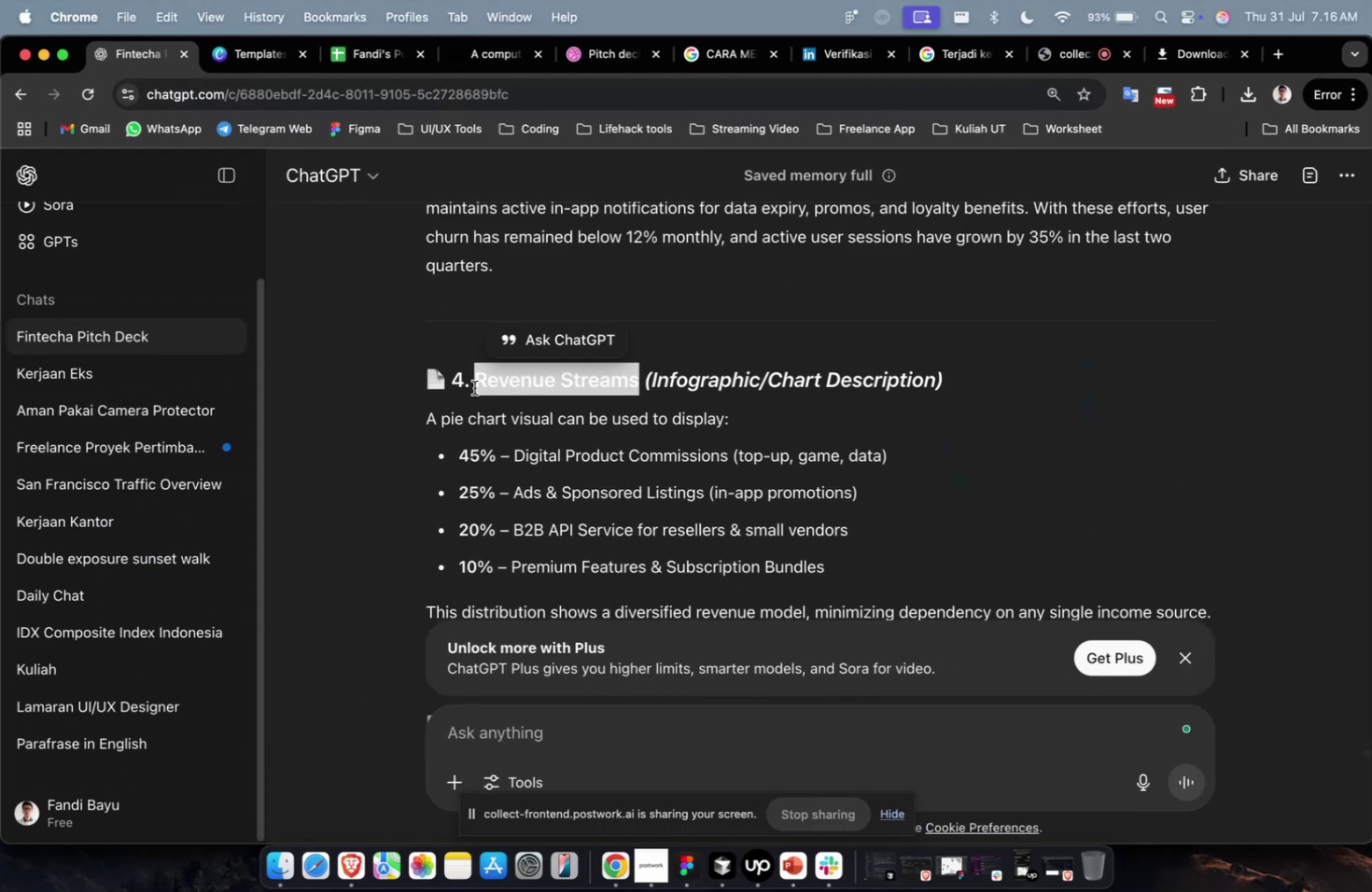 
key(Meta+C)
 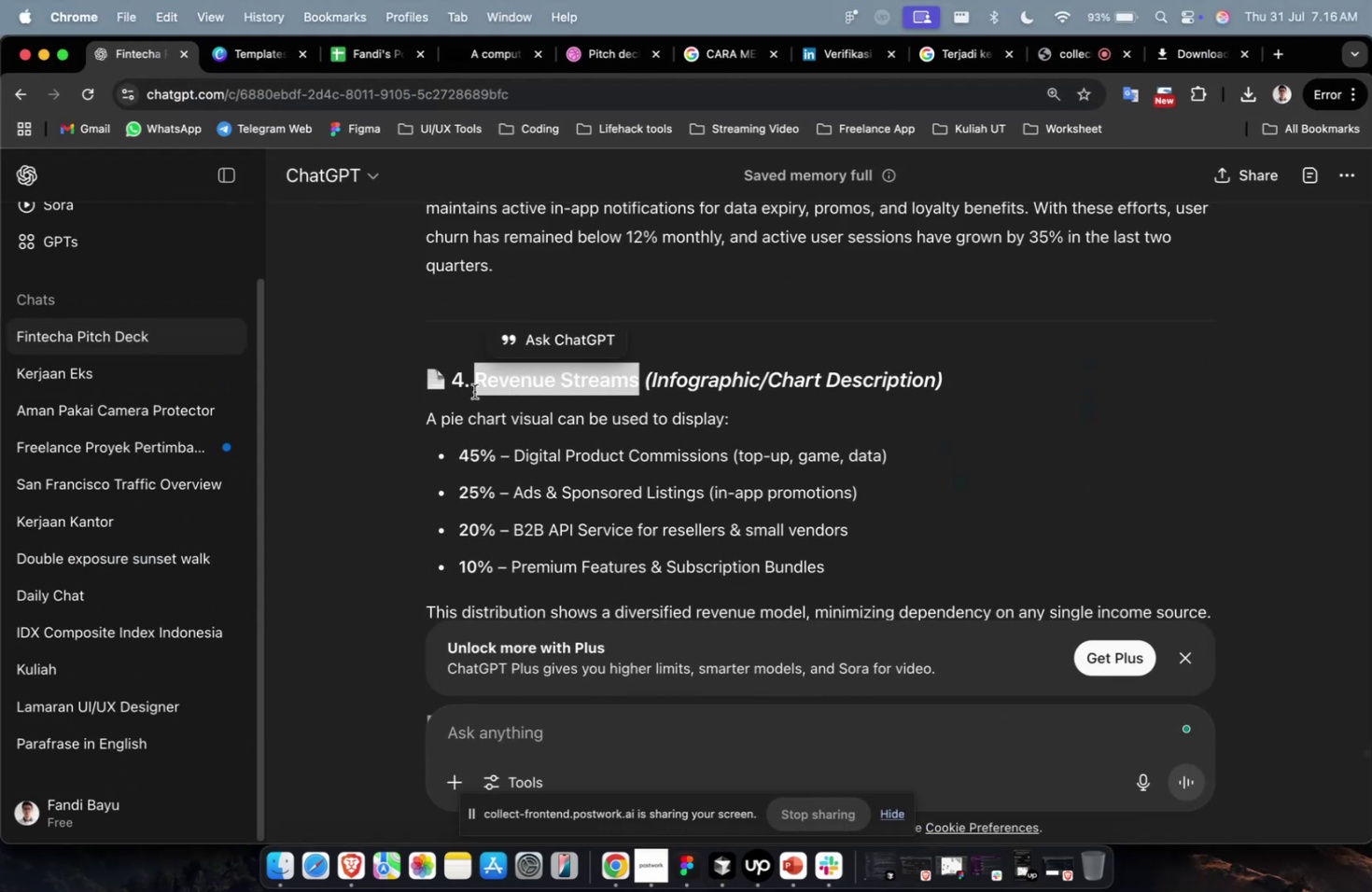 
key(Meta+1)
 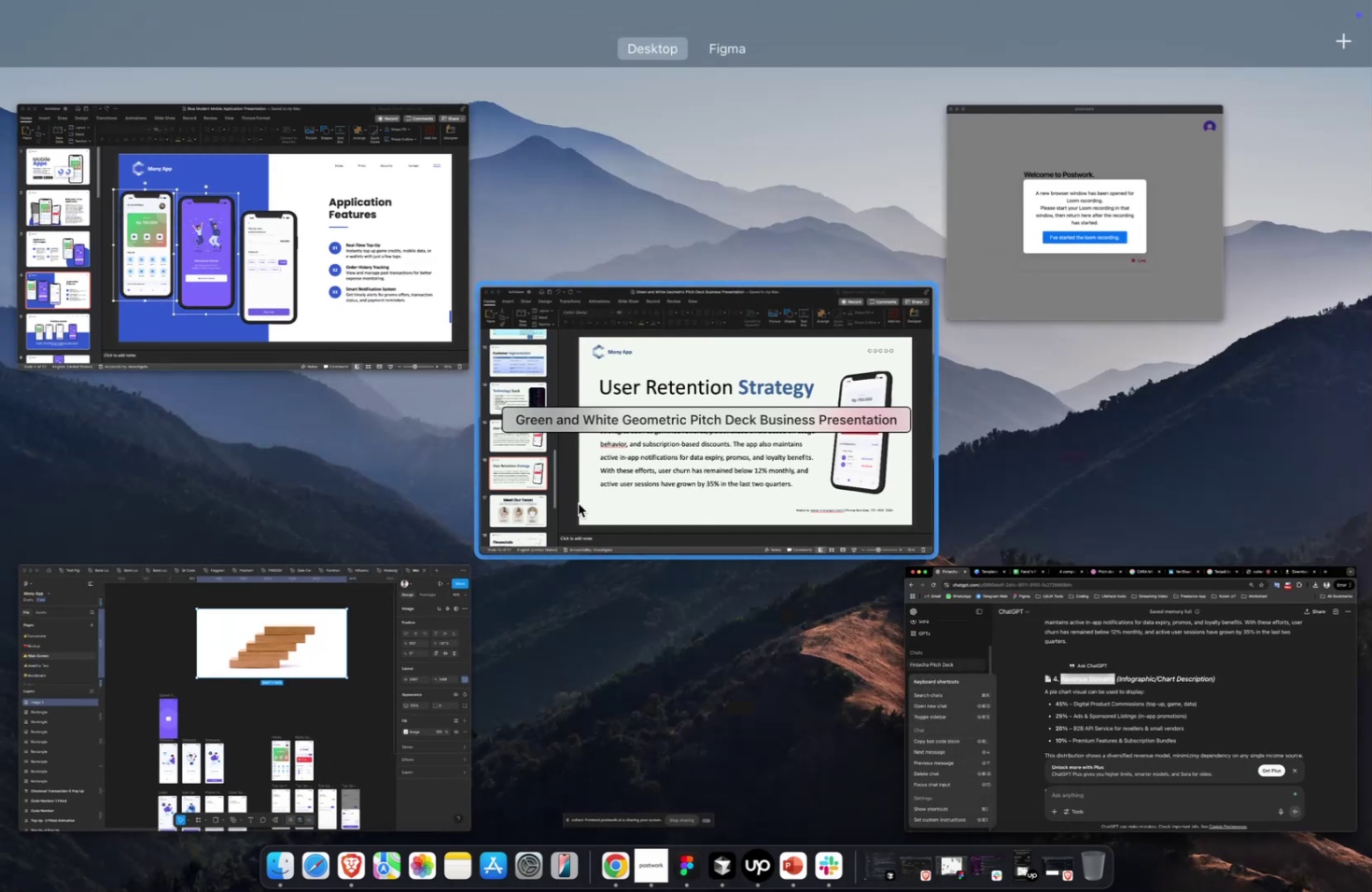 
left_click([623, 479])
 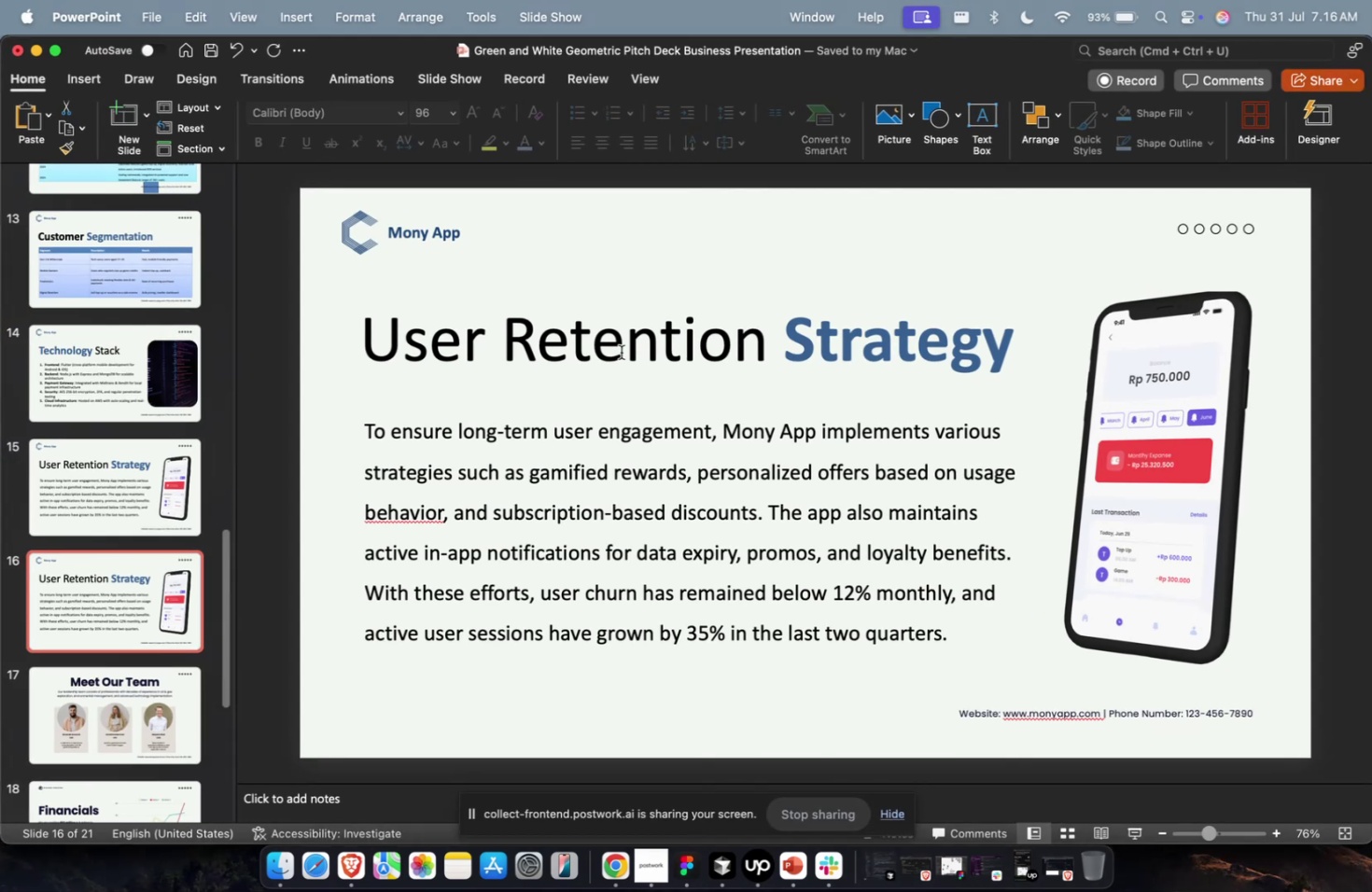 
key(Meta+CommandLeft)
 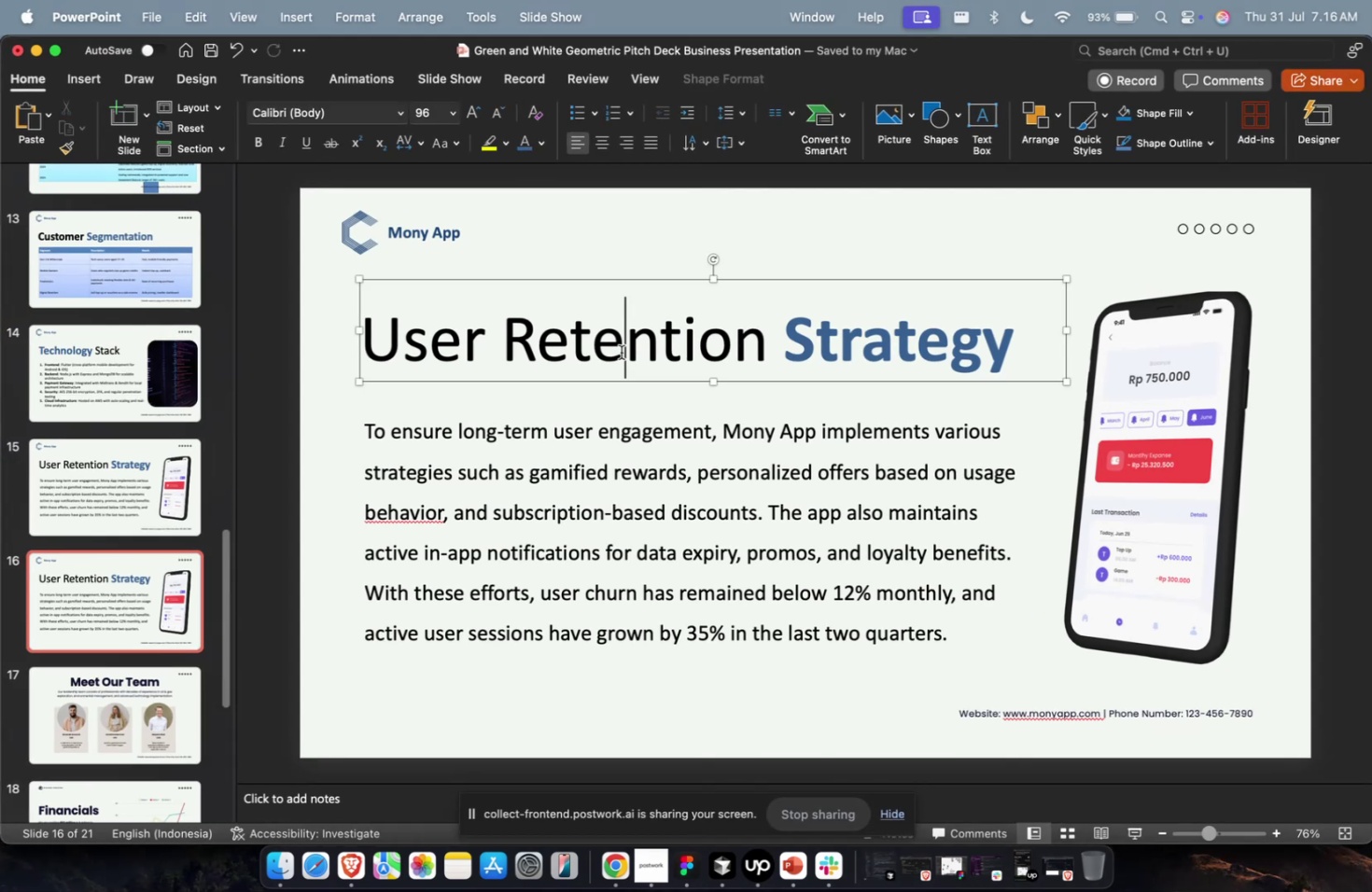 
double_click([621, 352])
 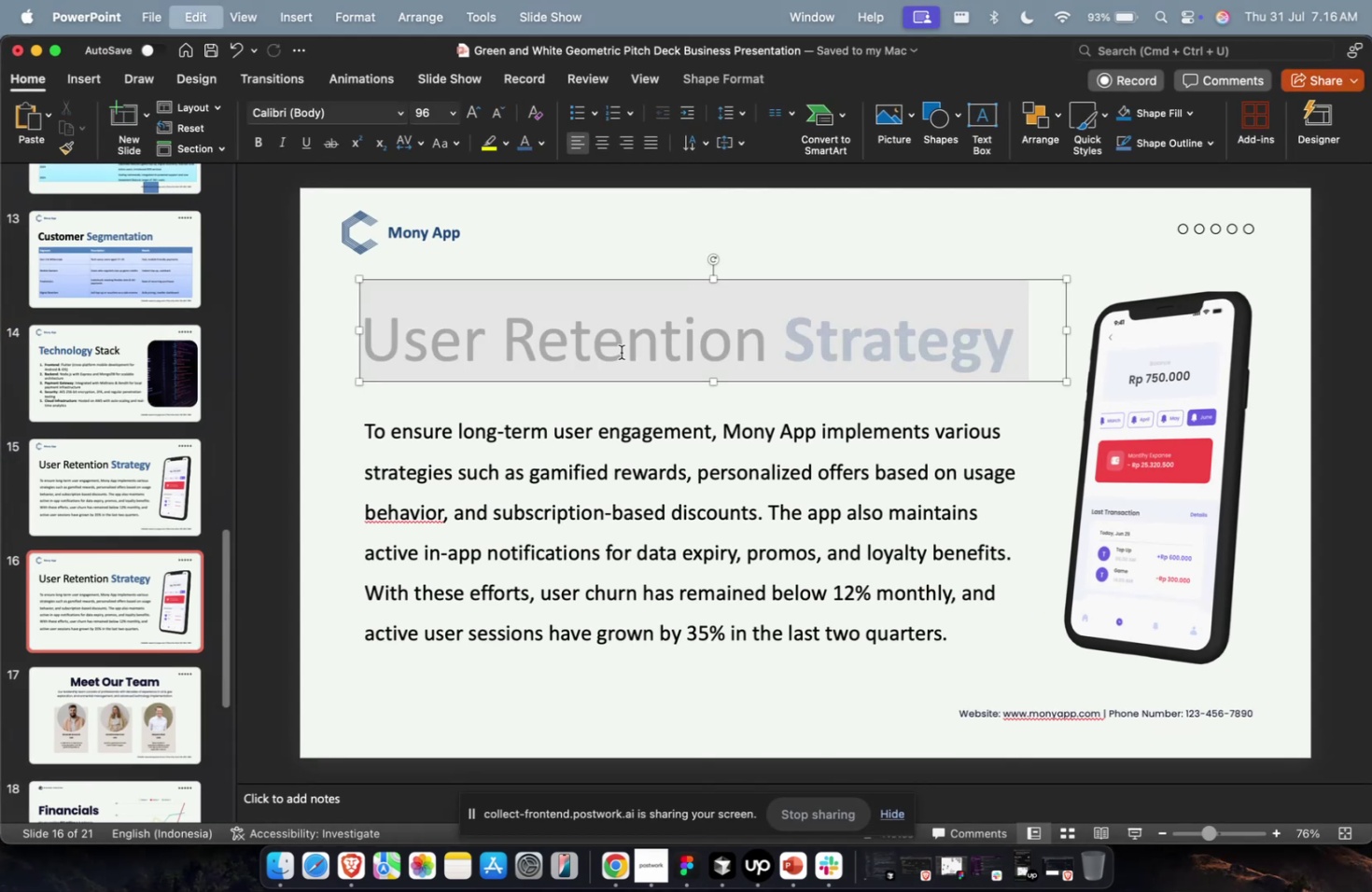 
key(Meta+A)
 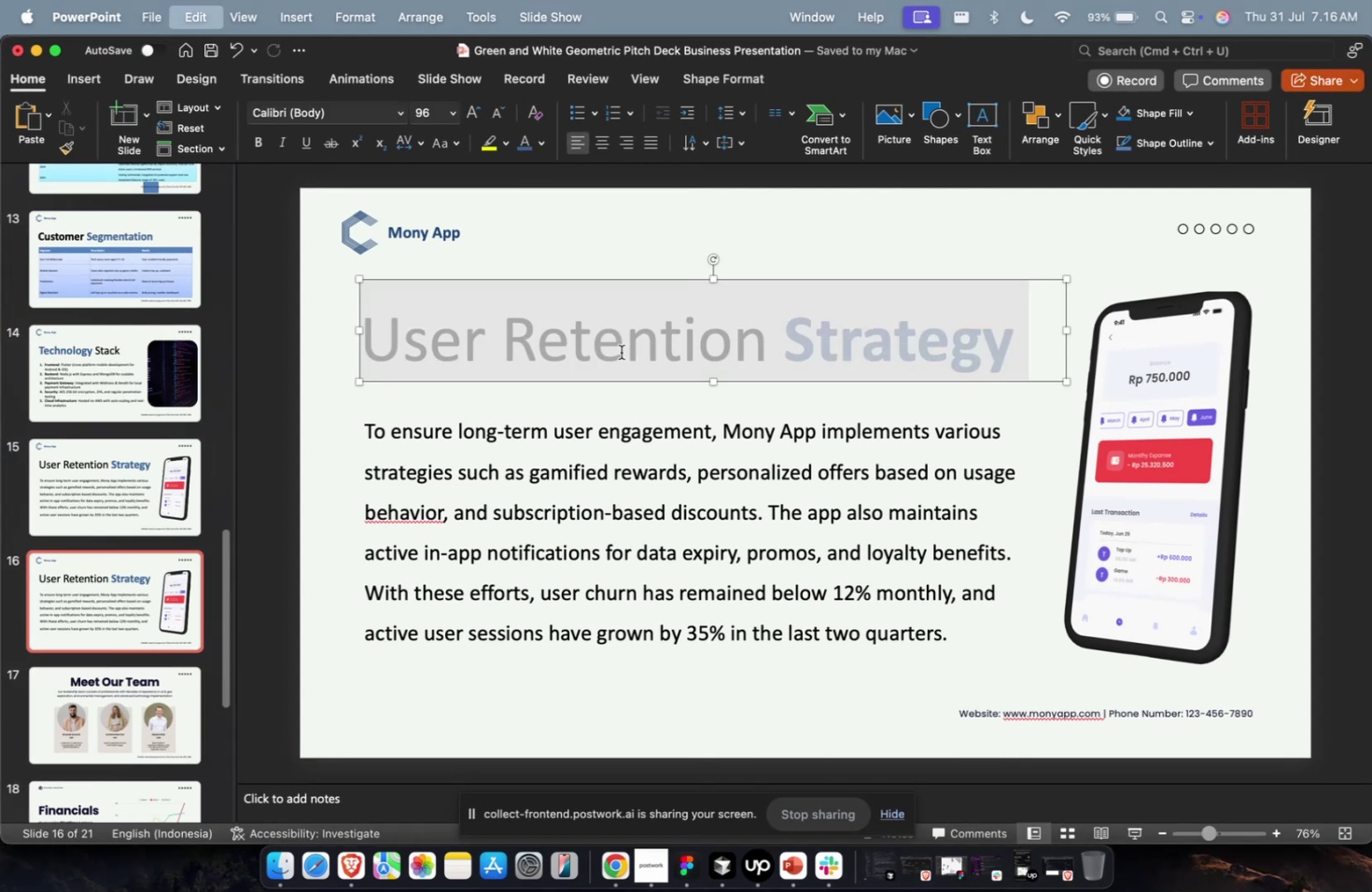 
key(Meta+V)
 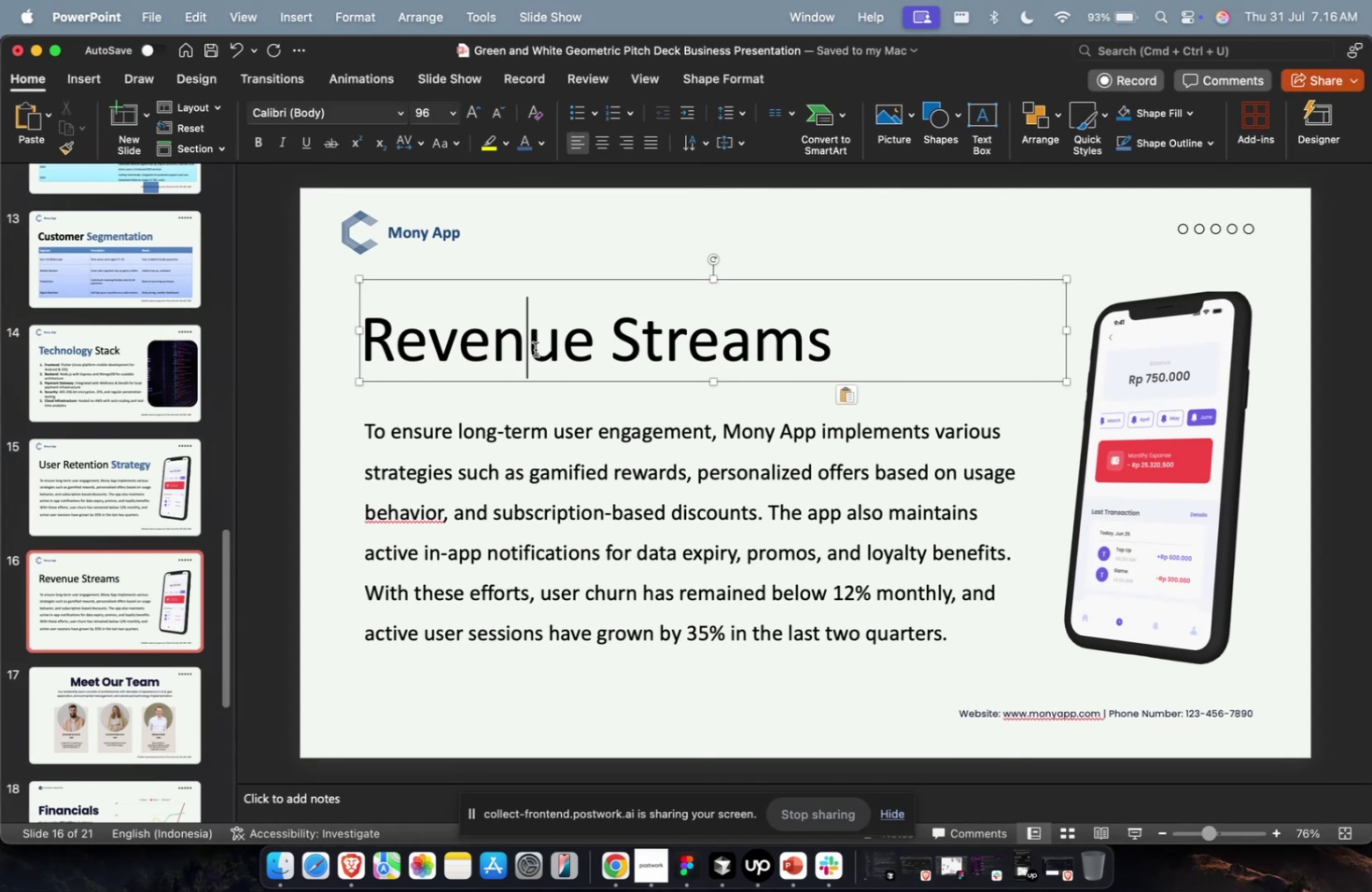 
double_click([535, 349])
 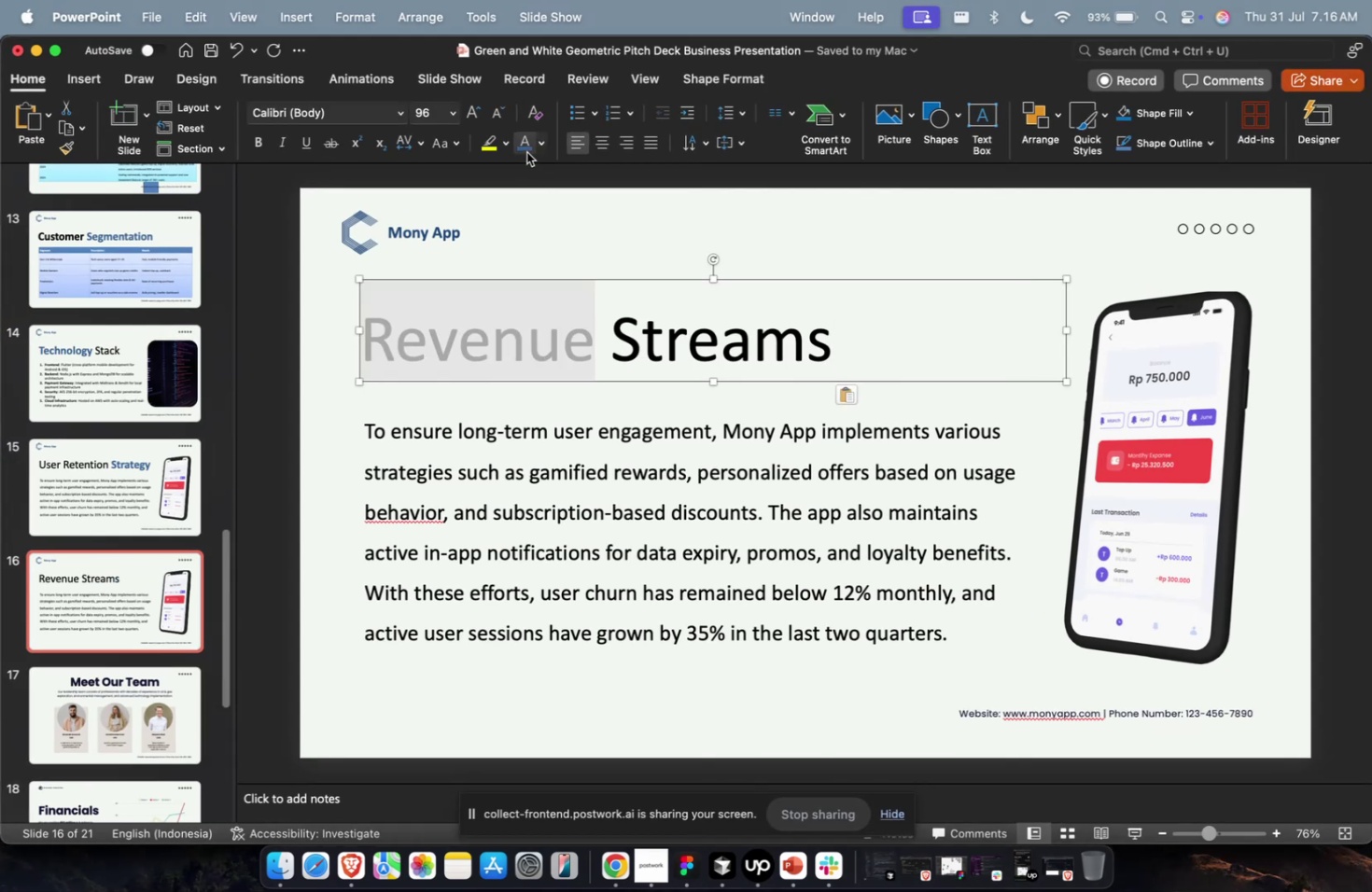 
triple_click([526, 152])
 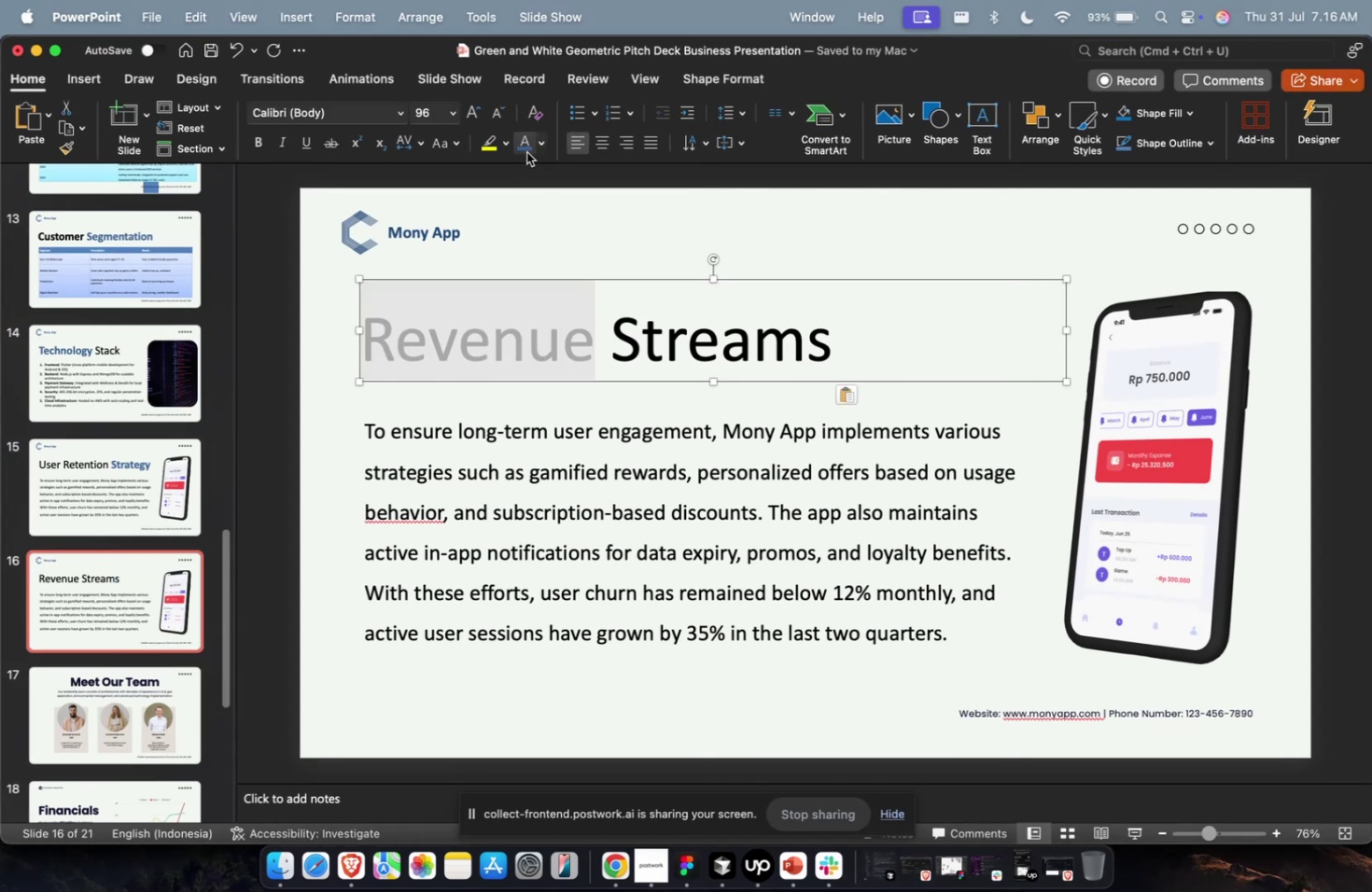 
triple_click([525, 149])
 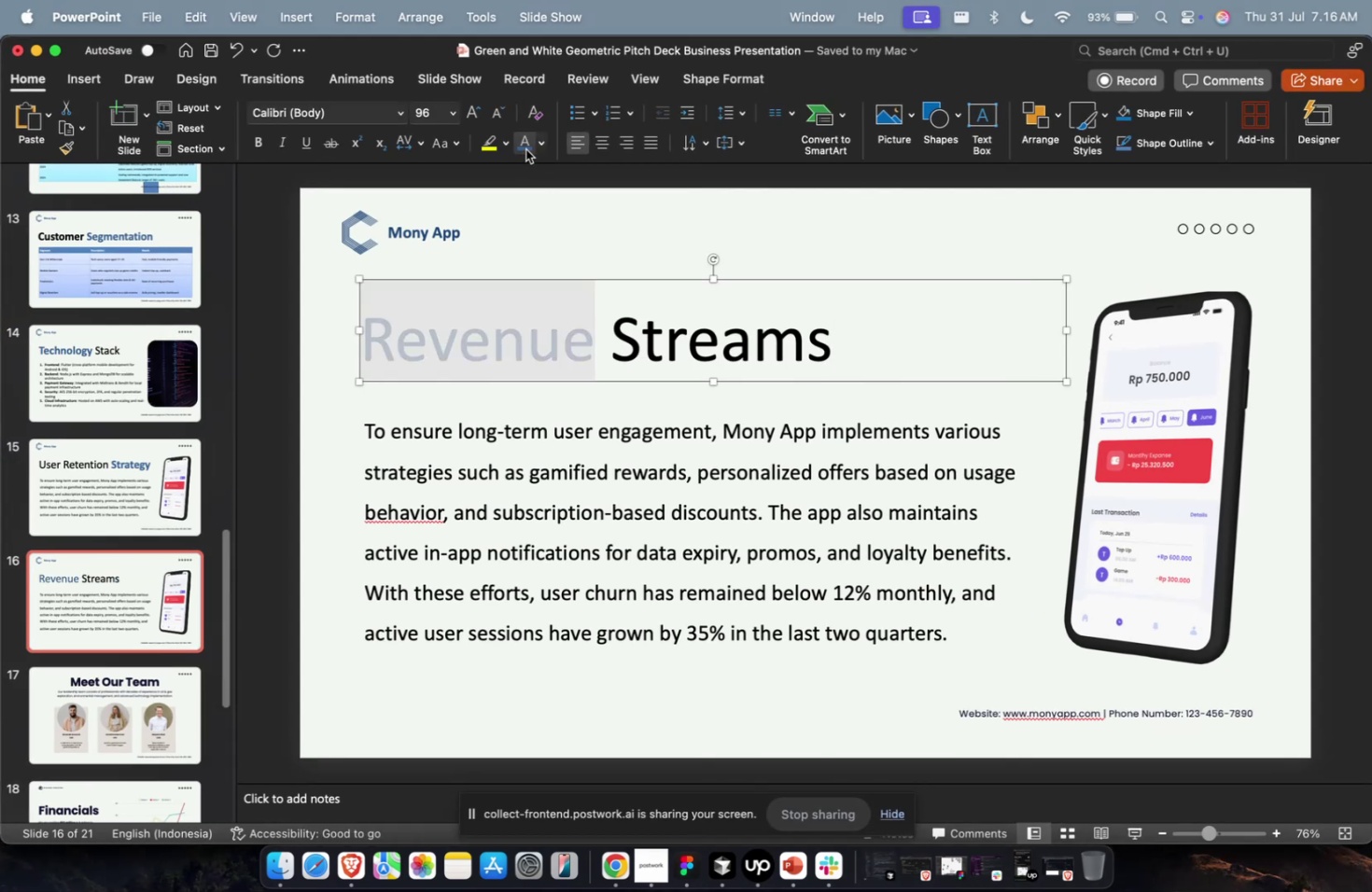 
key(Meta+B)
 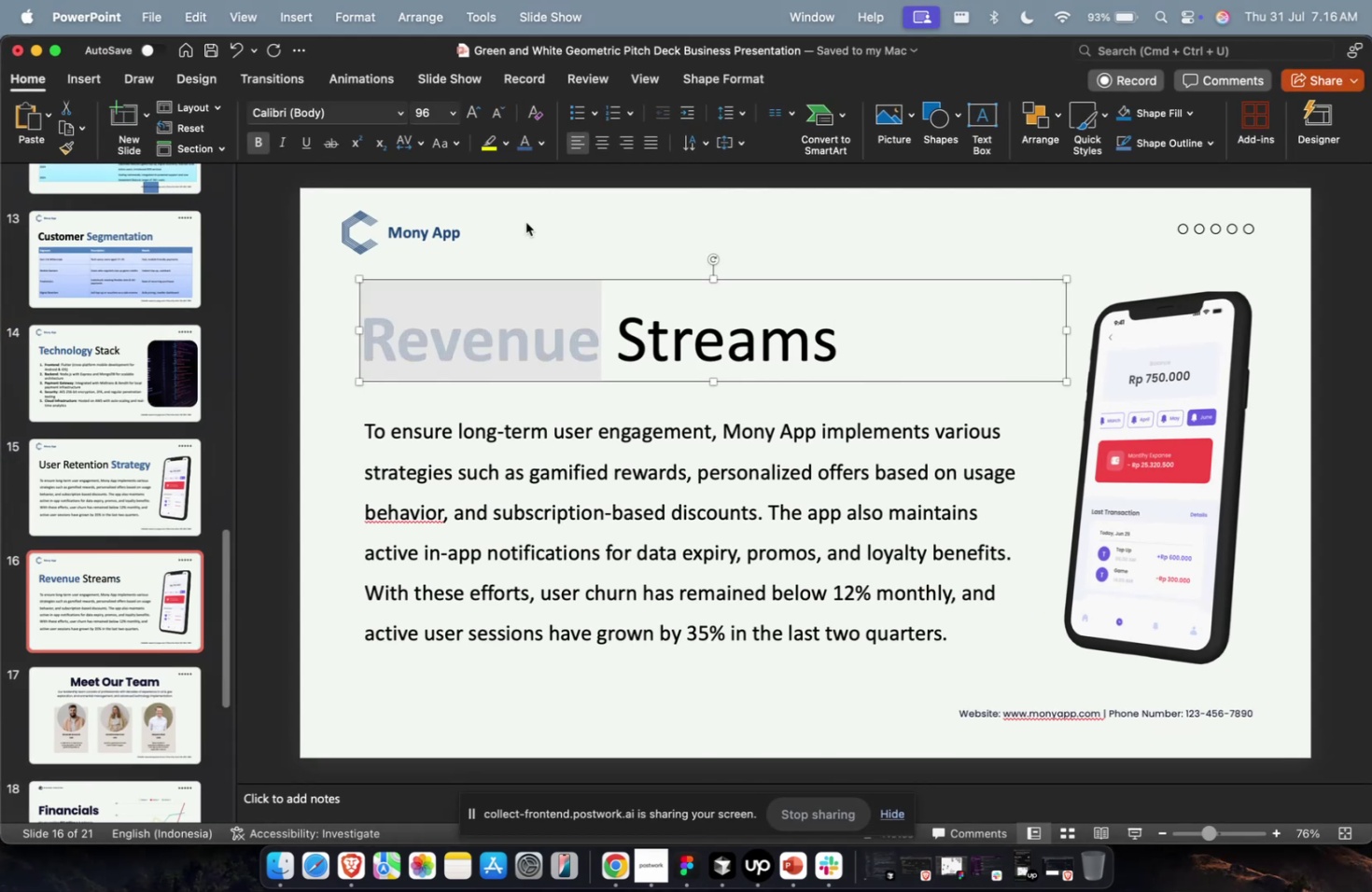 
key(Meta+1)
 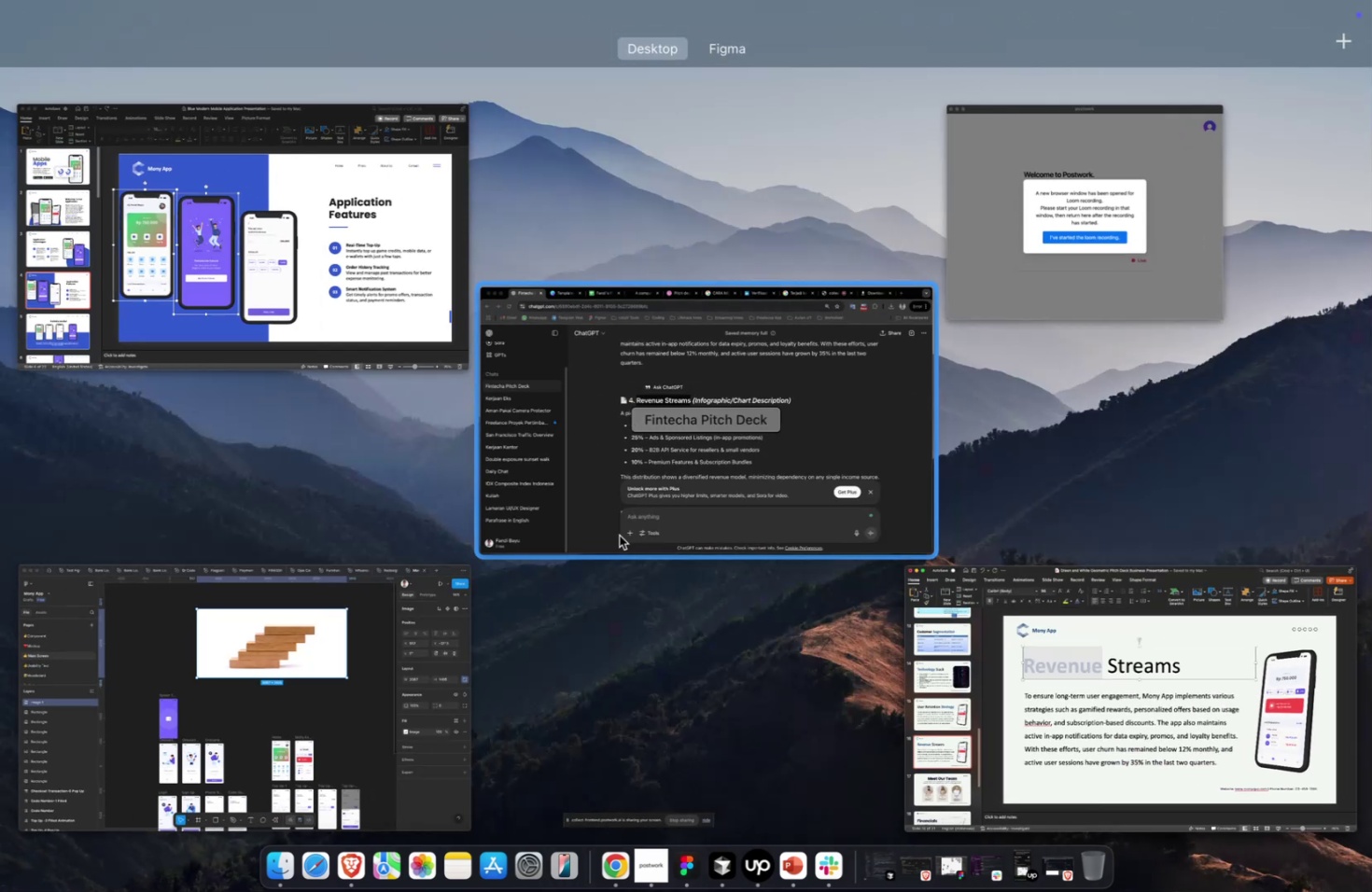 
left_click([628, 521])
 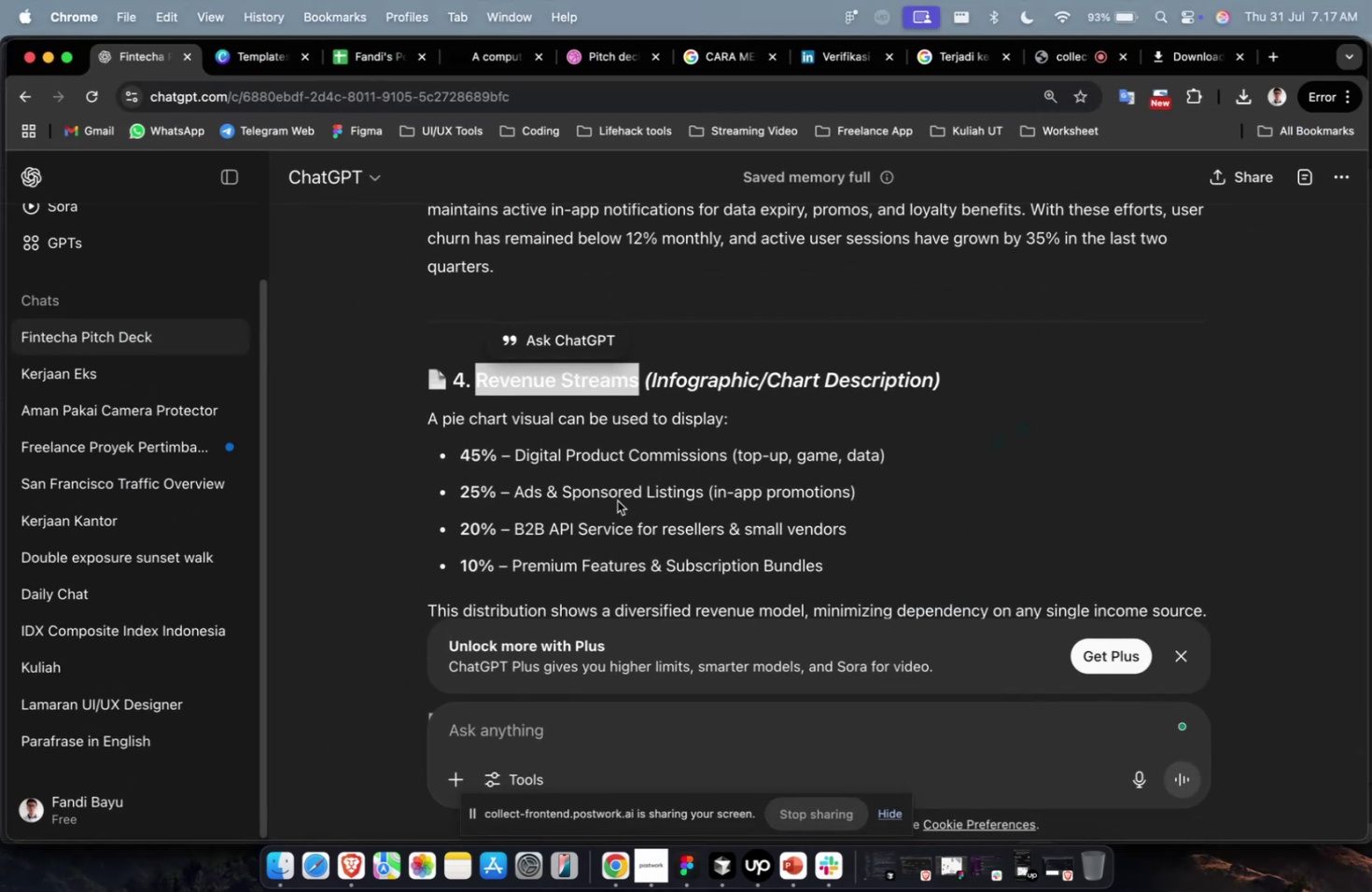 
scroll: coordinate [726, 440], scroll_direction: down, amount: 1.0
 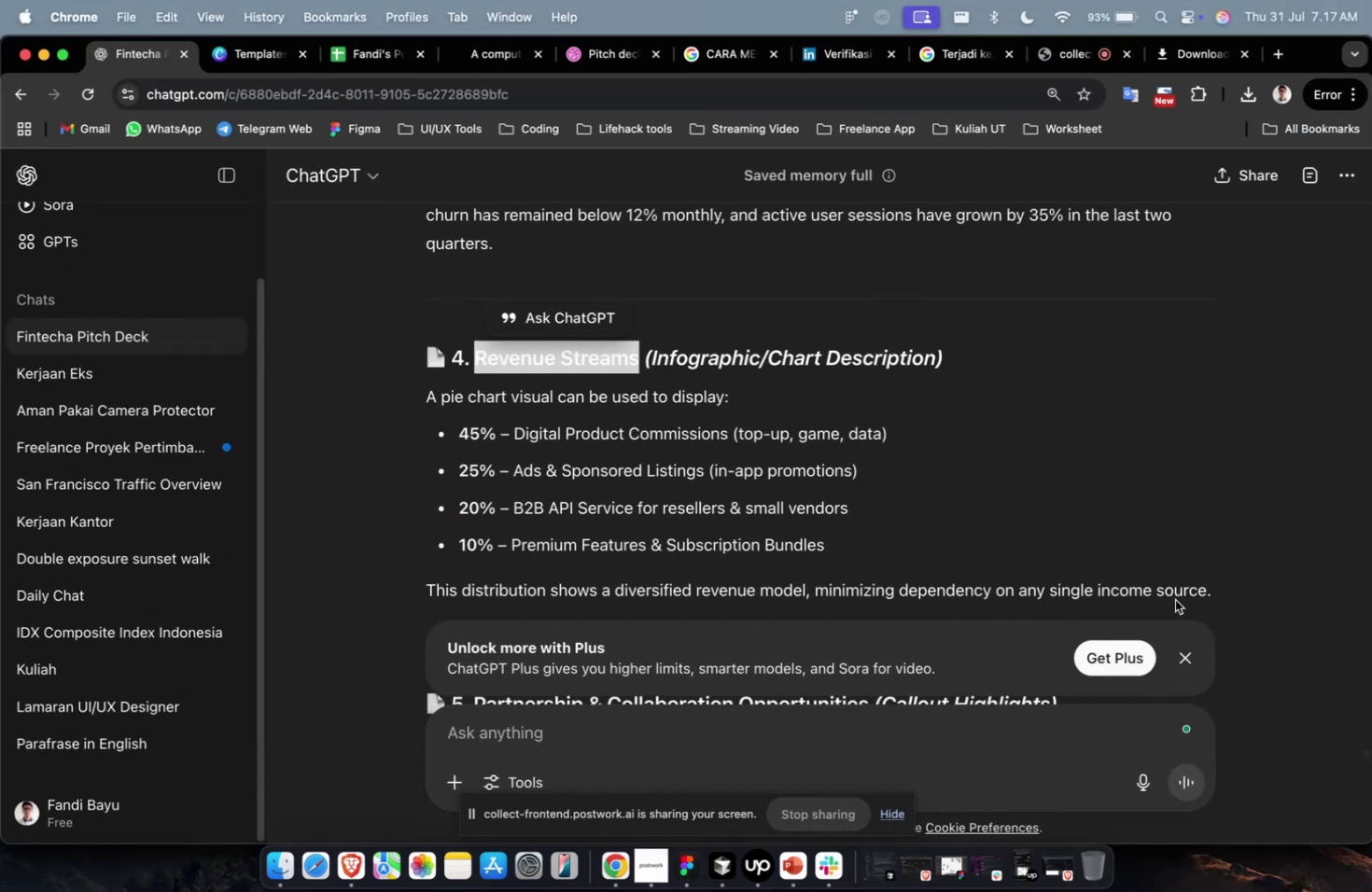 
left_click_drag(start_coordinate=[1214, 589], to_coordinate=[411, 425])
 